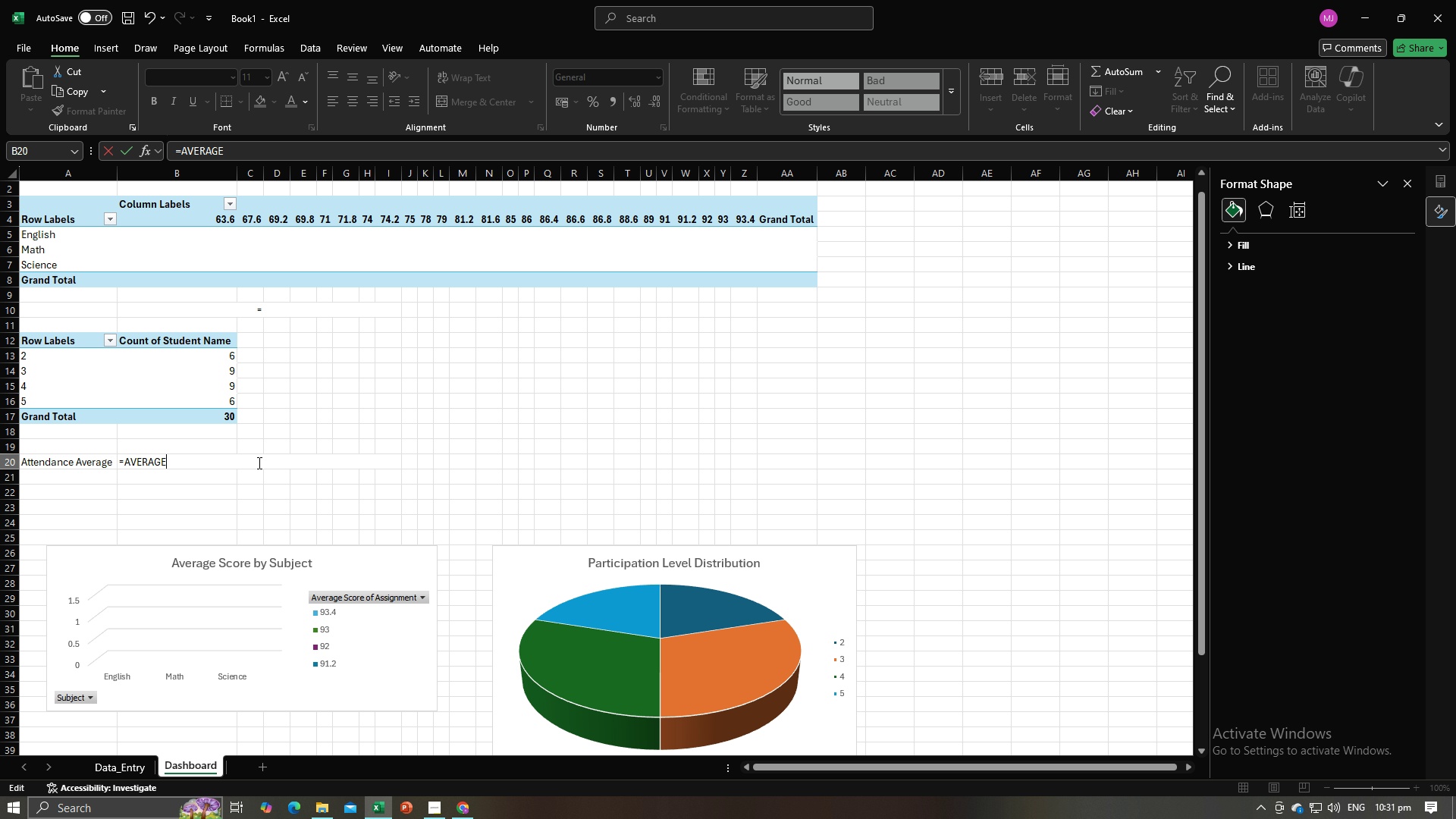 
key(Alt+Tab)
 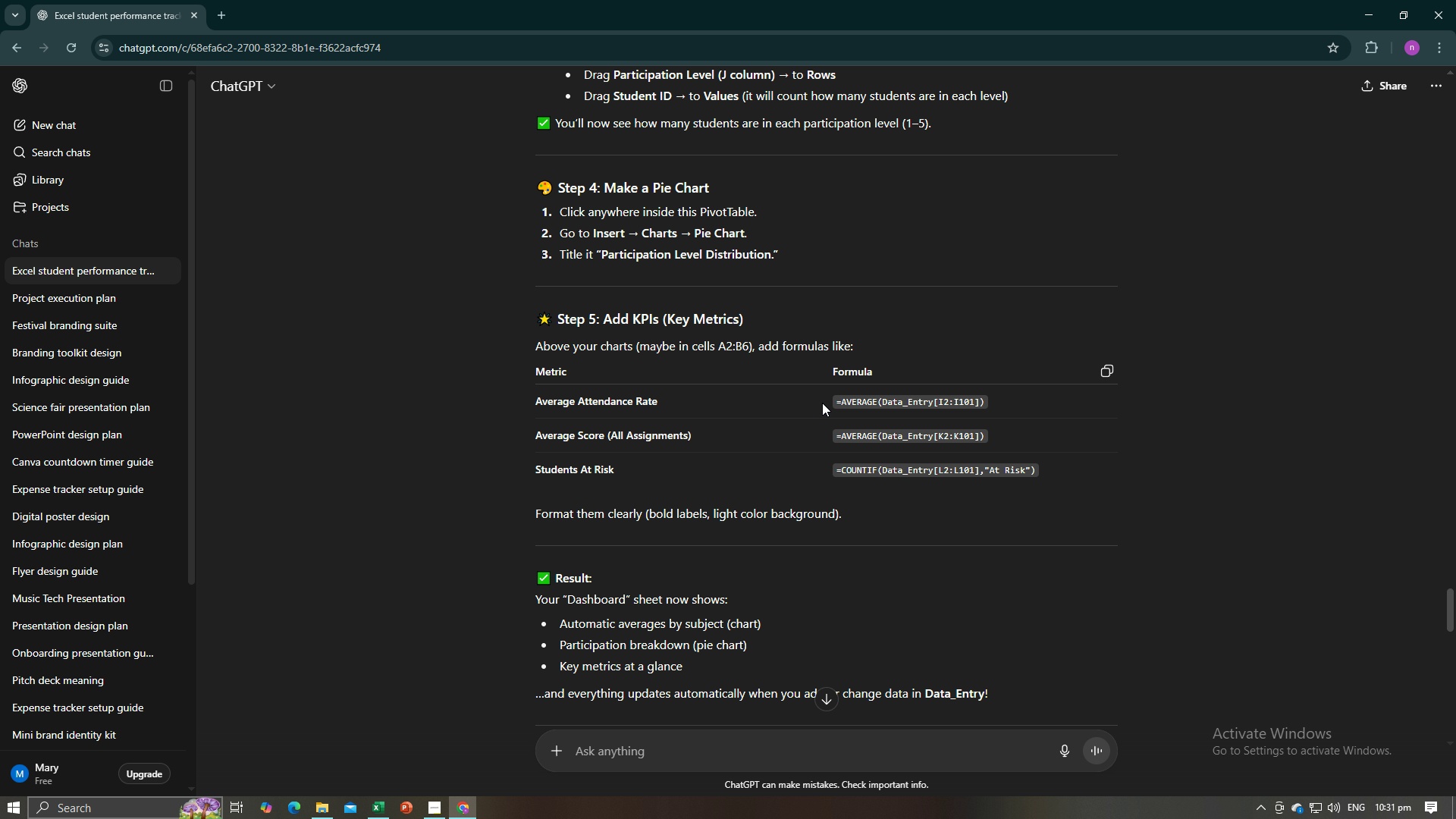 
wait(8.38)
 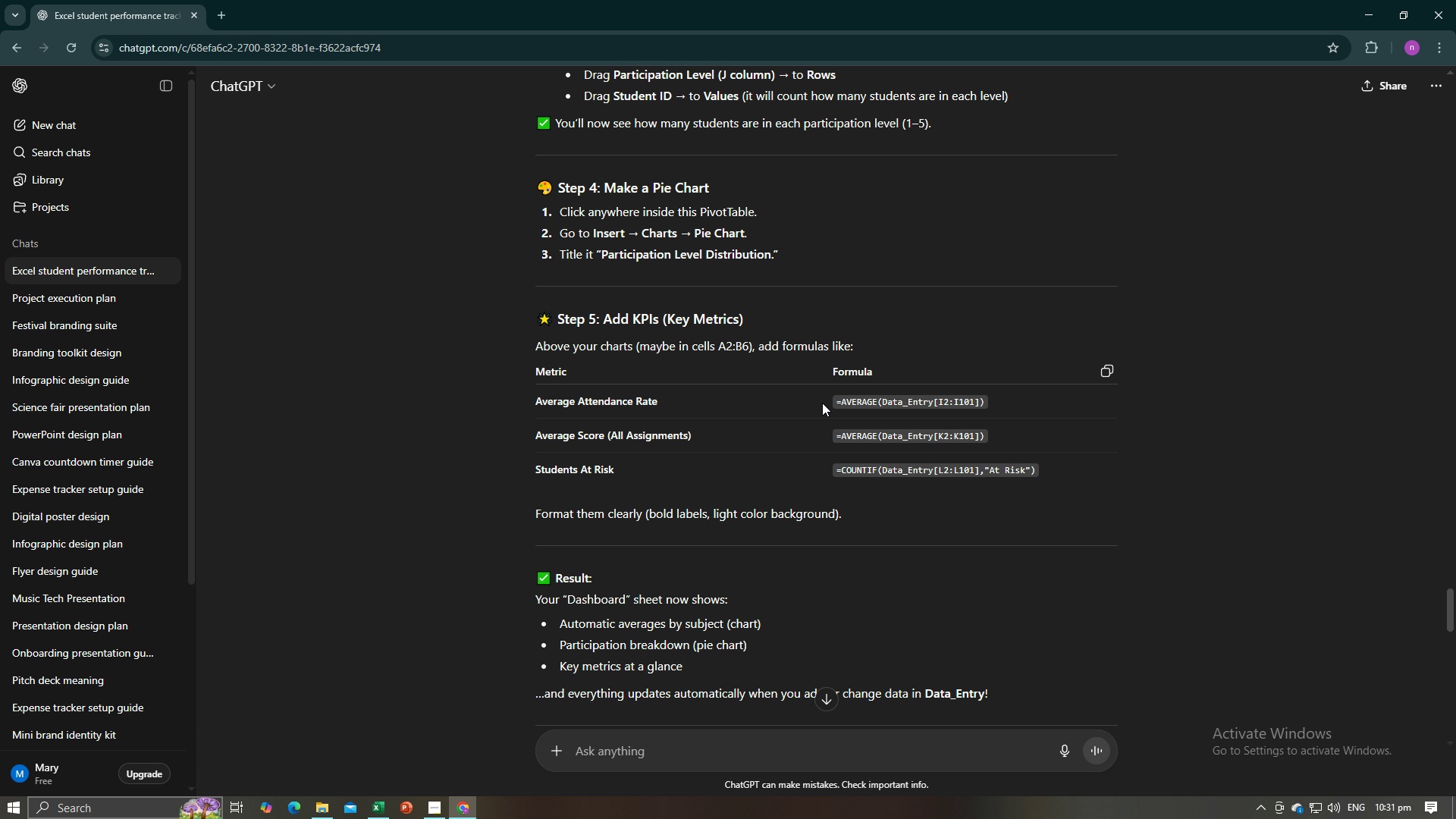 
left_click_drag(start_coordinate=[831, 402], to_coordinate=[982, 402])
 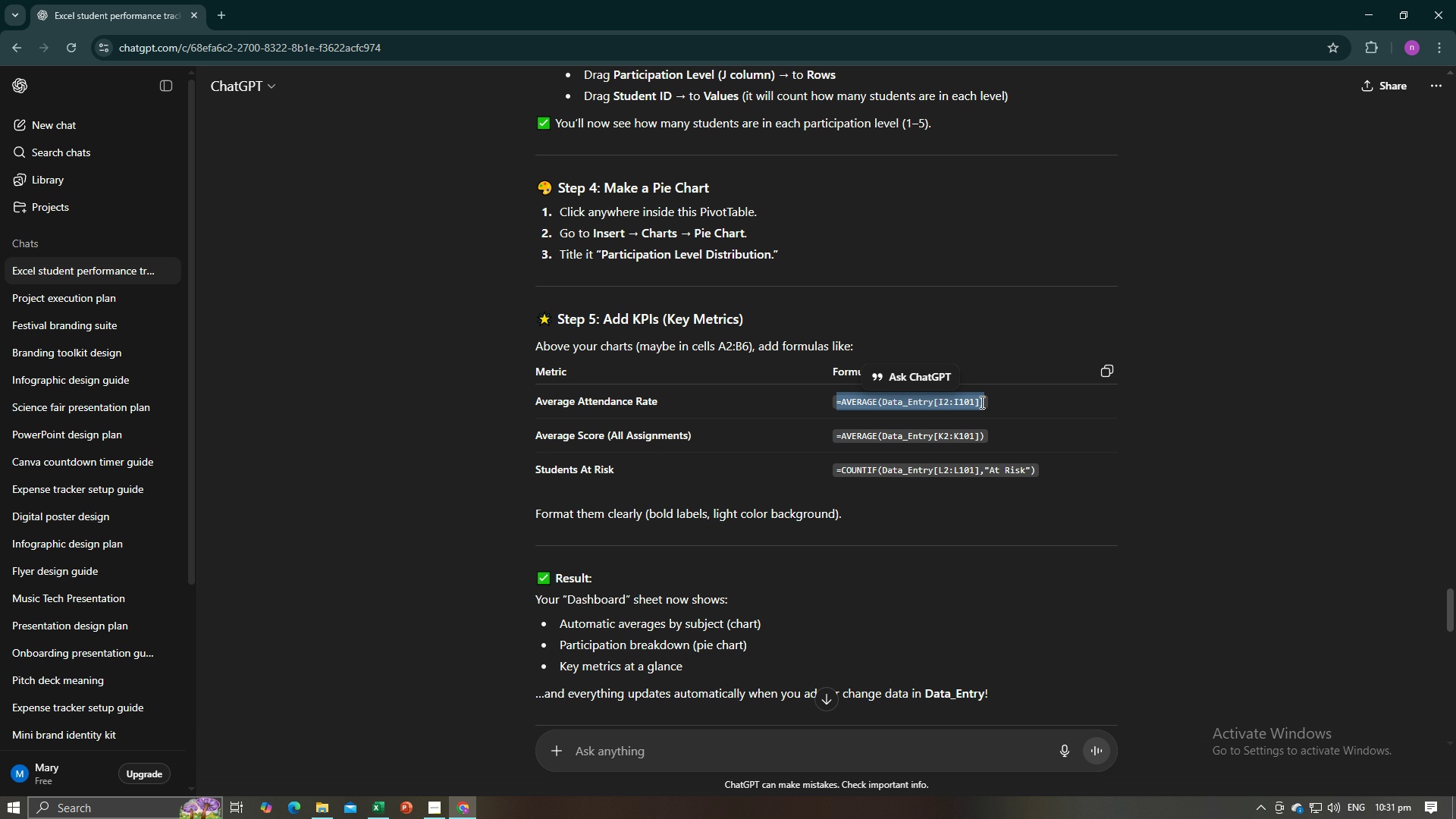 
key(Control+C)
 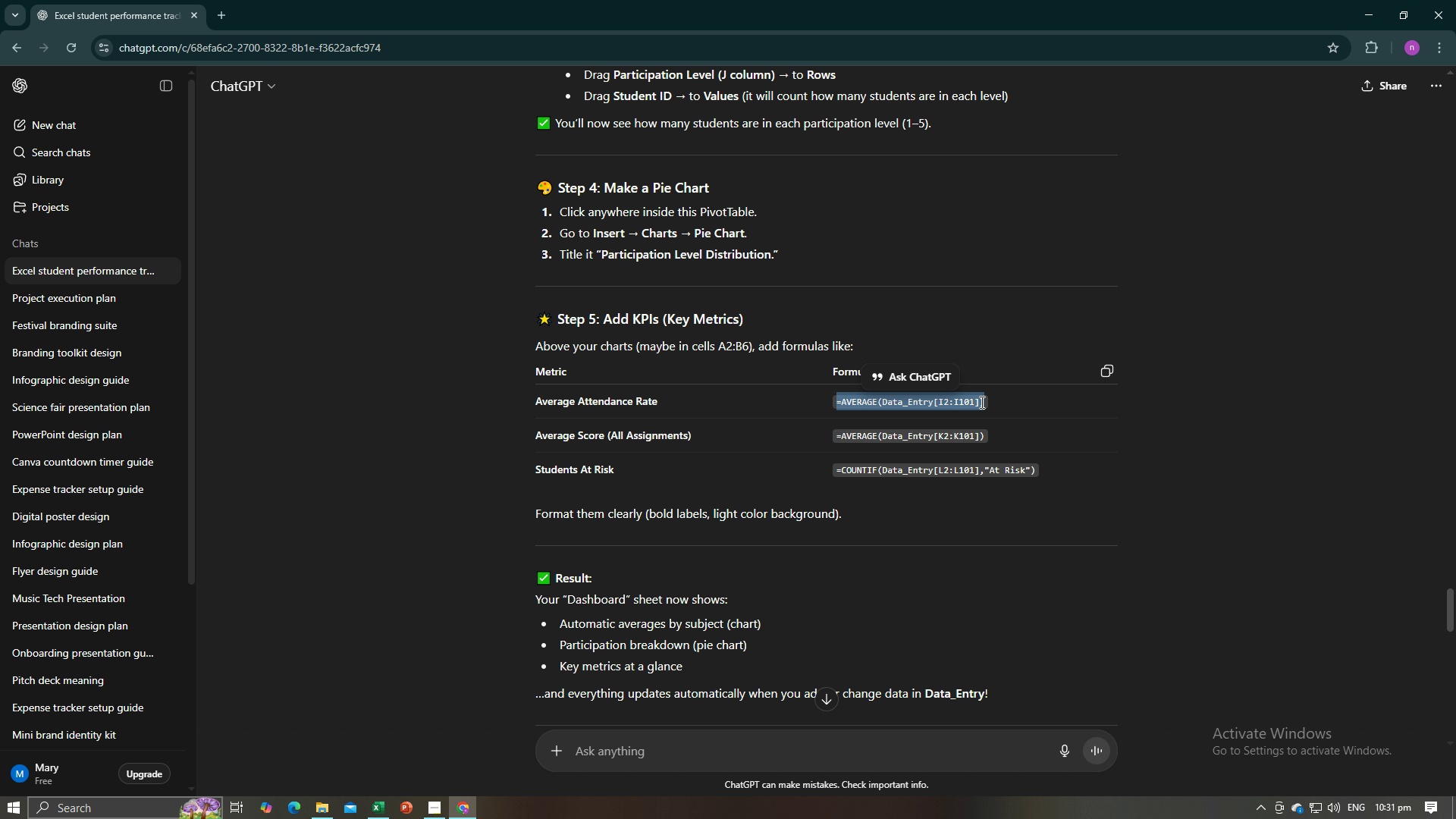 
key(Control+C)
 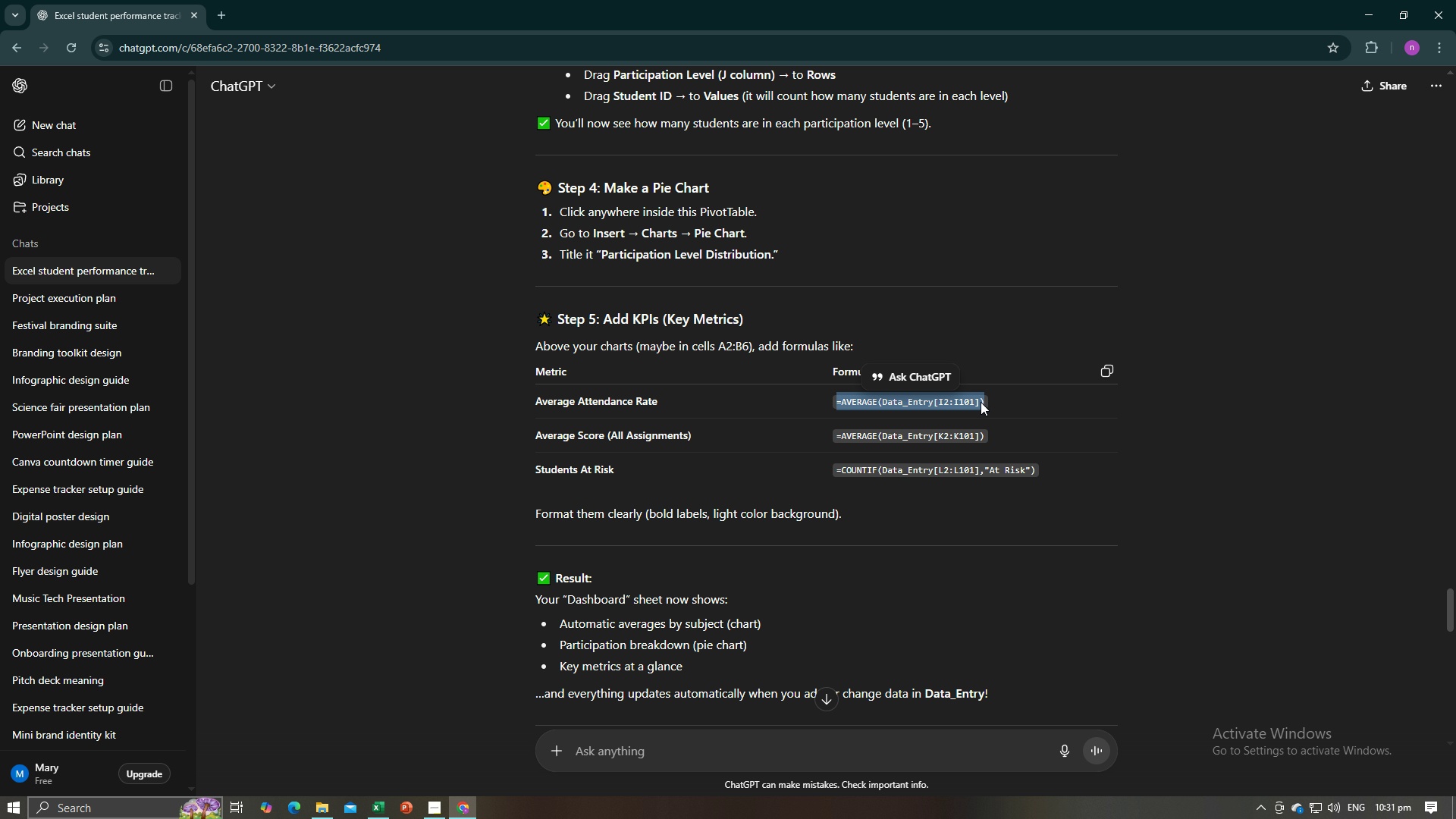 
key(Space)
 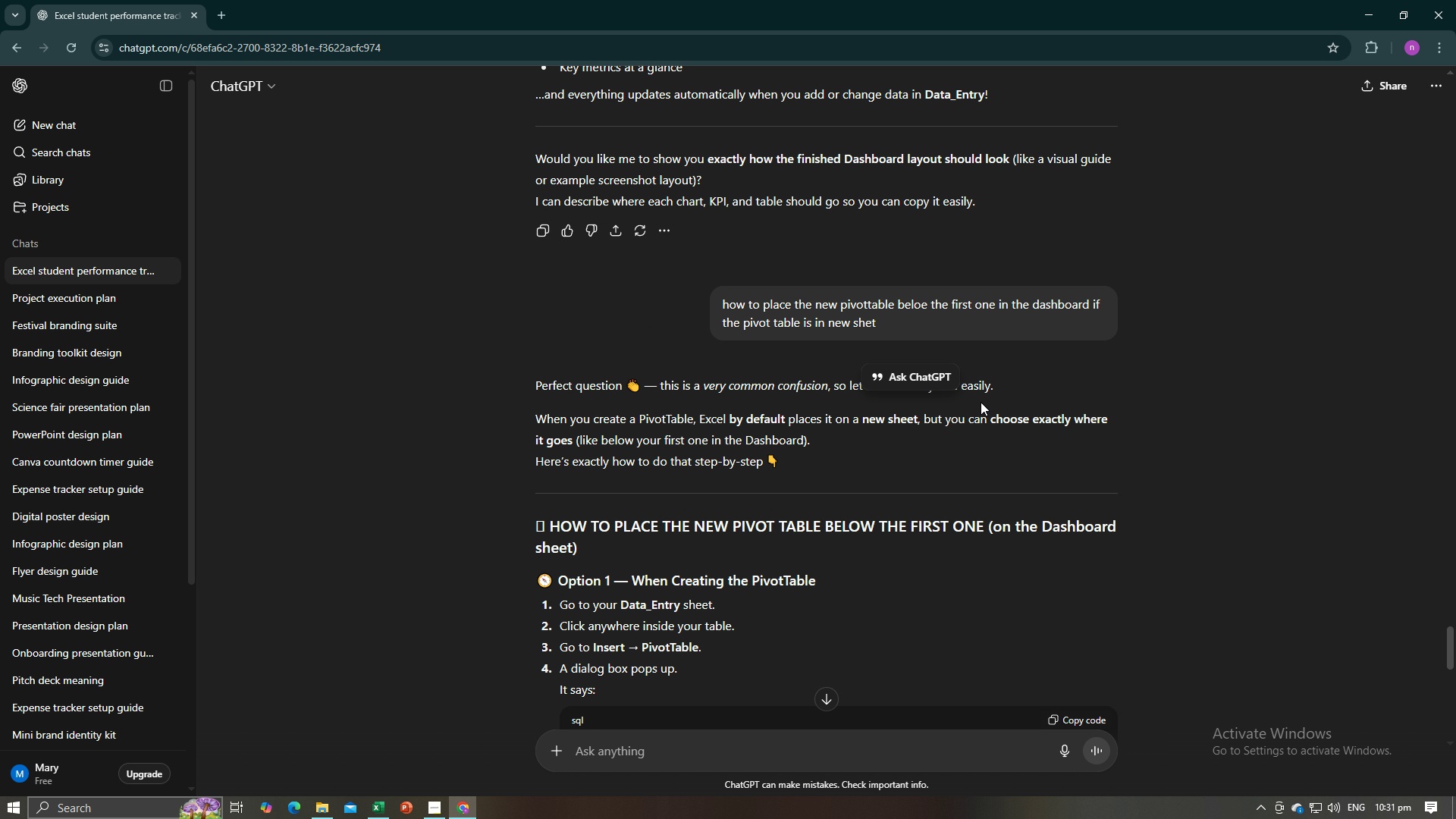 
key(Tab)
 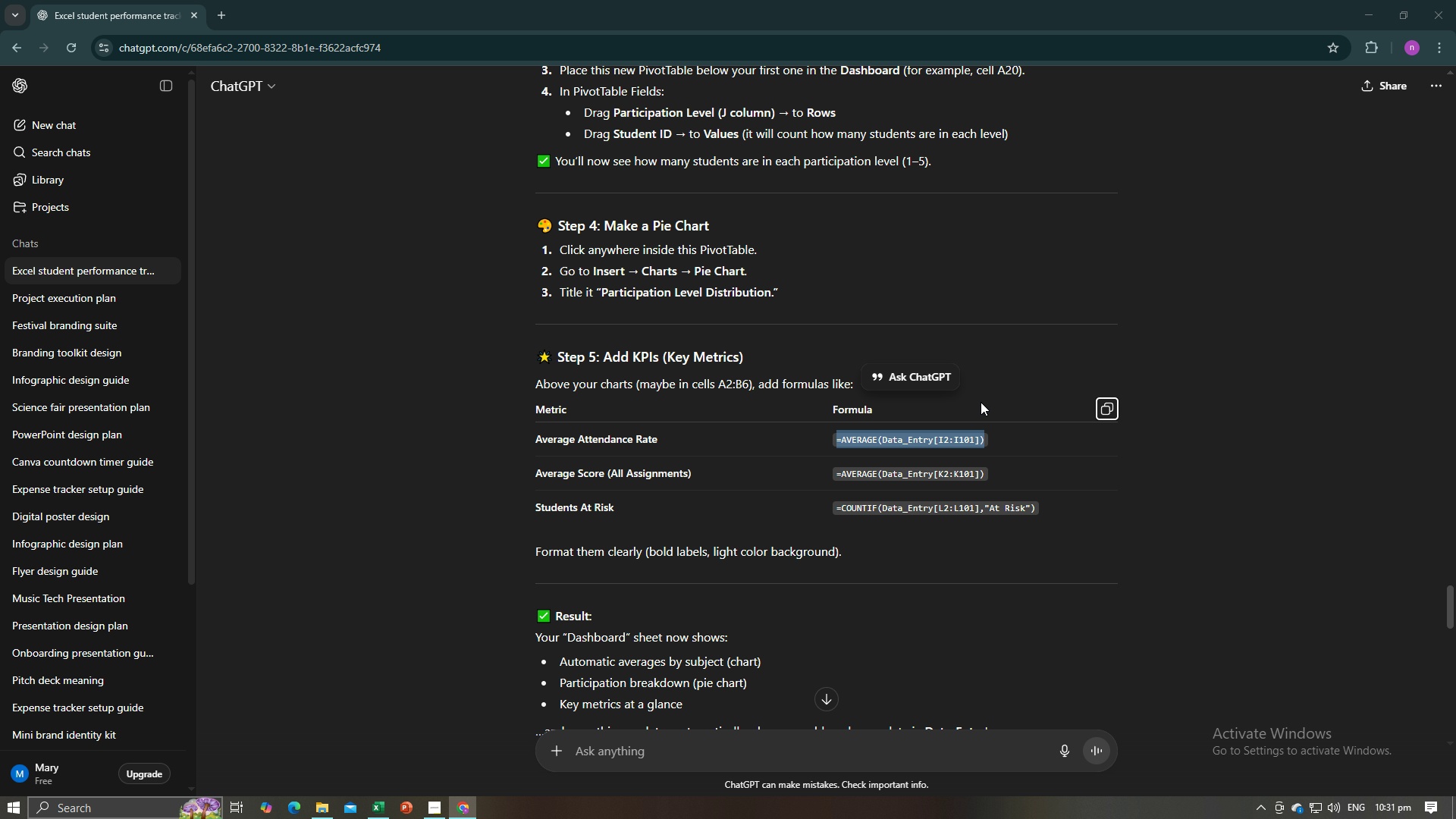 
key(Alt+AltLeft)
 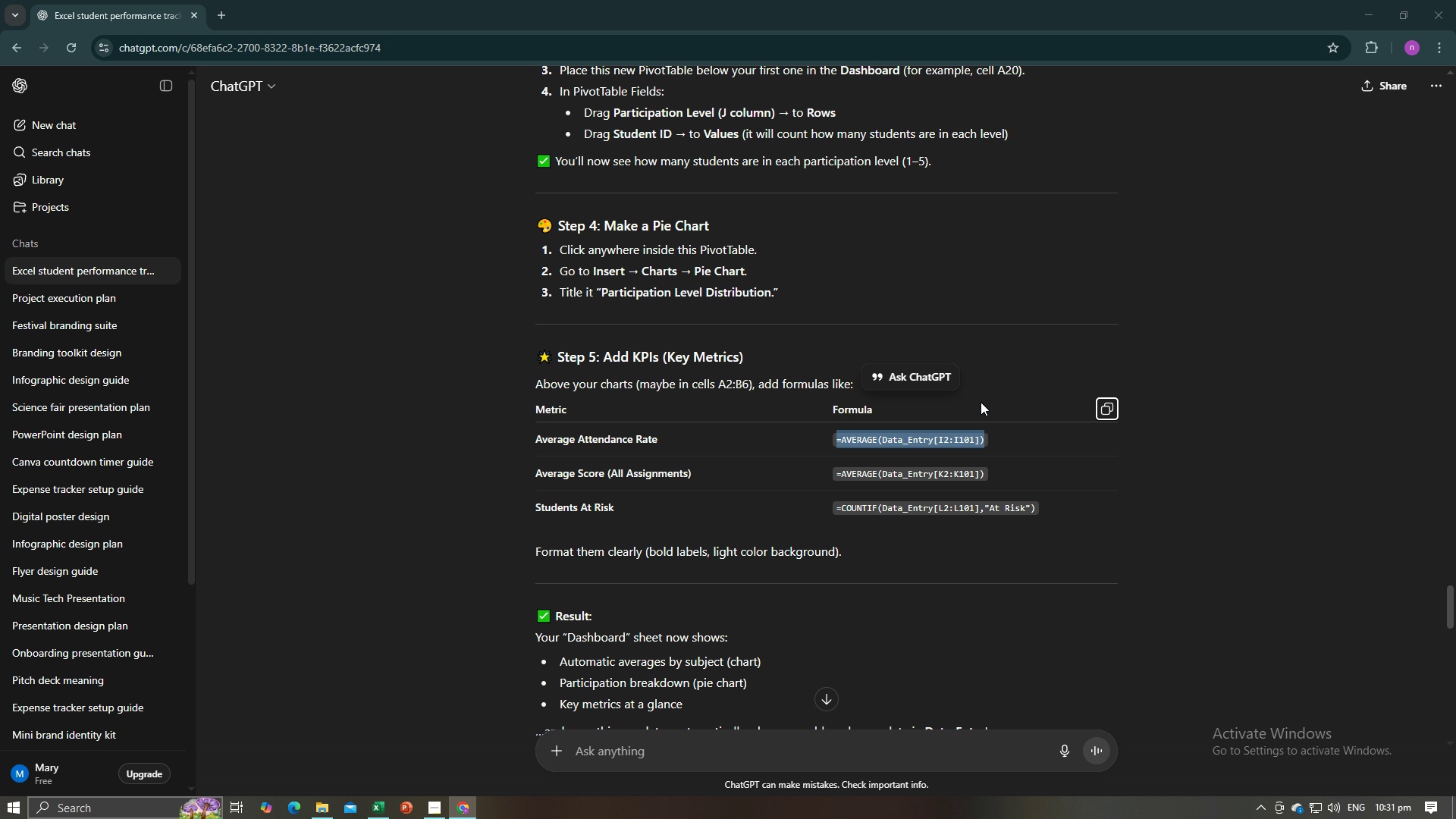 
key(Alt+Tab)
 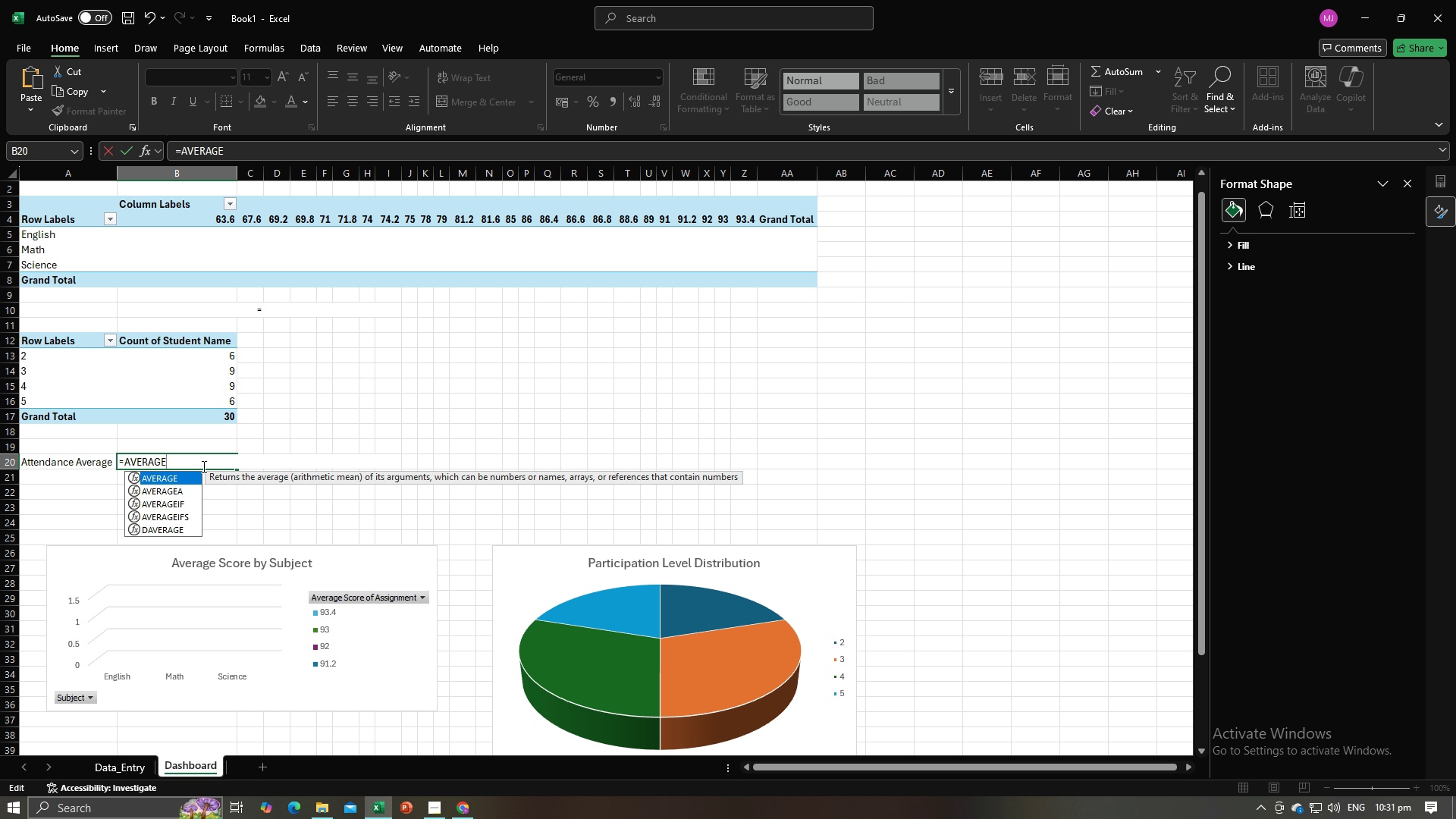 
hold_key(key=ControlLeft, duration=1.06)
 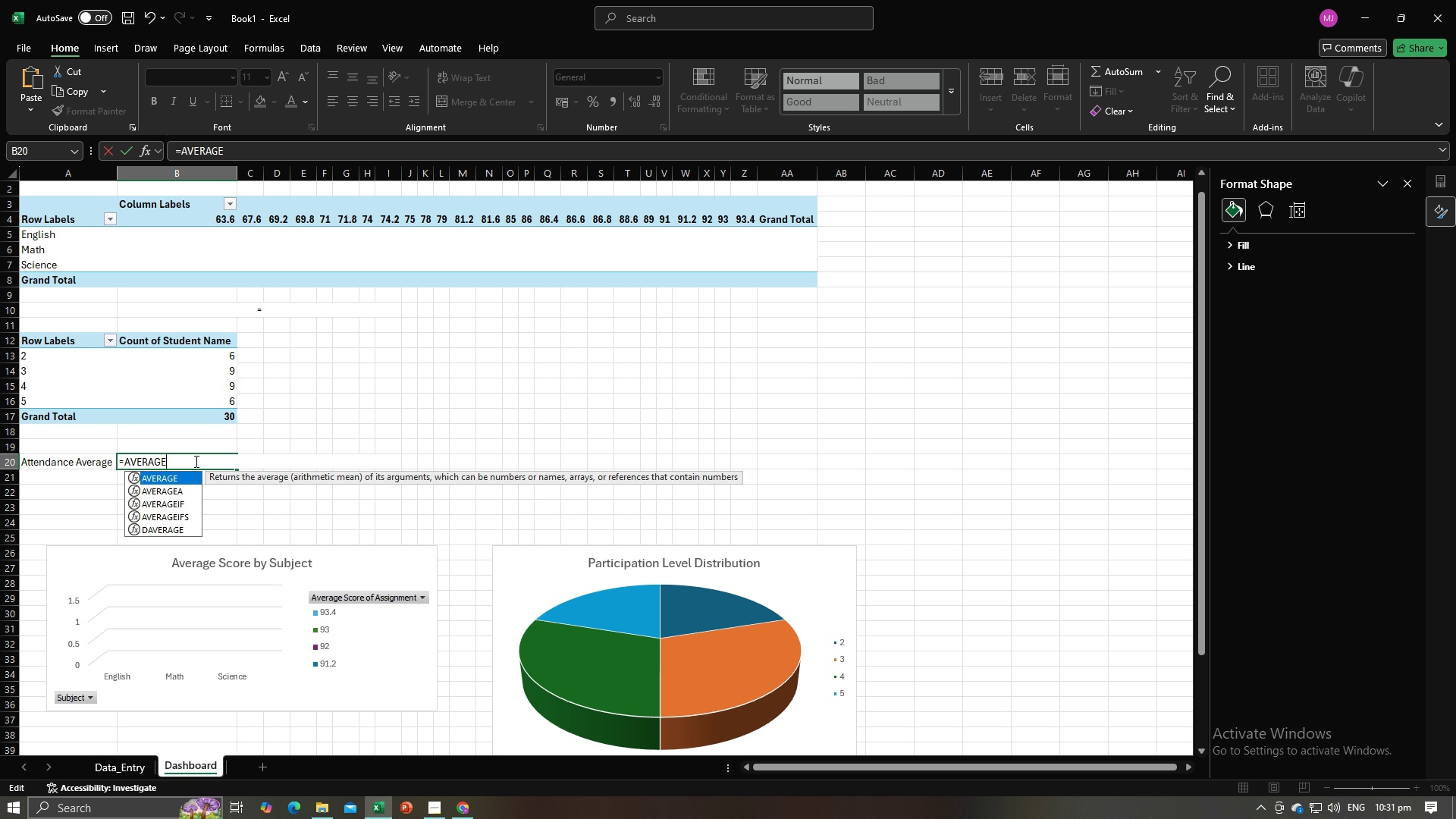 
left_click_drag(start_coordinate=[195, 461], to_coordinate=[112, 461])
 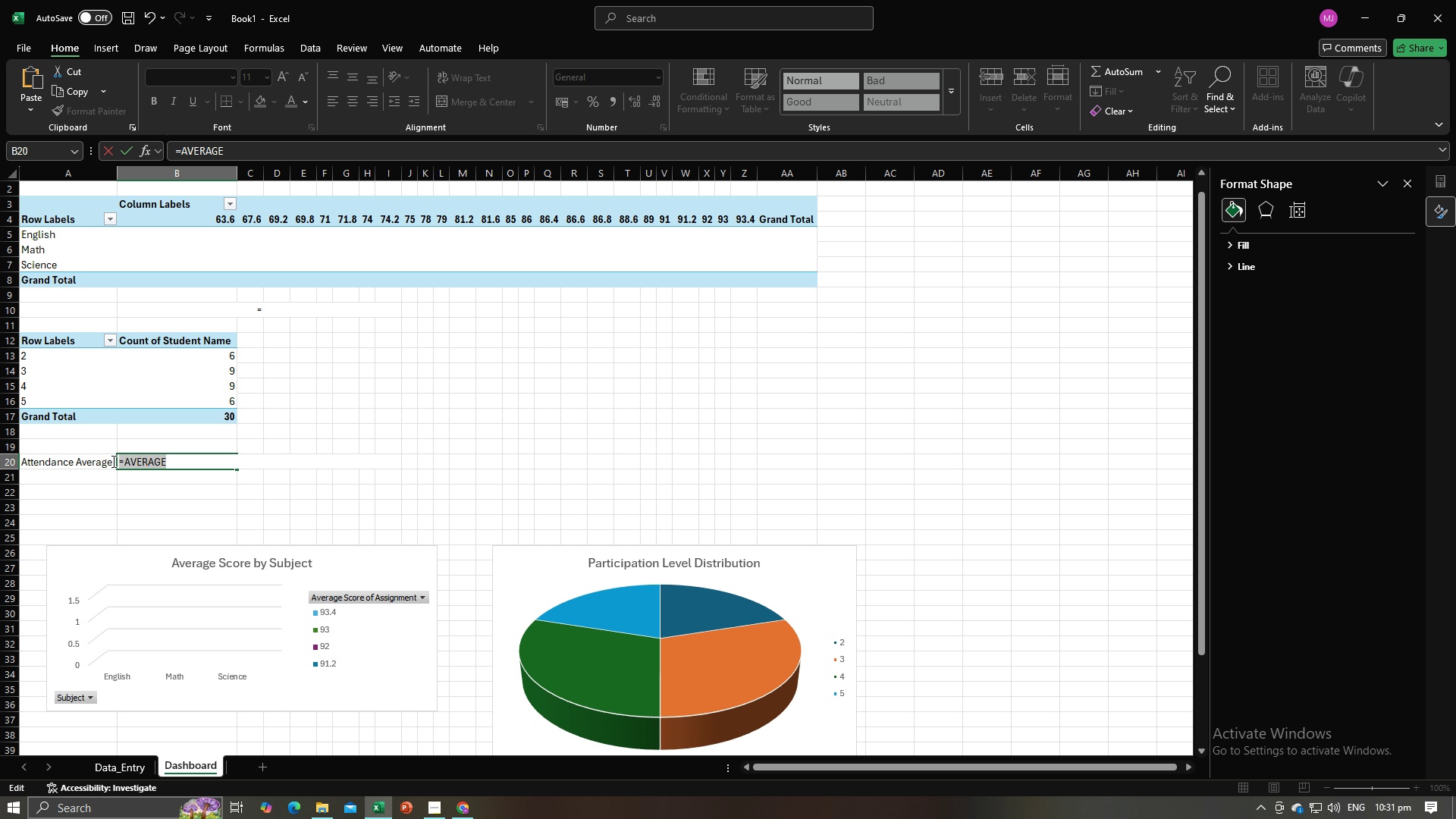 
key(Control+V)
 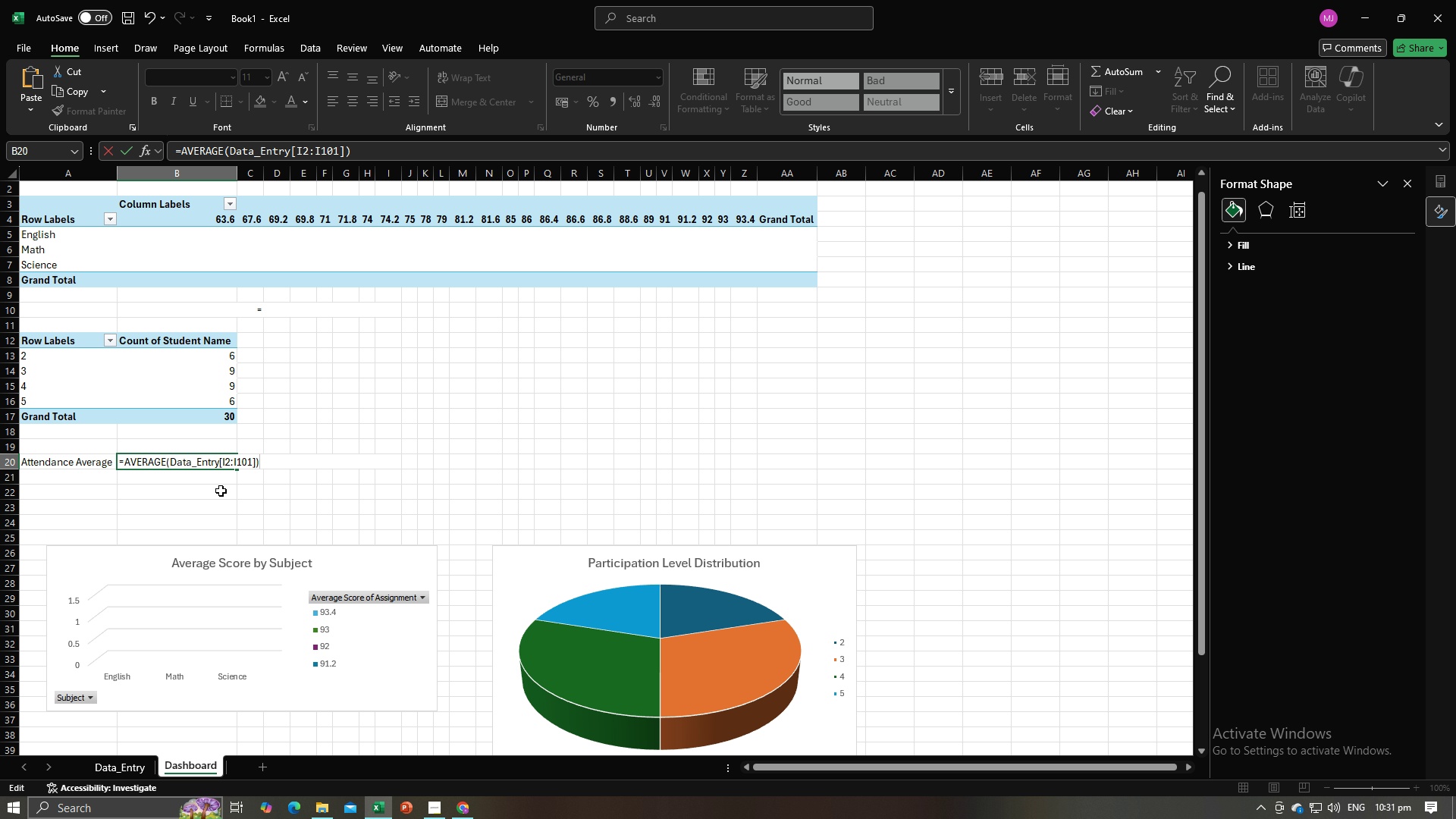 
key(Enter)
 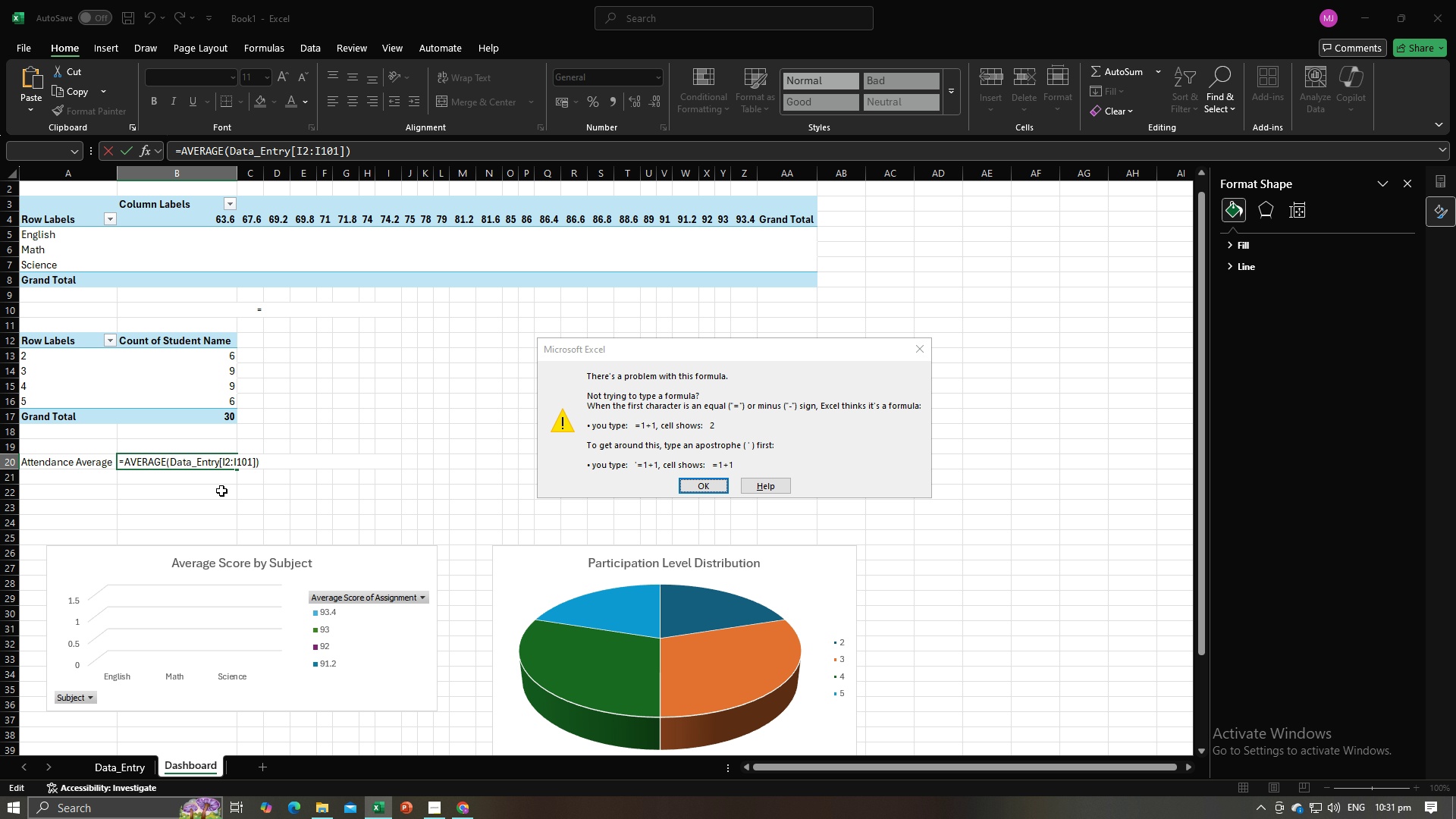 
key(Enter)
 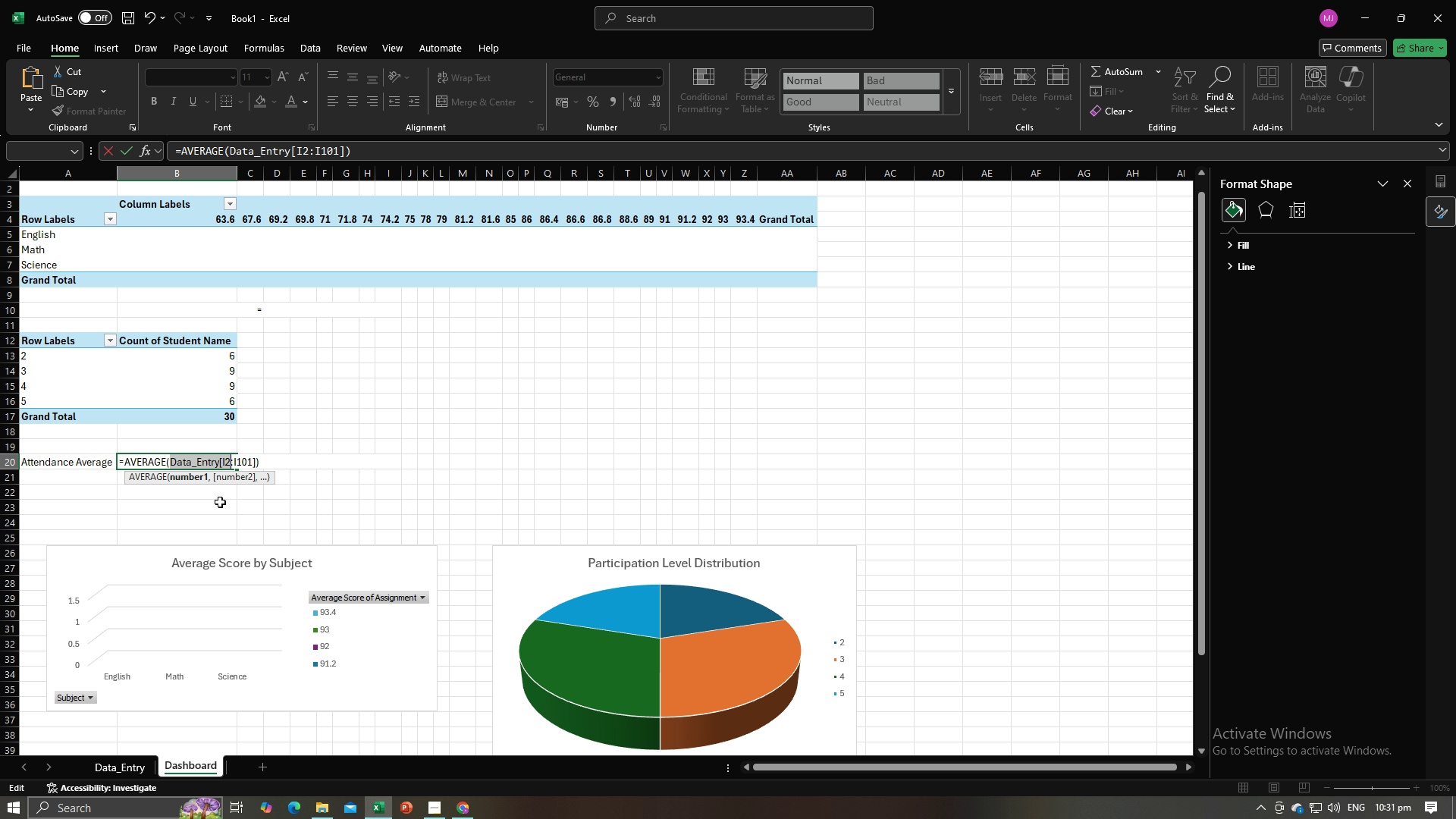 
left_click([218, 507])
 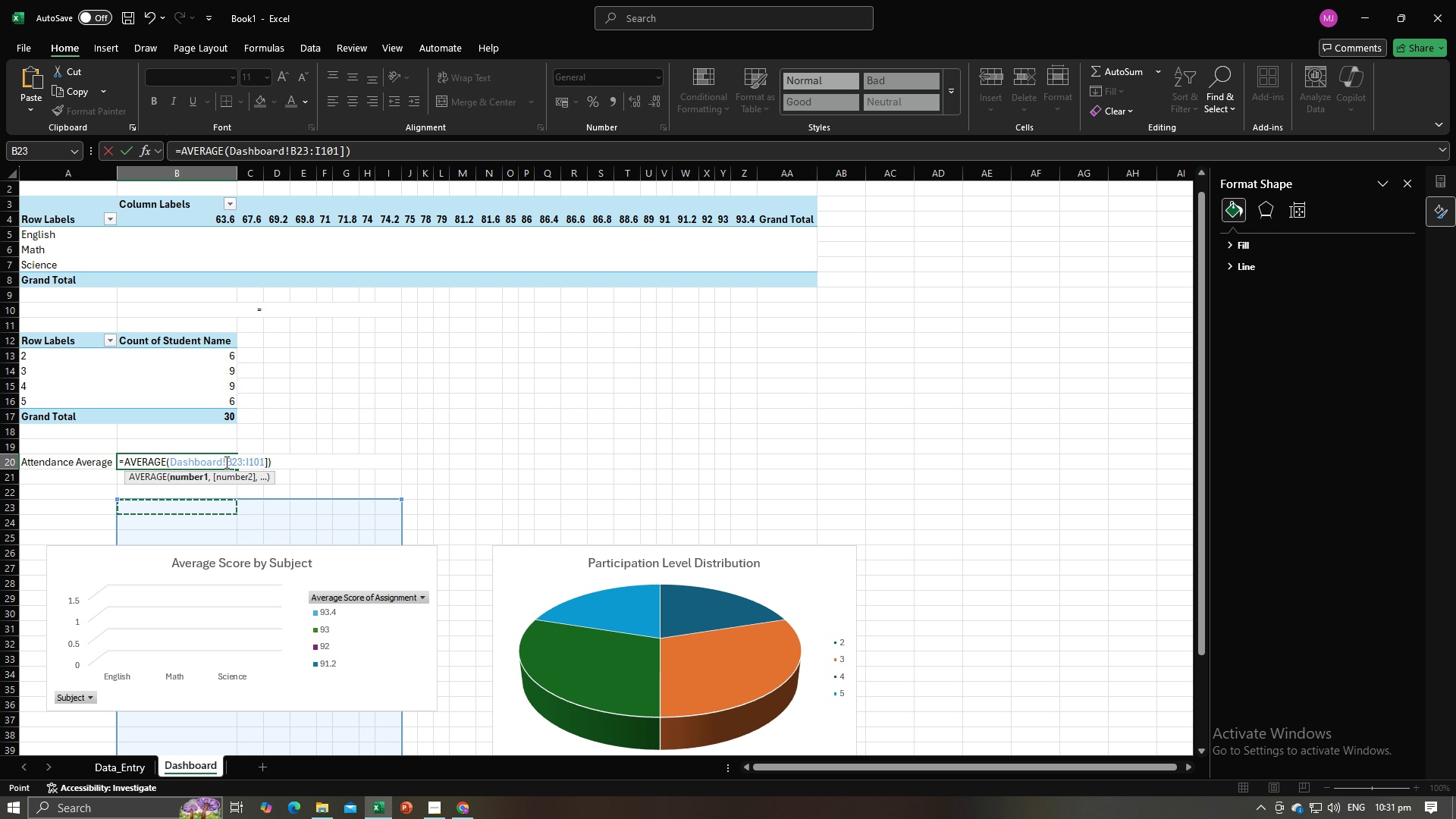 
left_click([223, 462])
 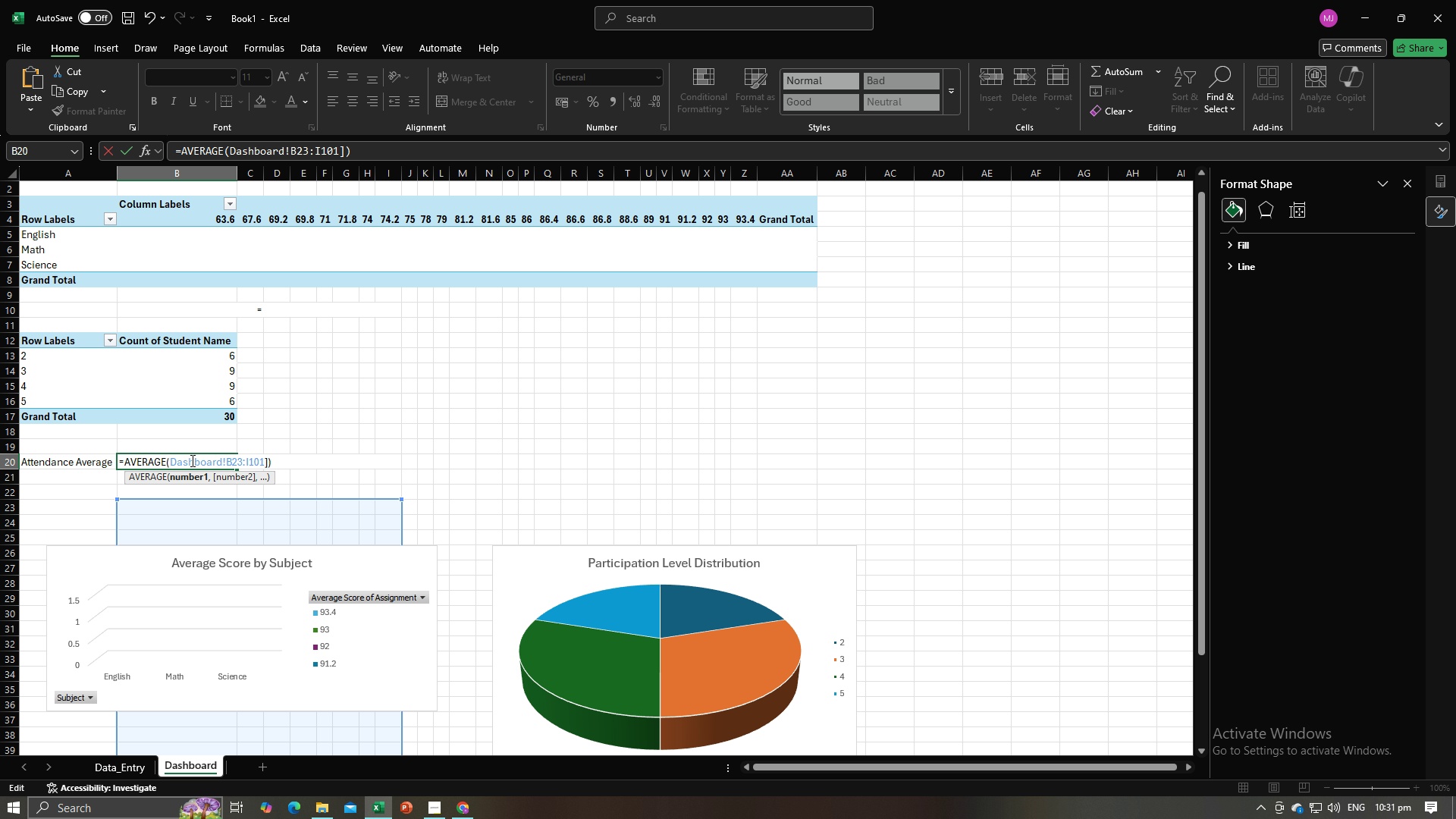 
double_click([191, 460])
 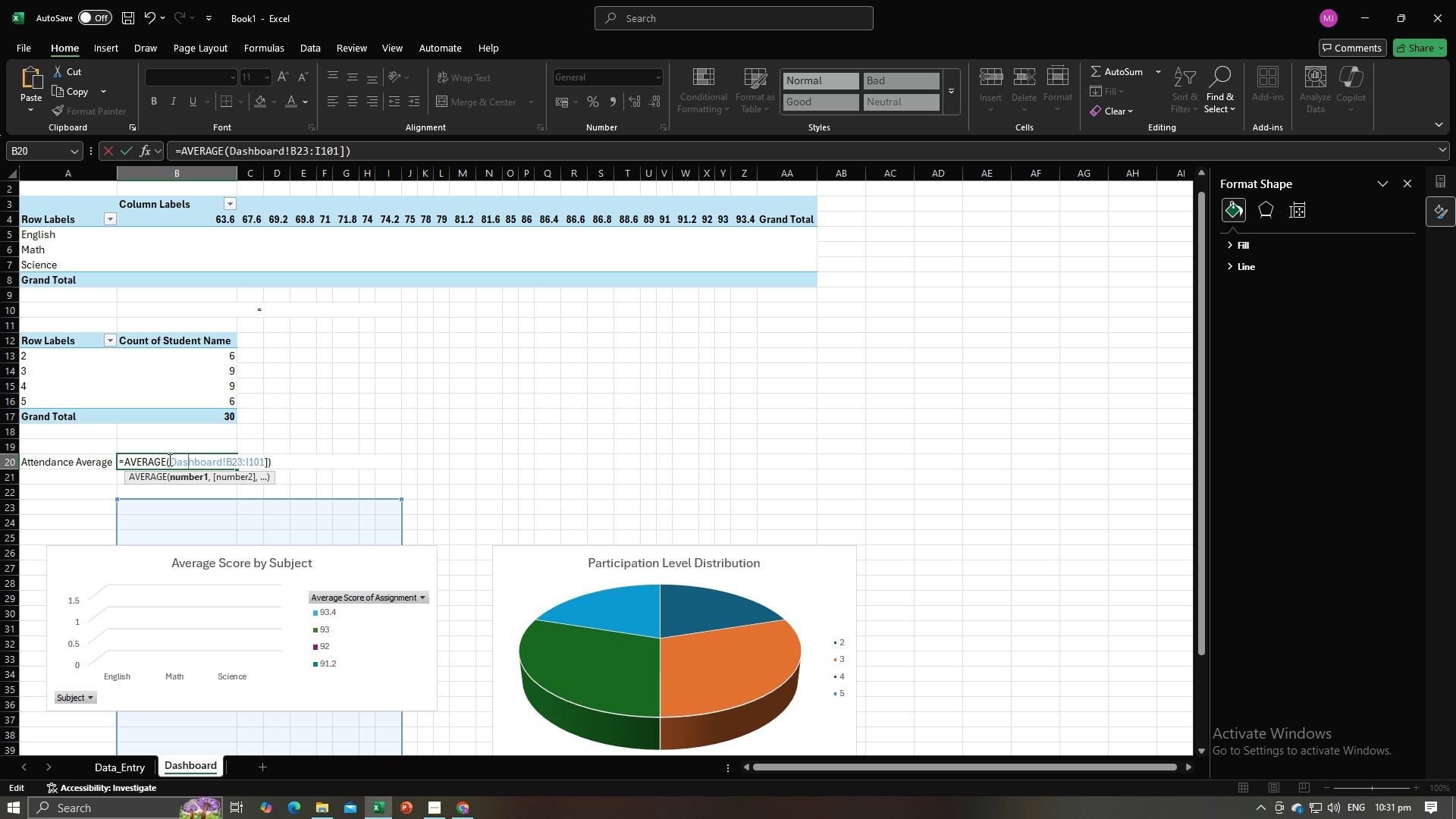 
left_click_drag(start_coordinate=[165, 460], to_coordinate=[287, 462])
 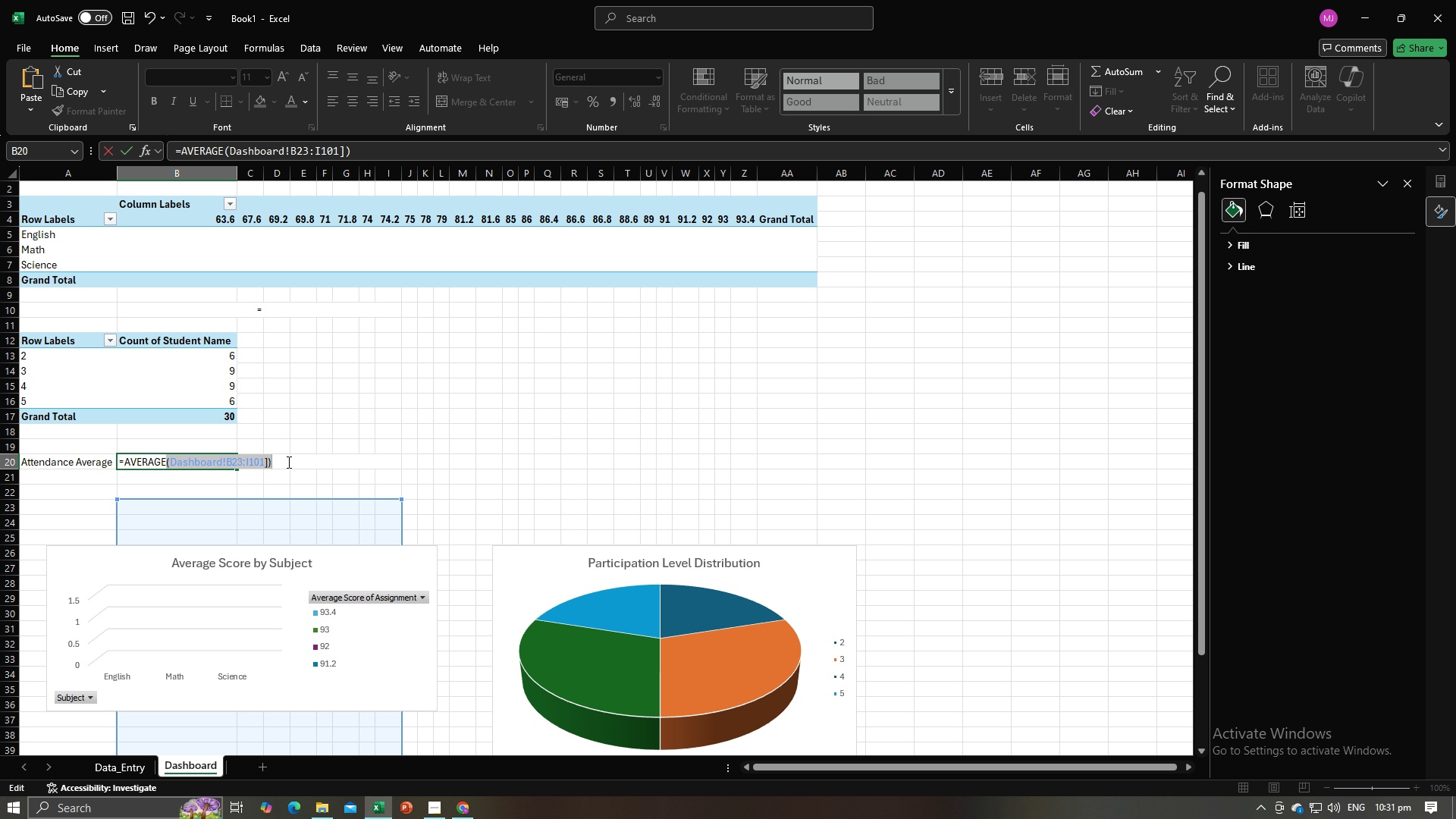 
key(Backspace)
 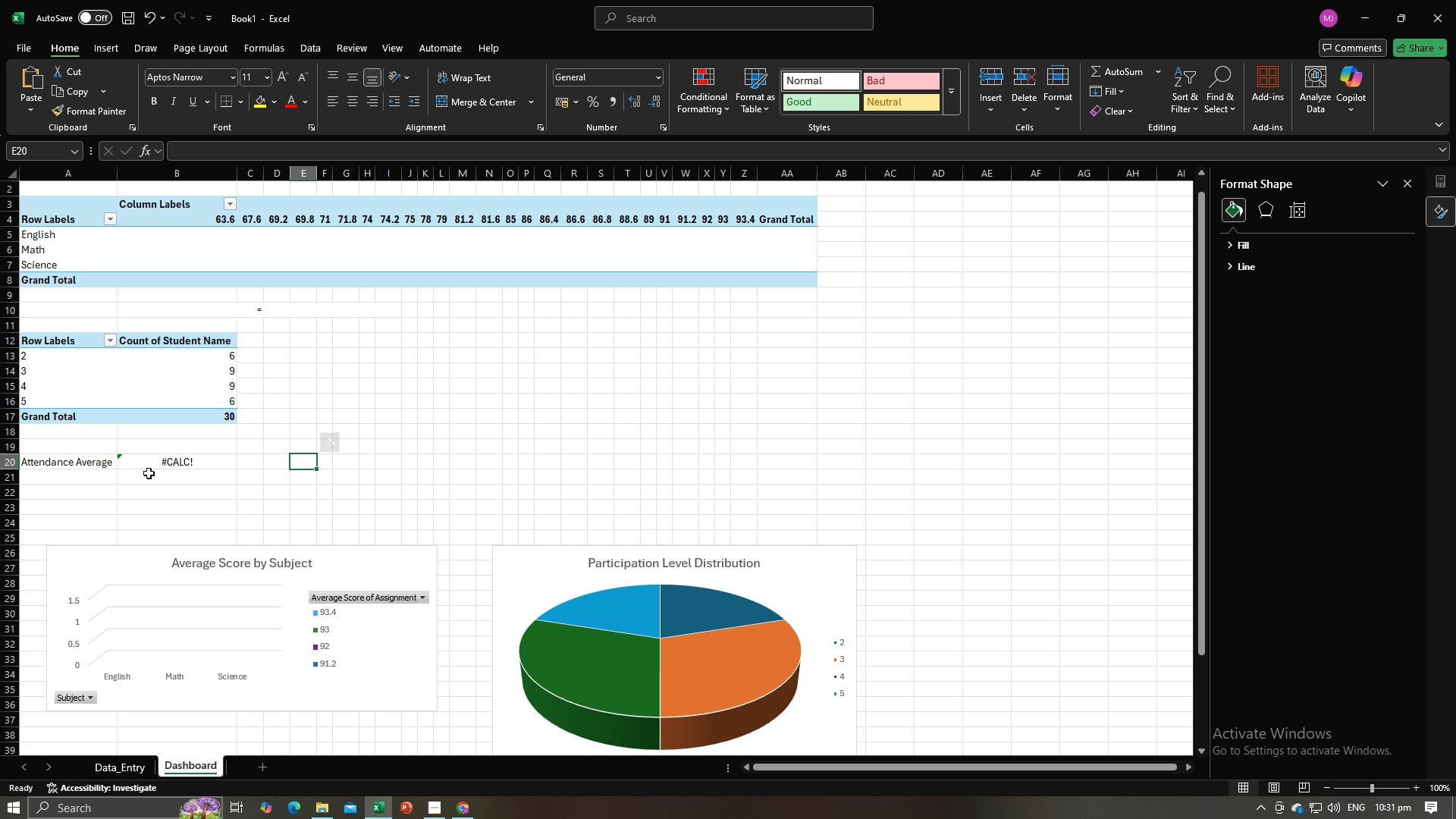 
left_click([151, 466])
 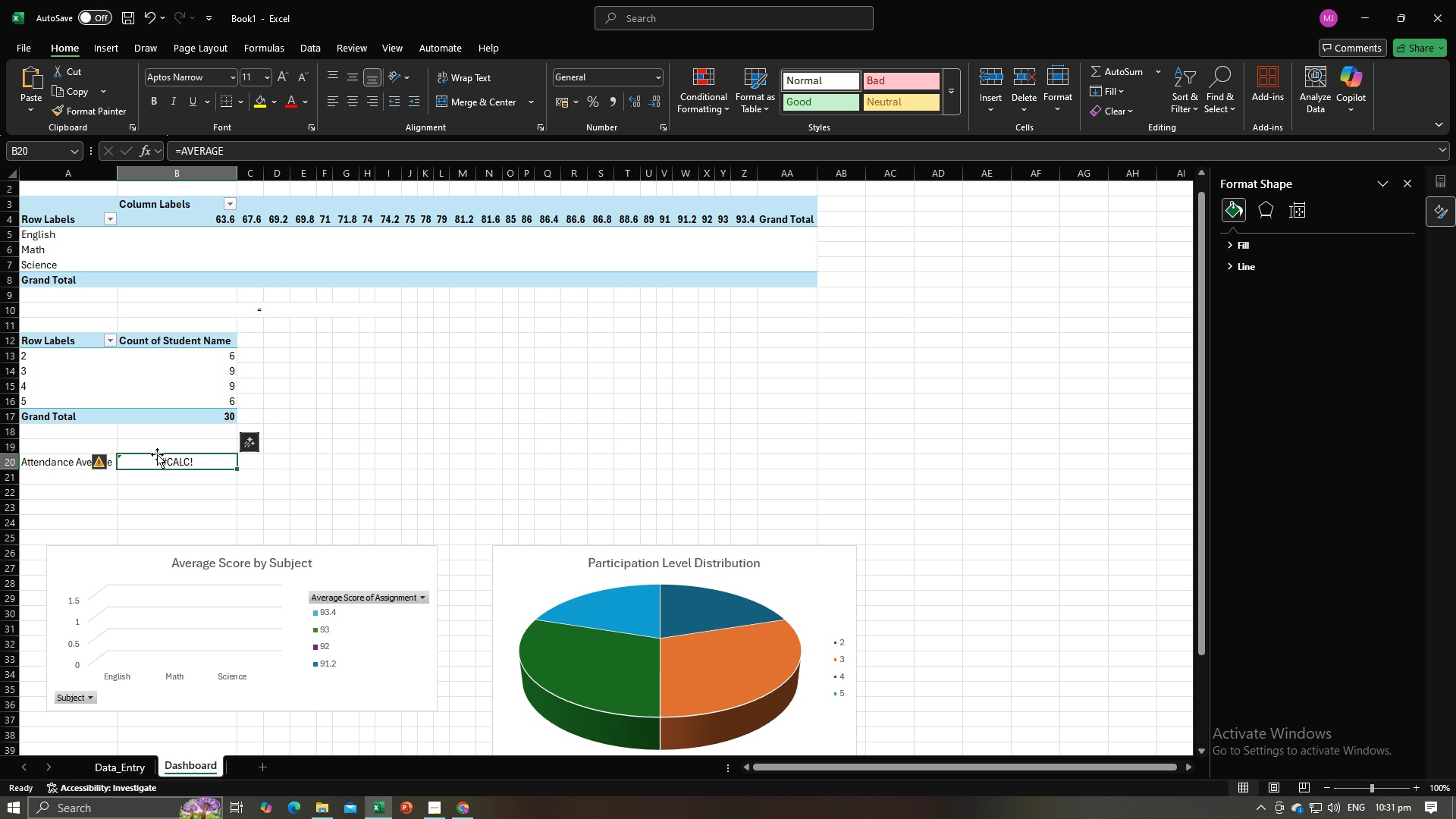 
key(Backspace)
 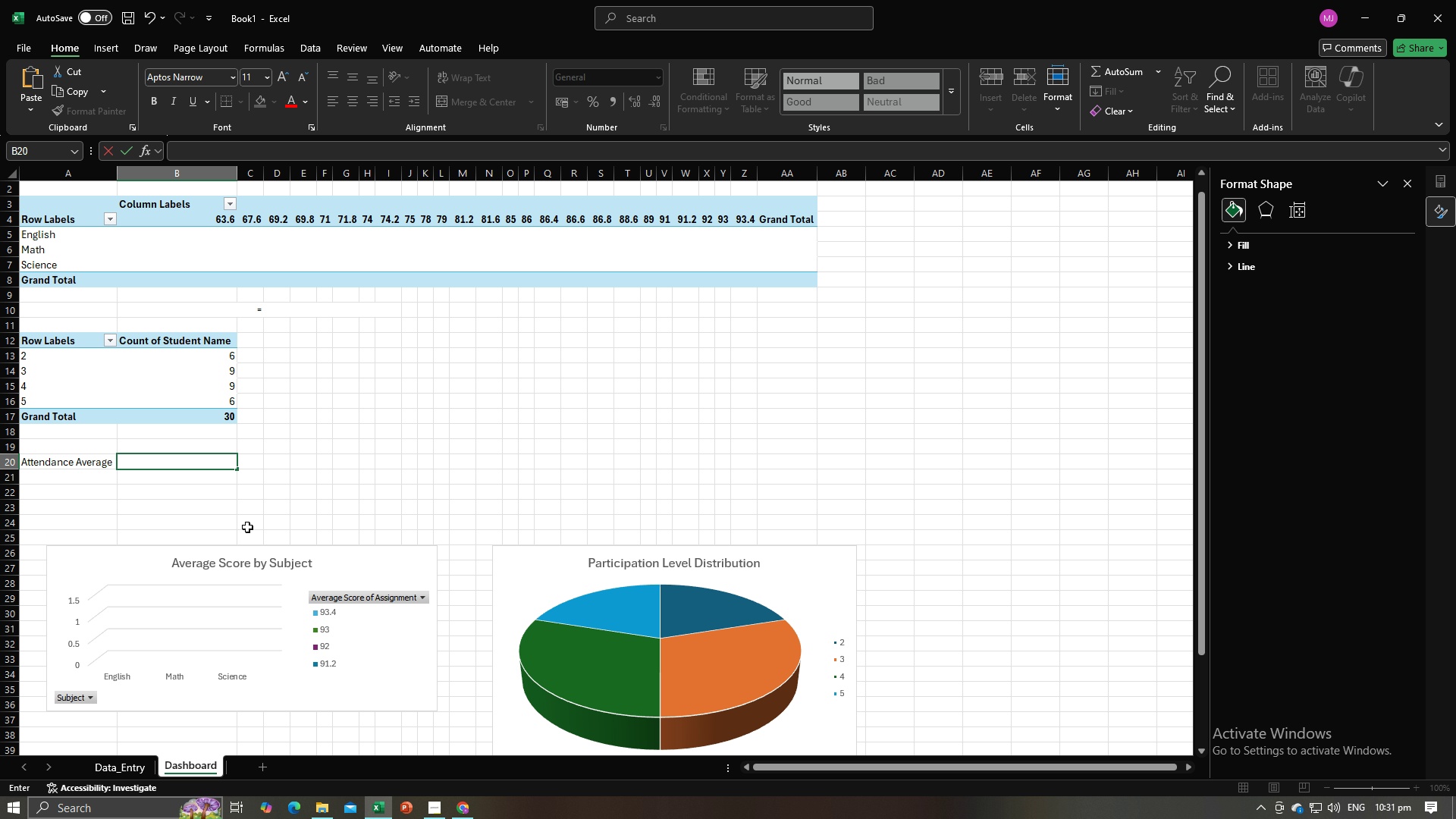 
left_click([247, 527])
 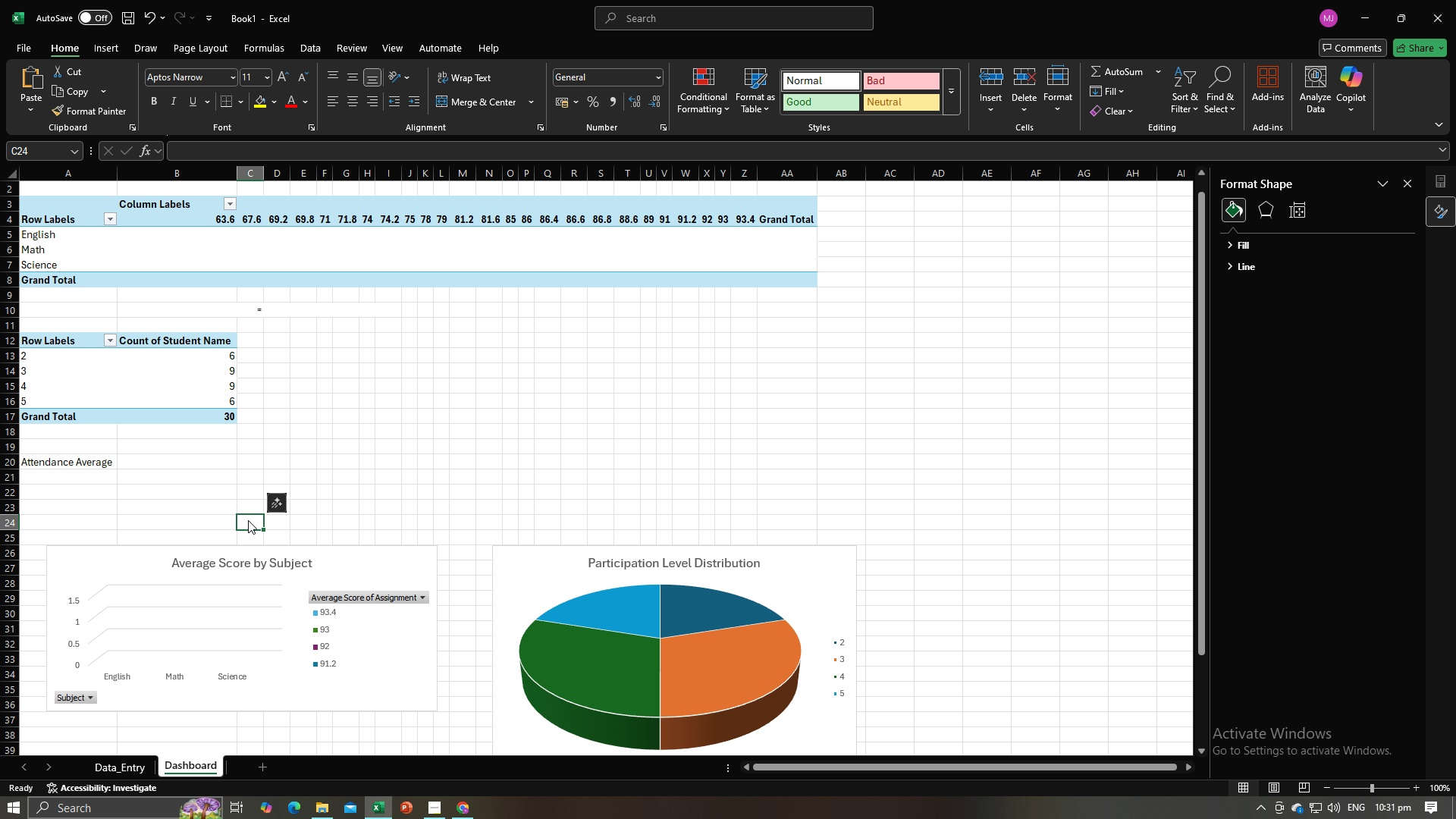 
key(Alt+AltLeft)
 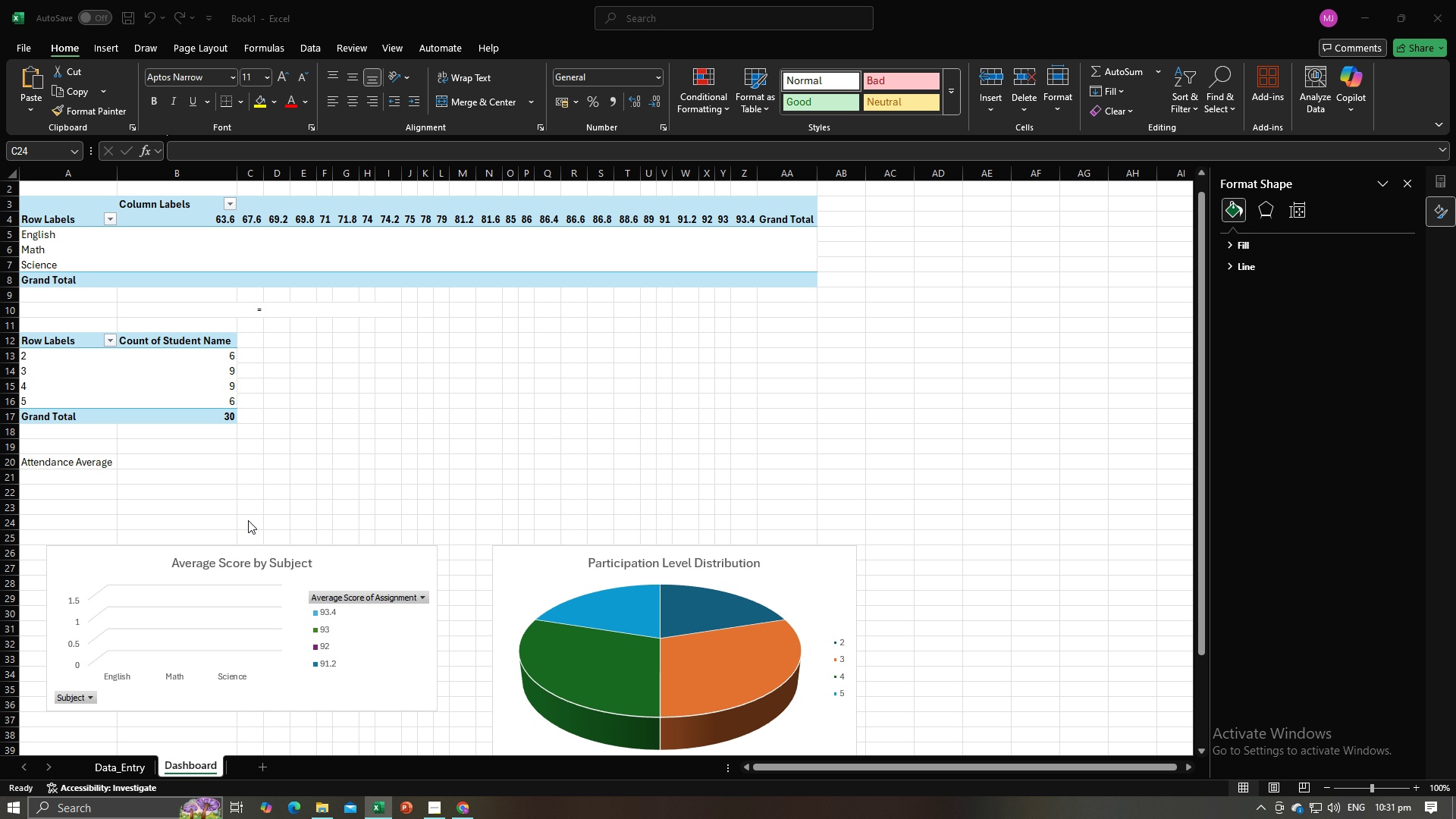 
key(Alt+Tab)
 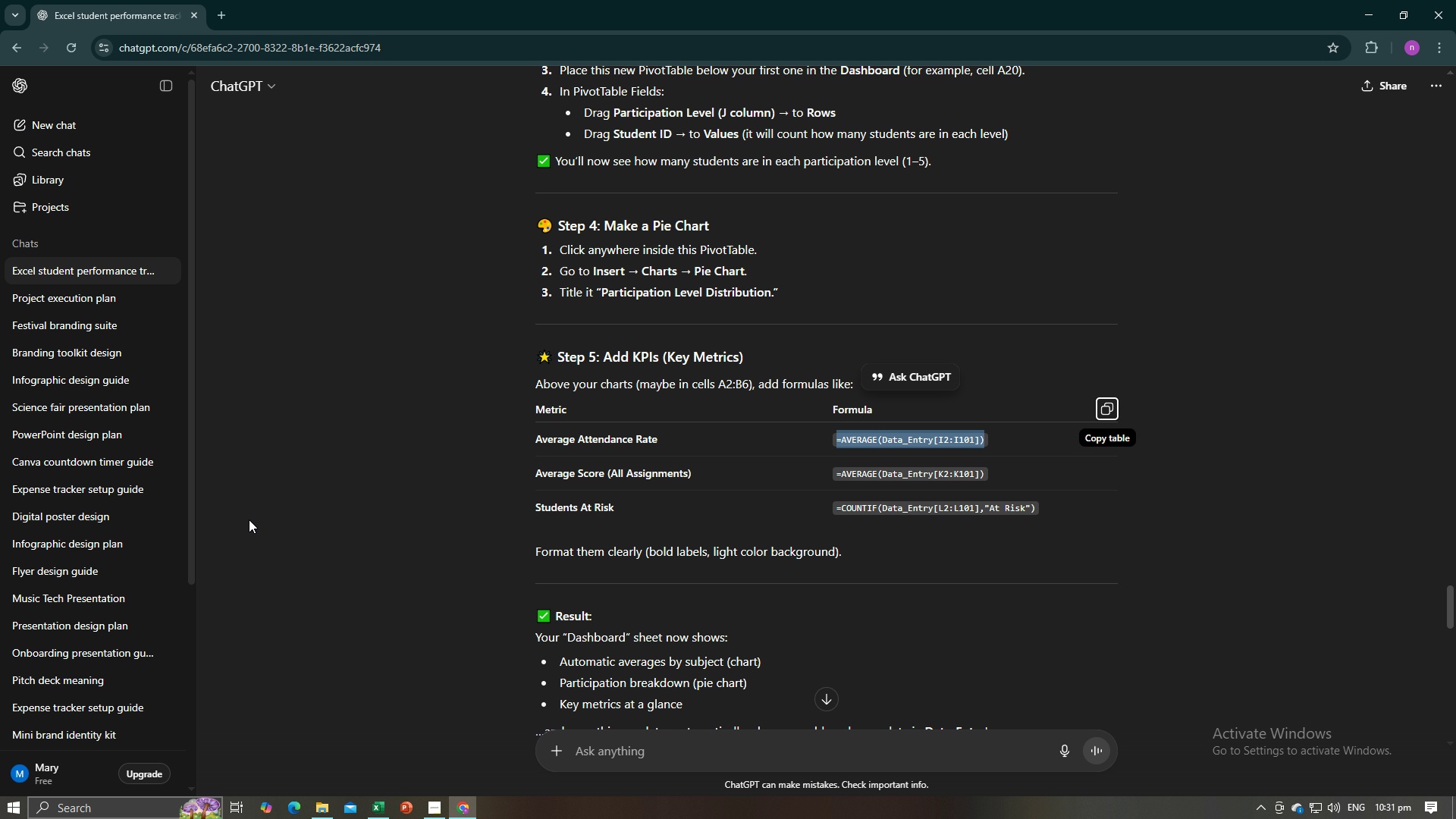 
wait(7.8)
 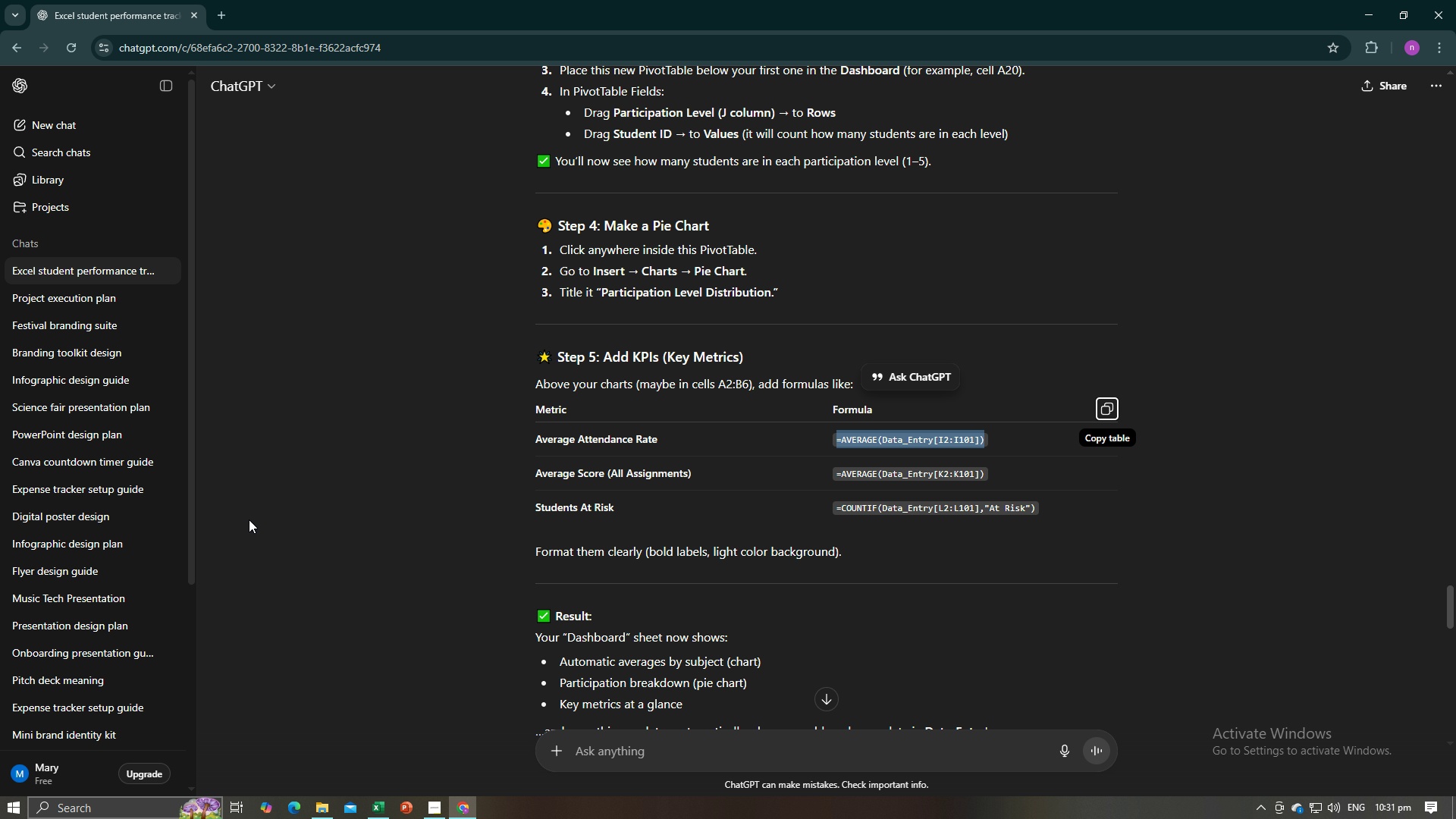 
key(Alt+AltLeft)
 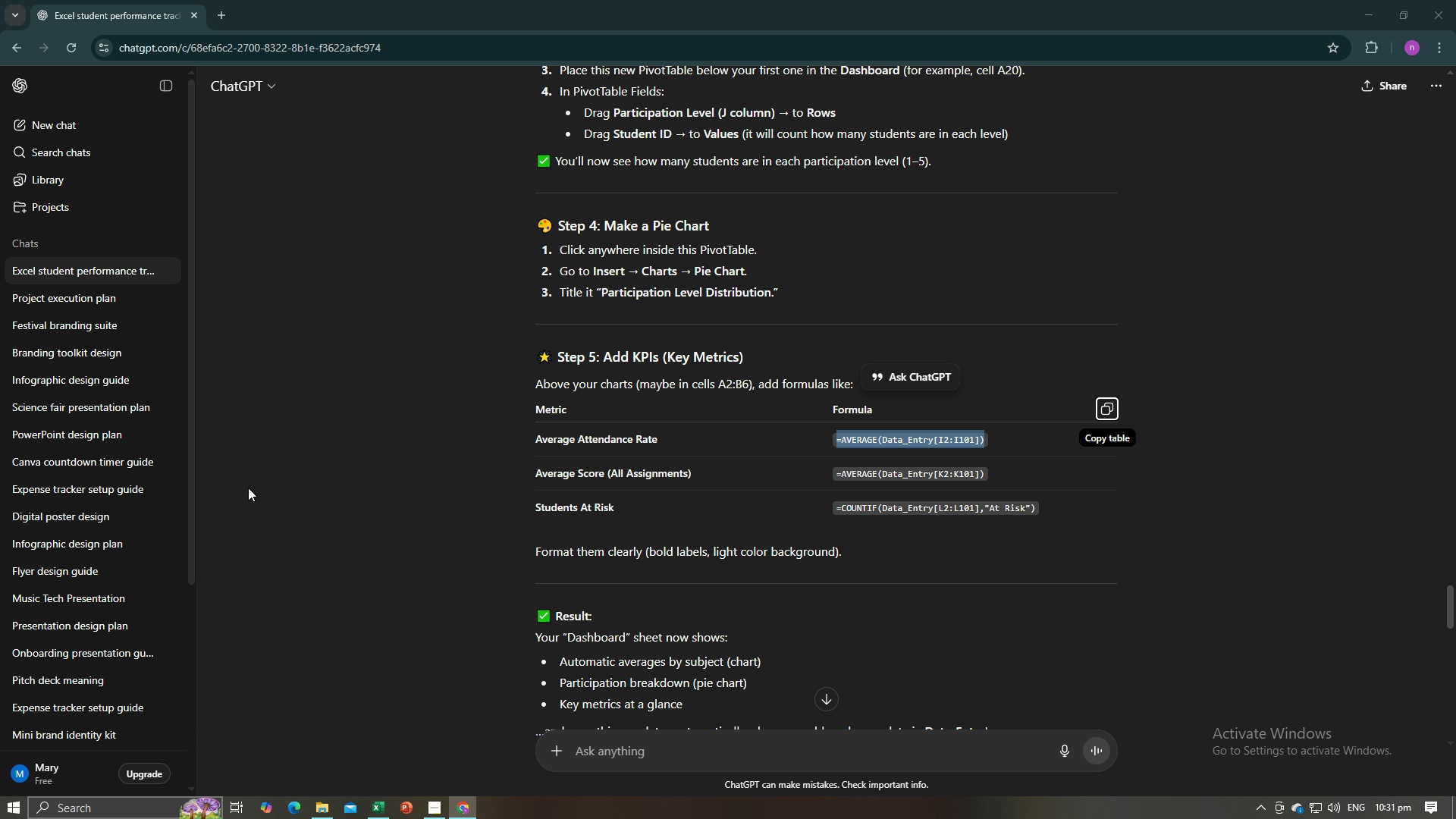 
key(Alt+Tab)
 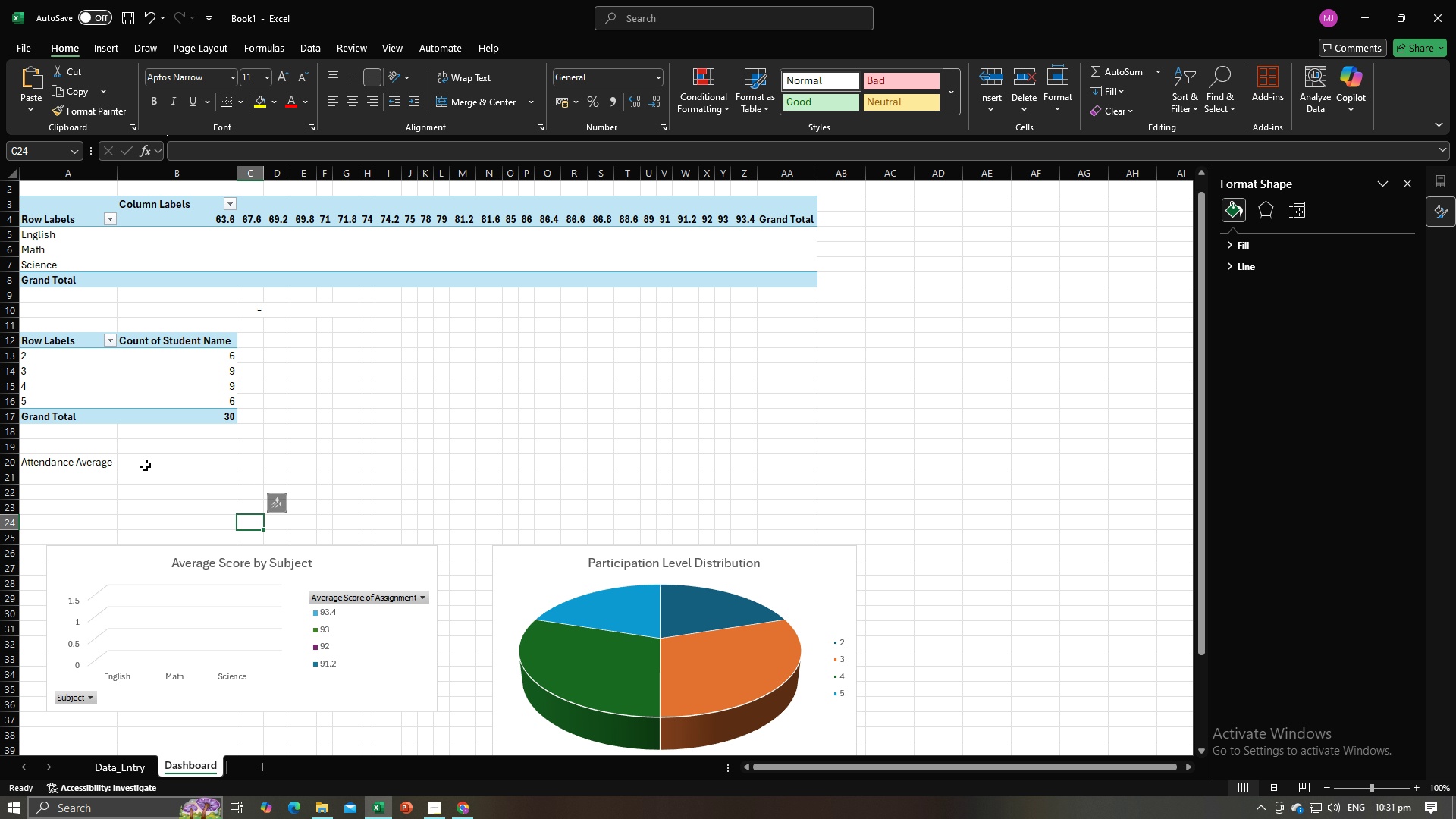 
left_click([145, 465])
 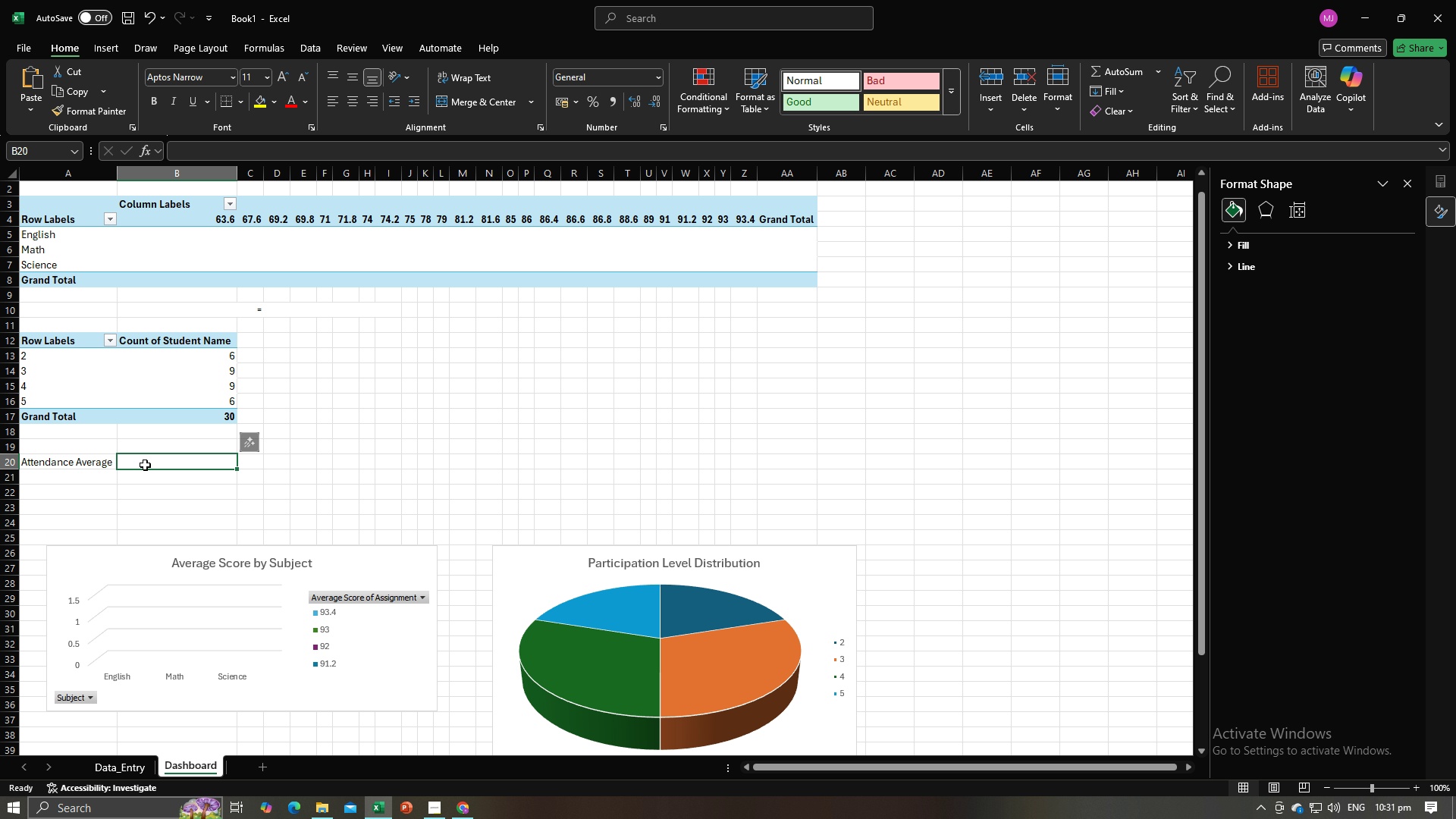 
type(=Average()
 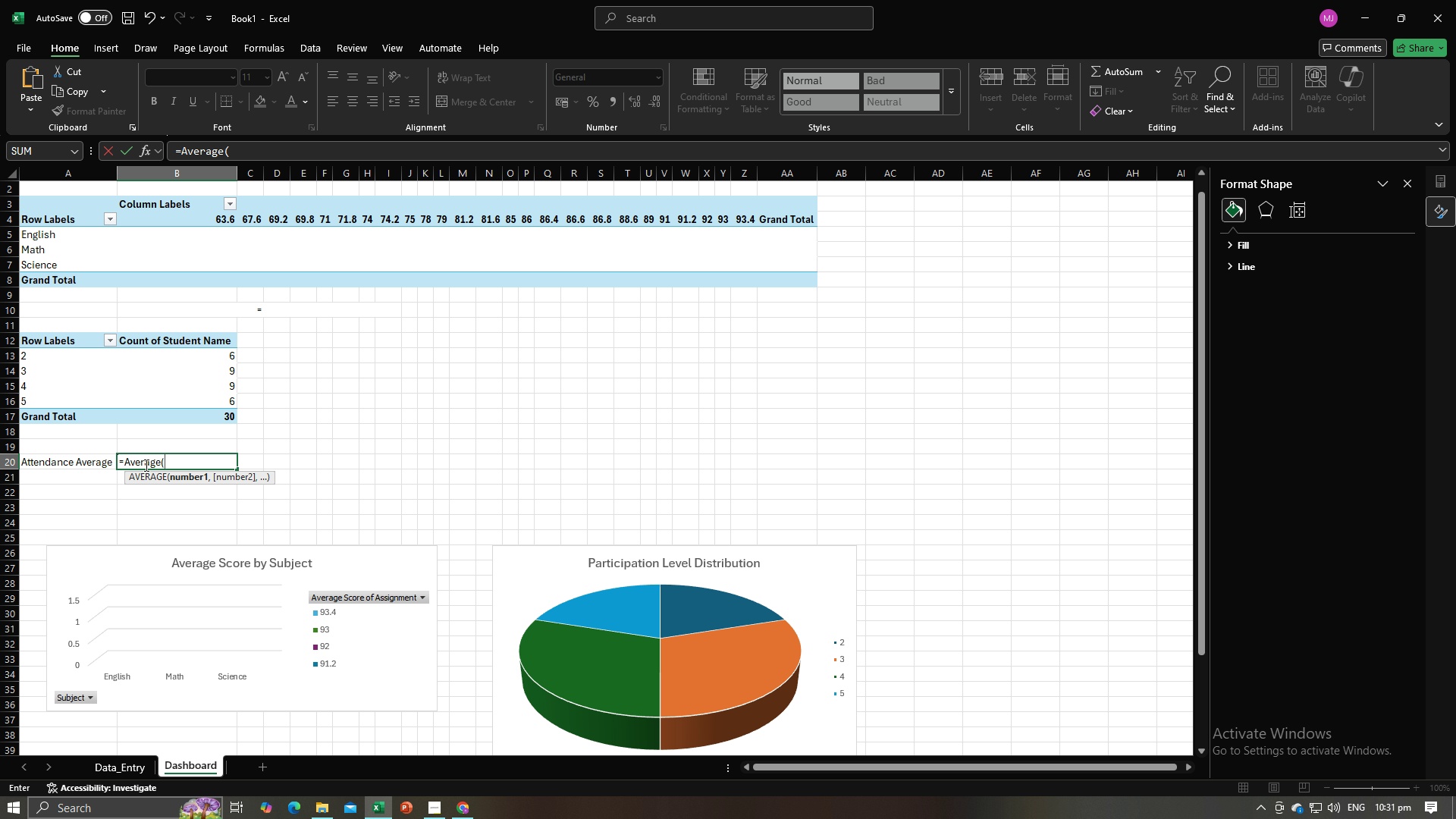 
left_click([133, 764])
 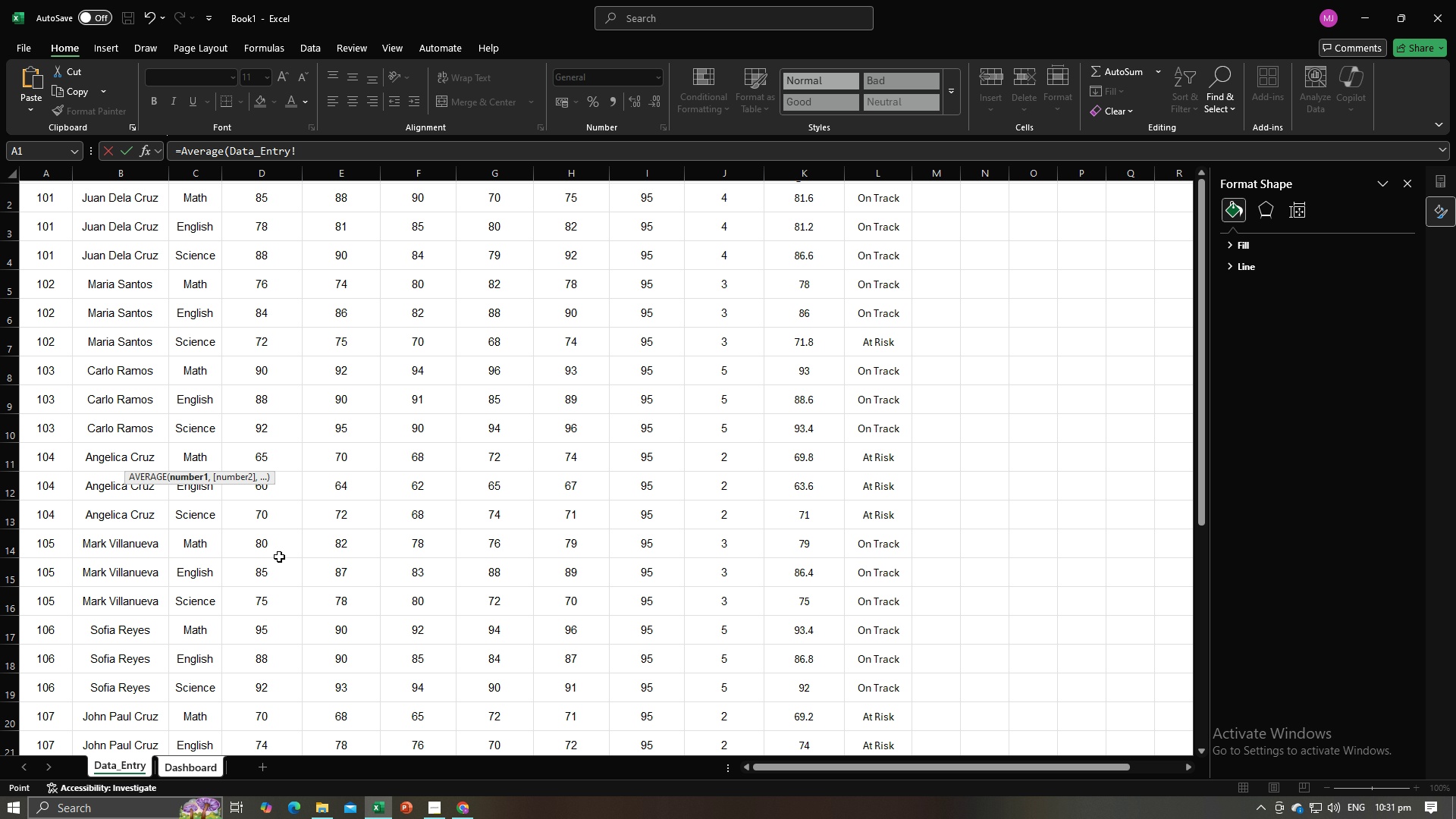 
scroll: coordinate [713, 408], scroll_direction: up, amount: 19.0
 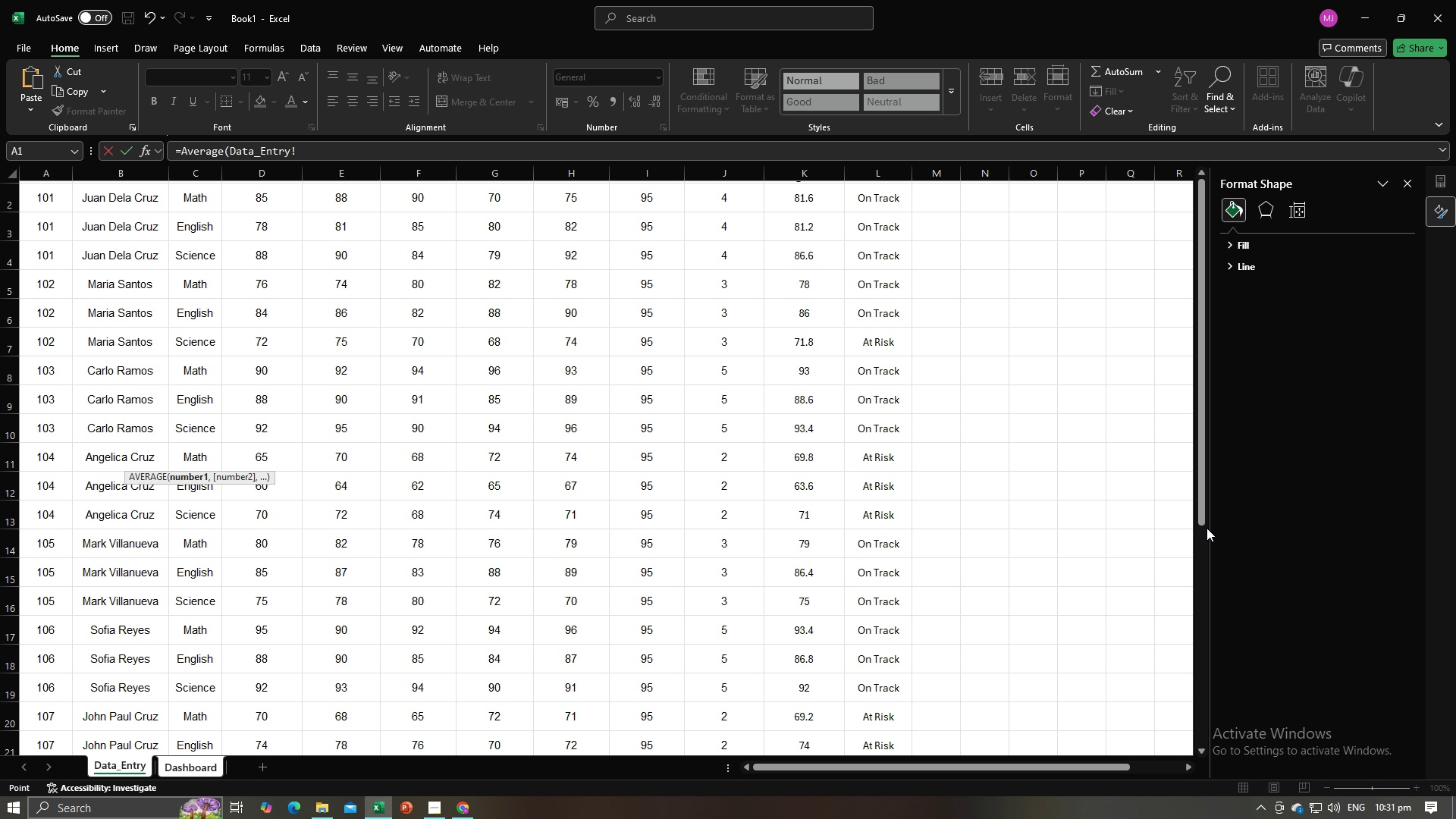 
left_click_drag(start_coordinate=[1198, 519], to_coordinate=[1206, 423])
 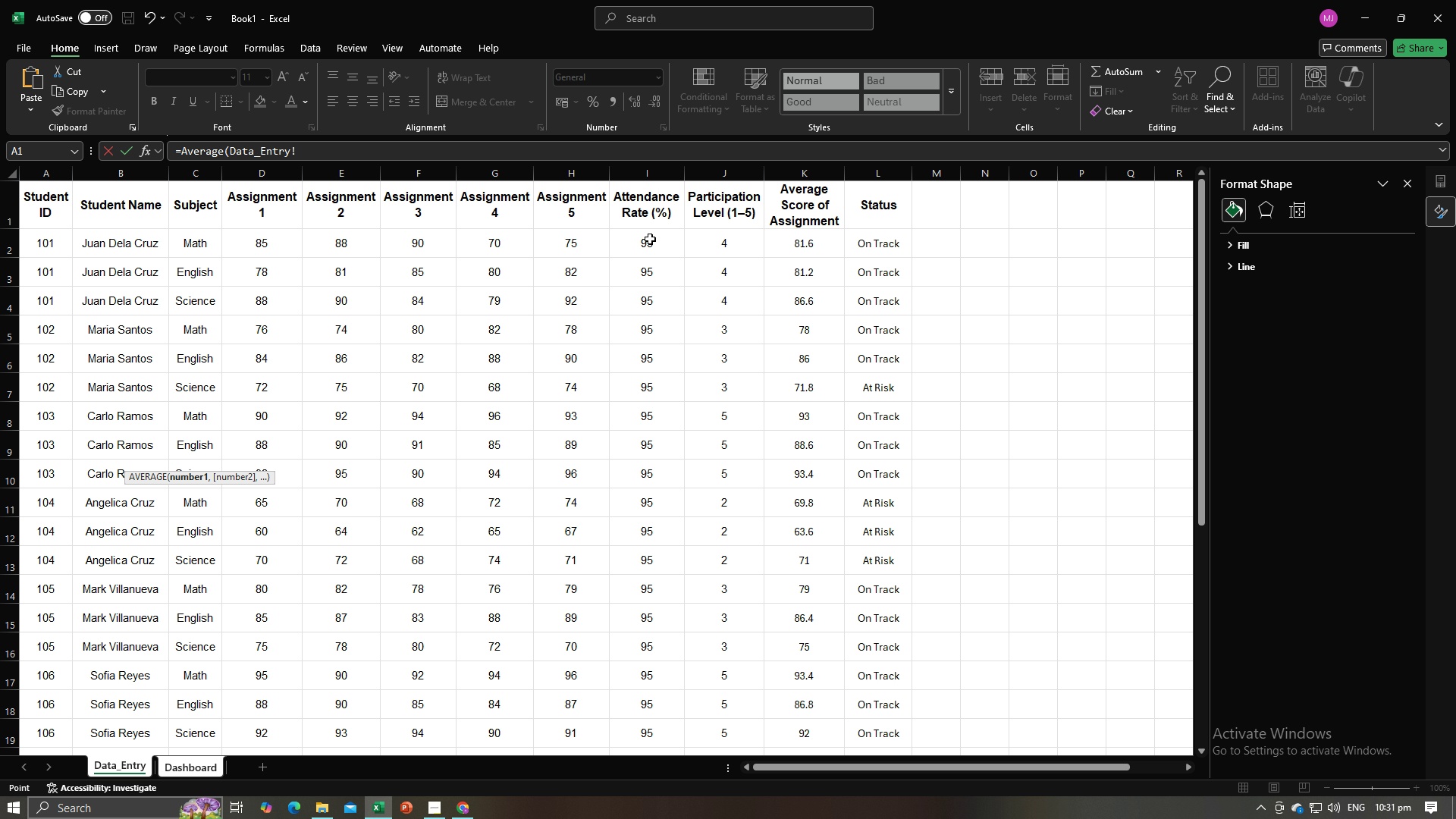 
left_click([649, 236])
 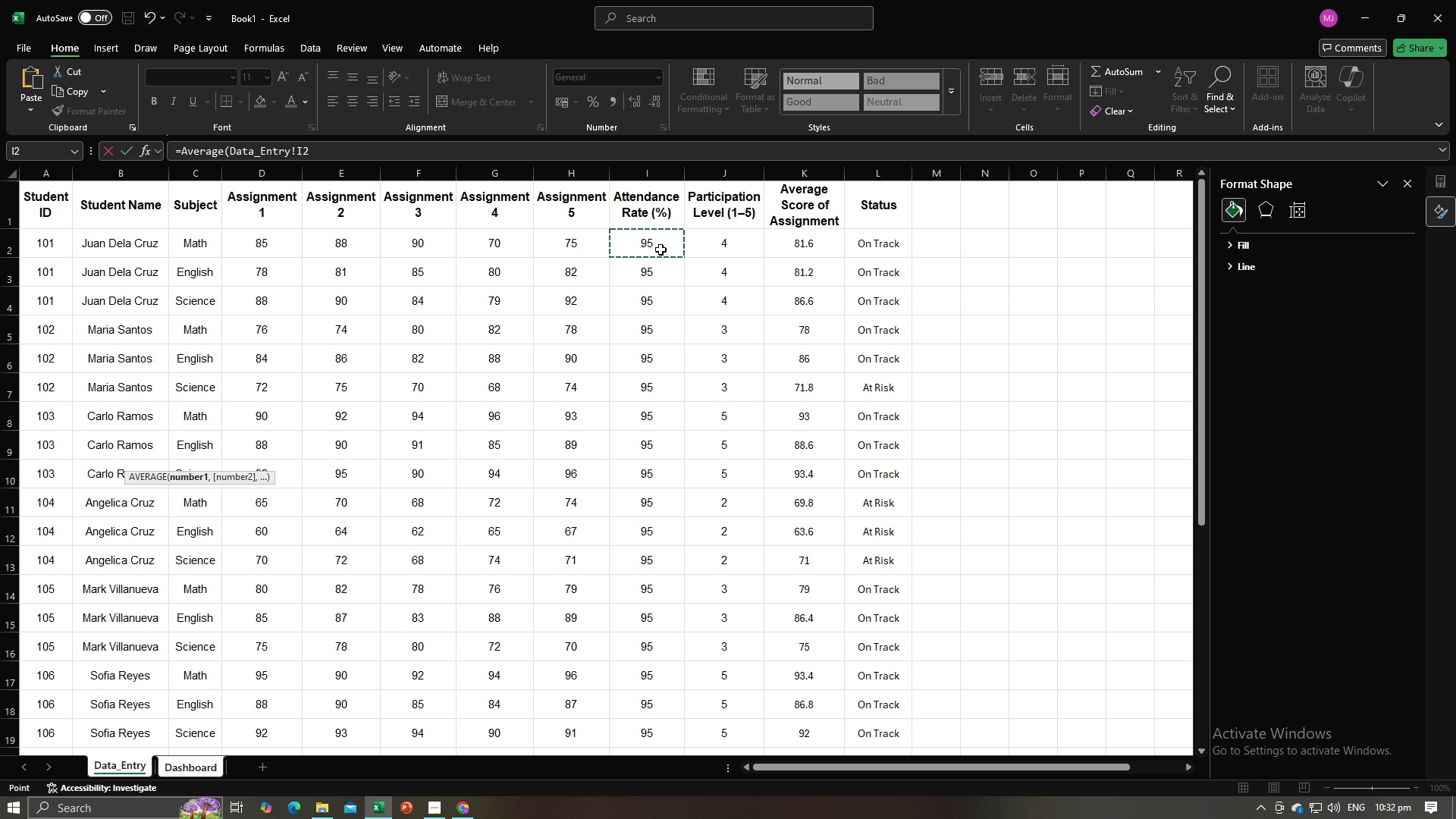 
wait(5.41)
 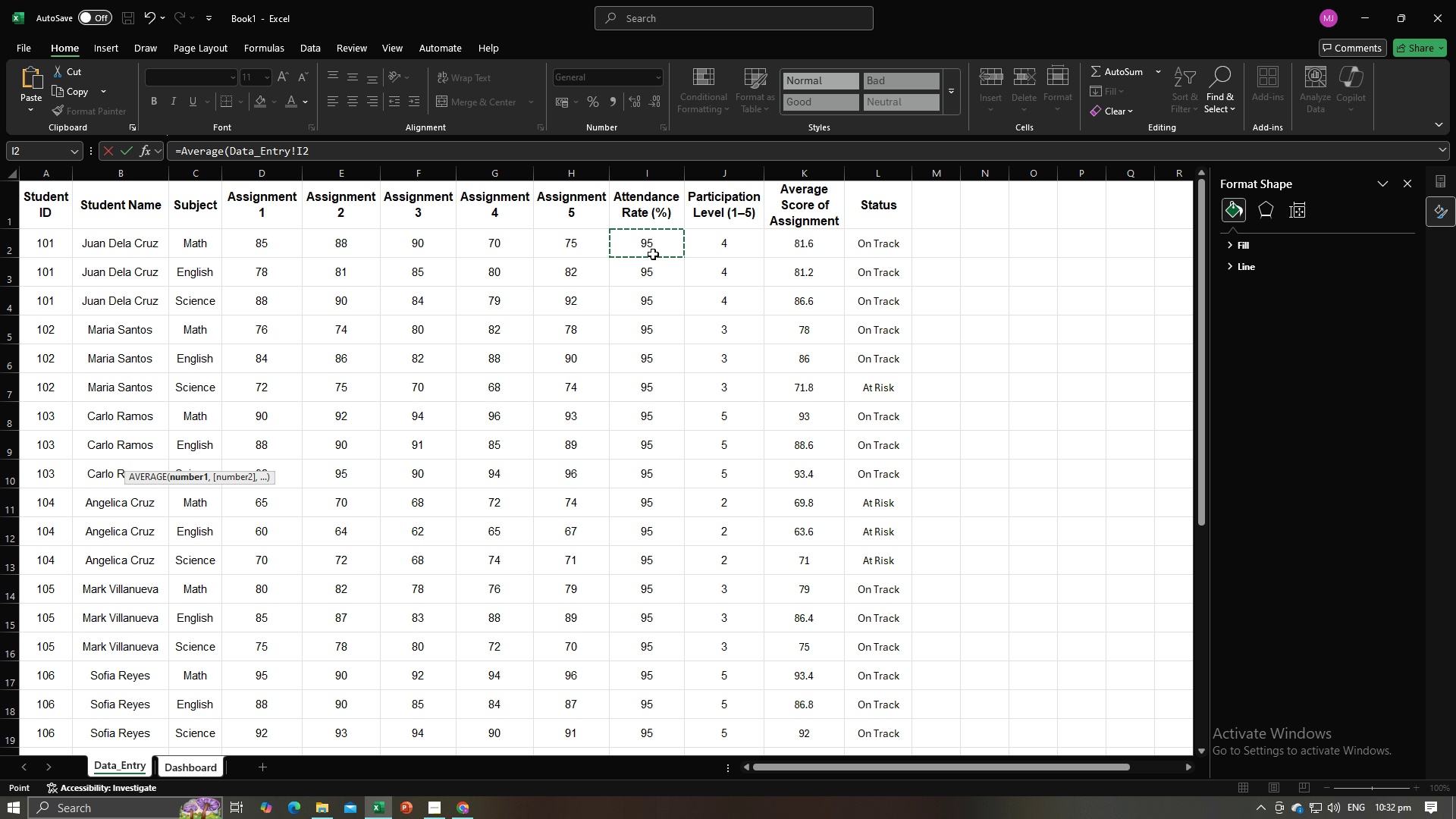 
left_click_drag(start_coordinate=[681, 257], to_coordinate=[672, 726])
 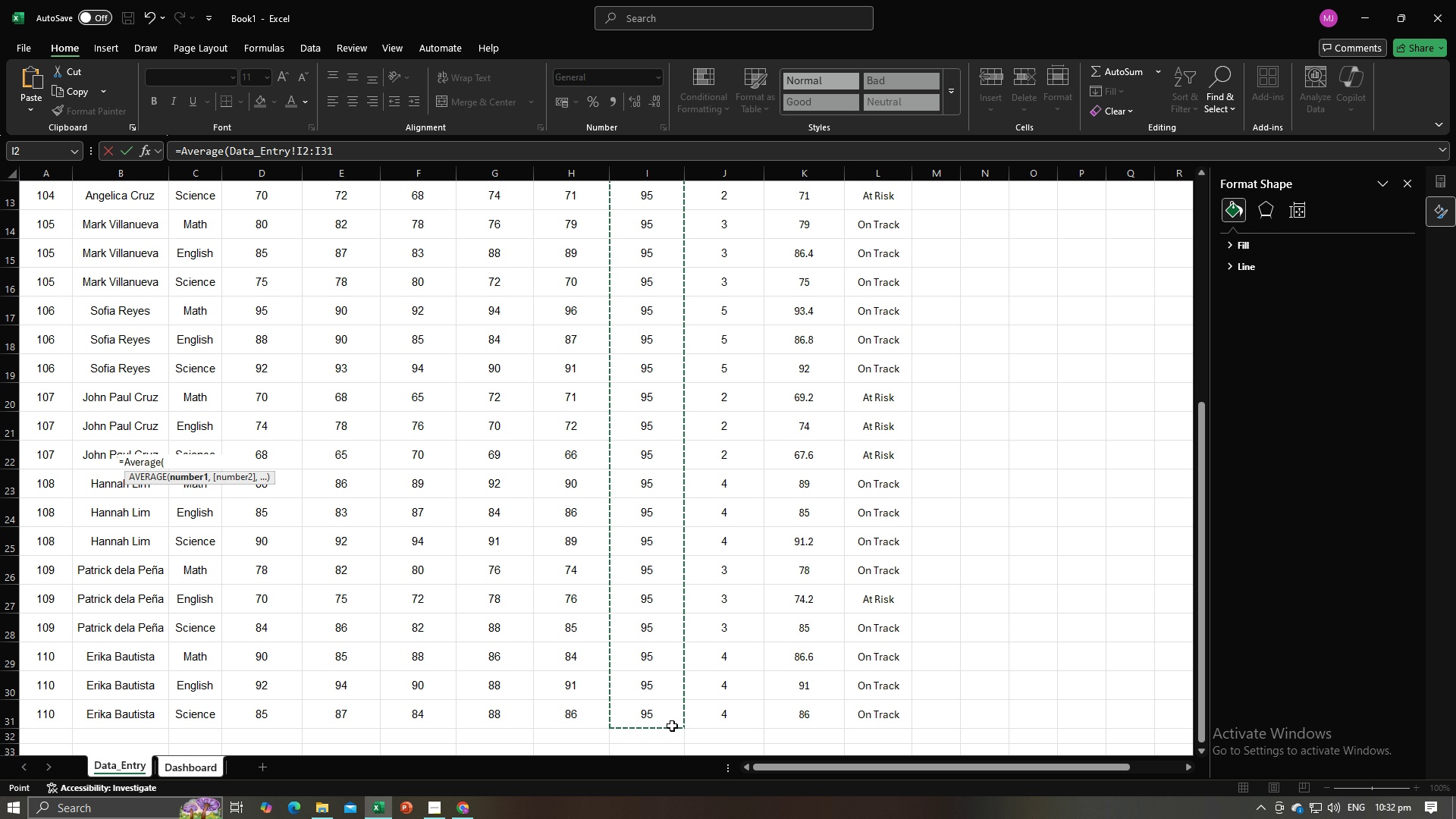 
scroll: coordinate [672, 726], scroll_direction: up, amount: 11.0
 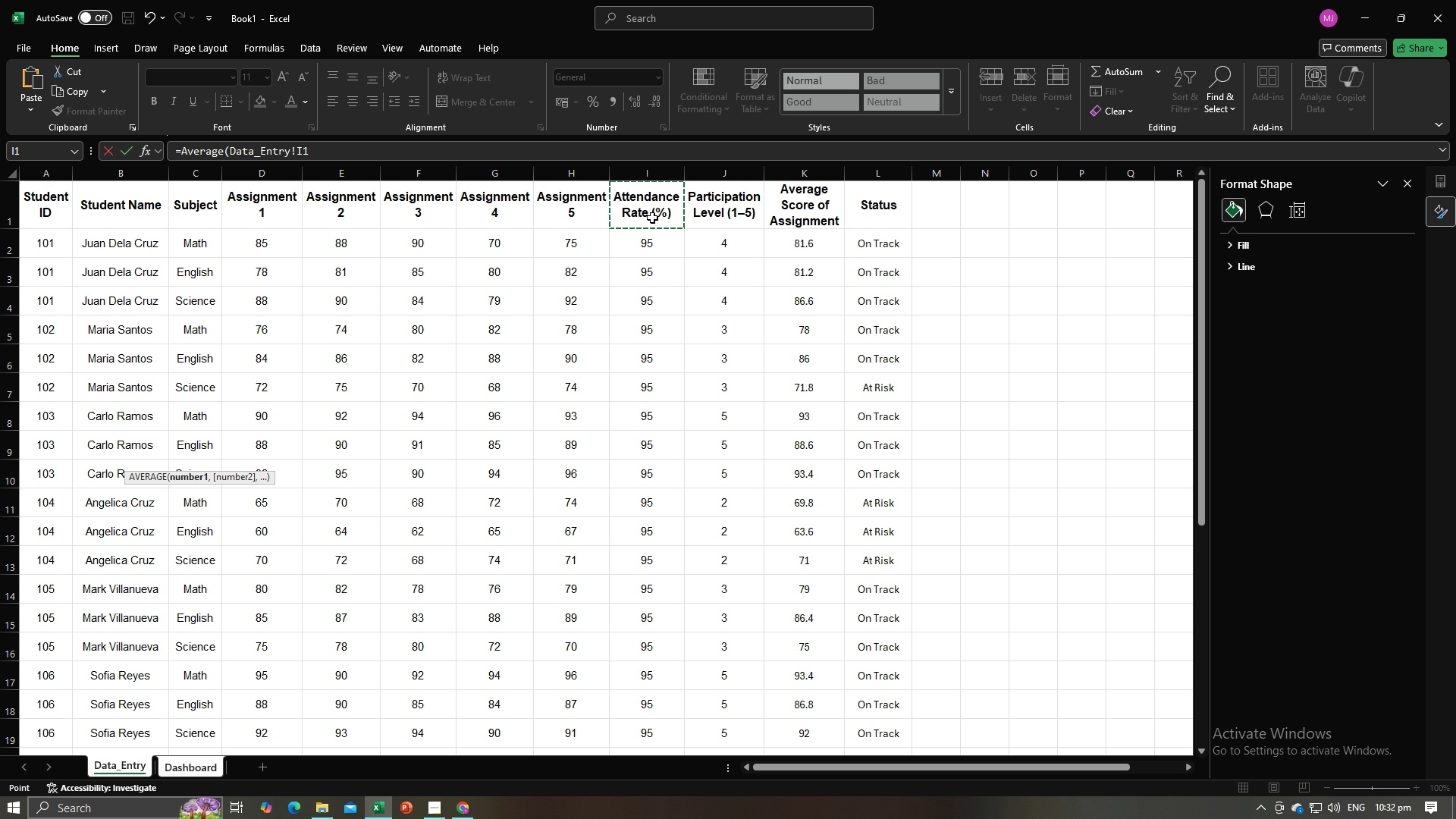 
left_click([652, 218])
 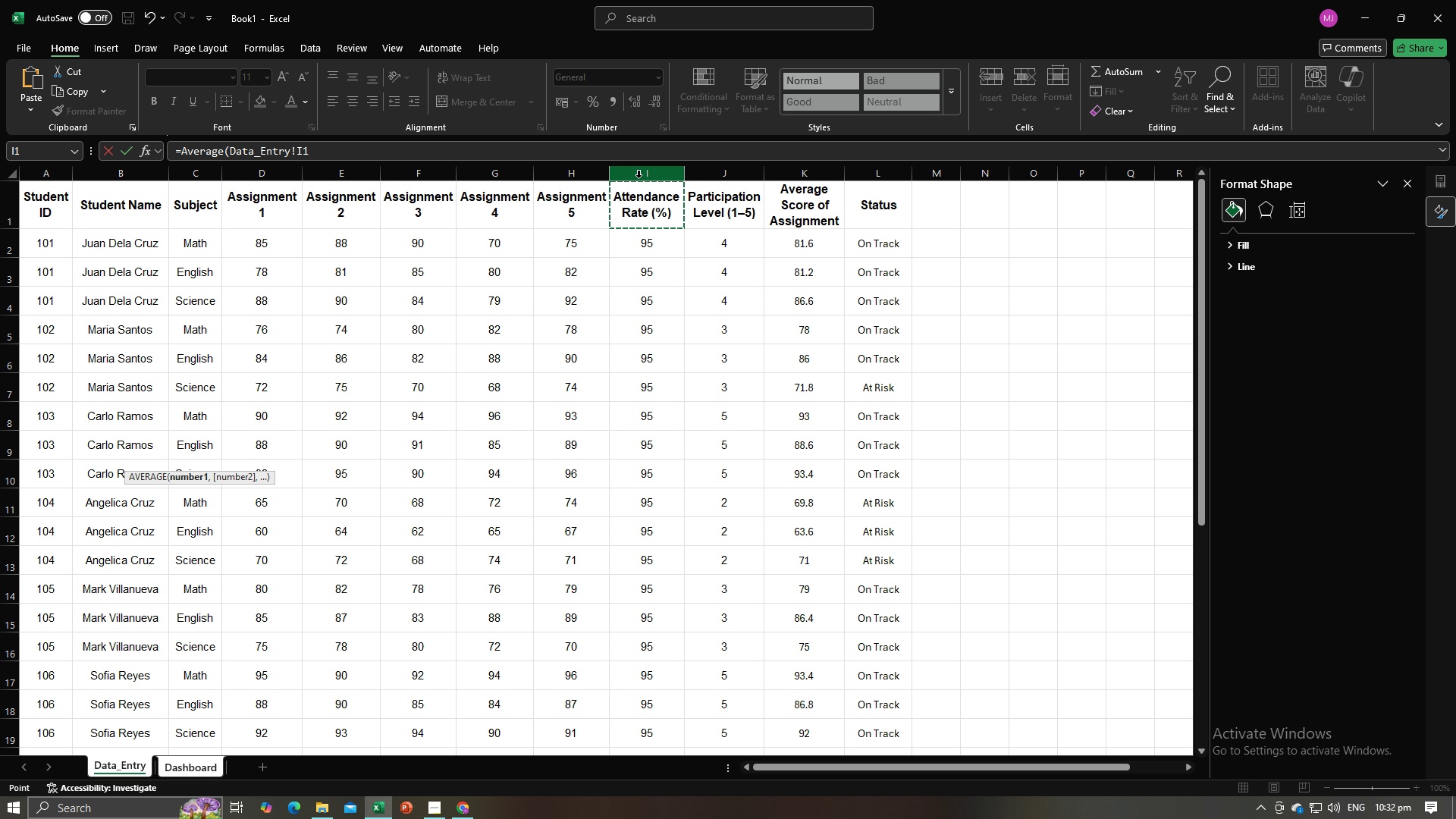 
left_click([639, 177])
 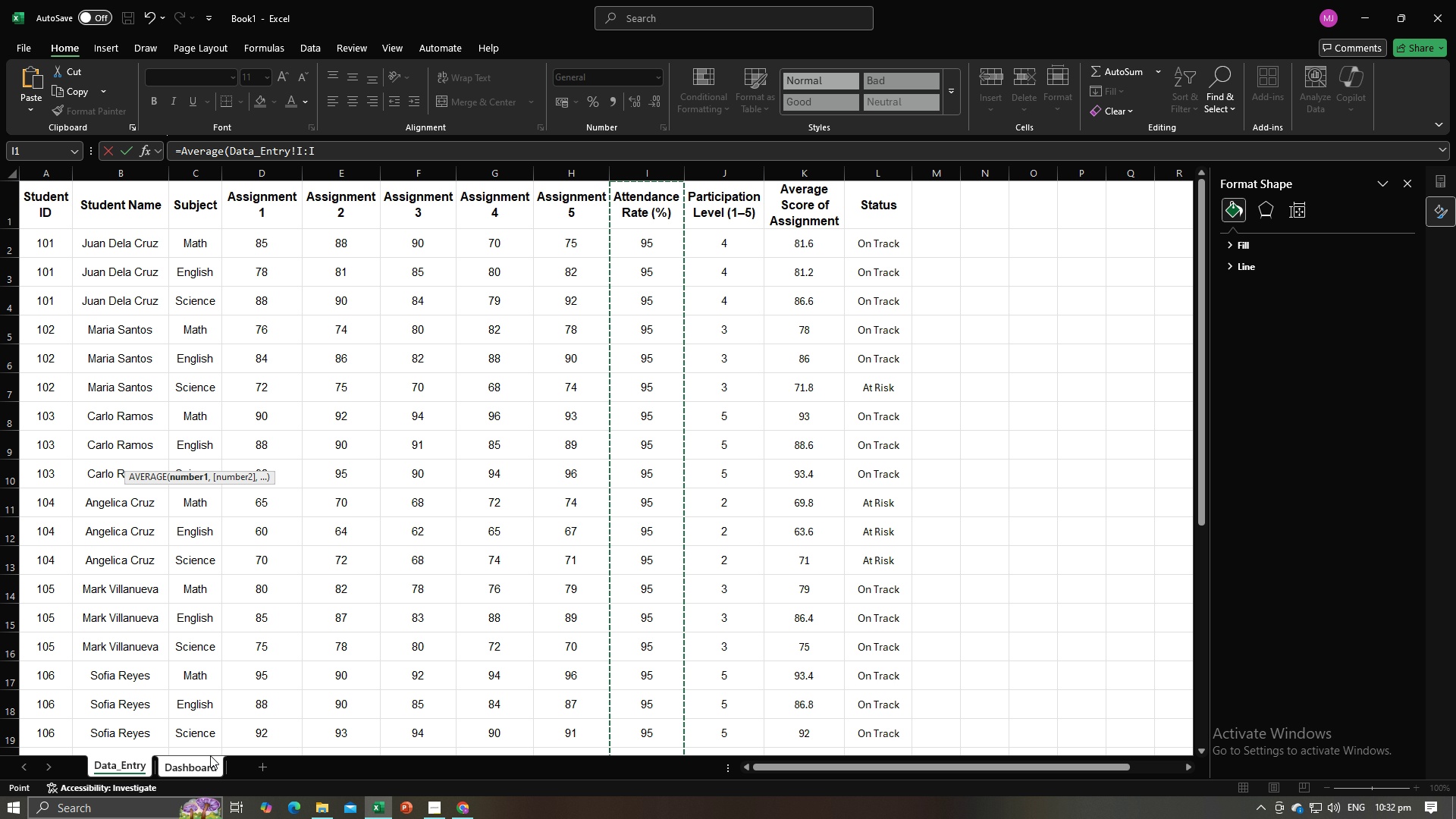 
left_click([193, 764])
 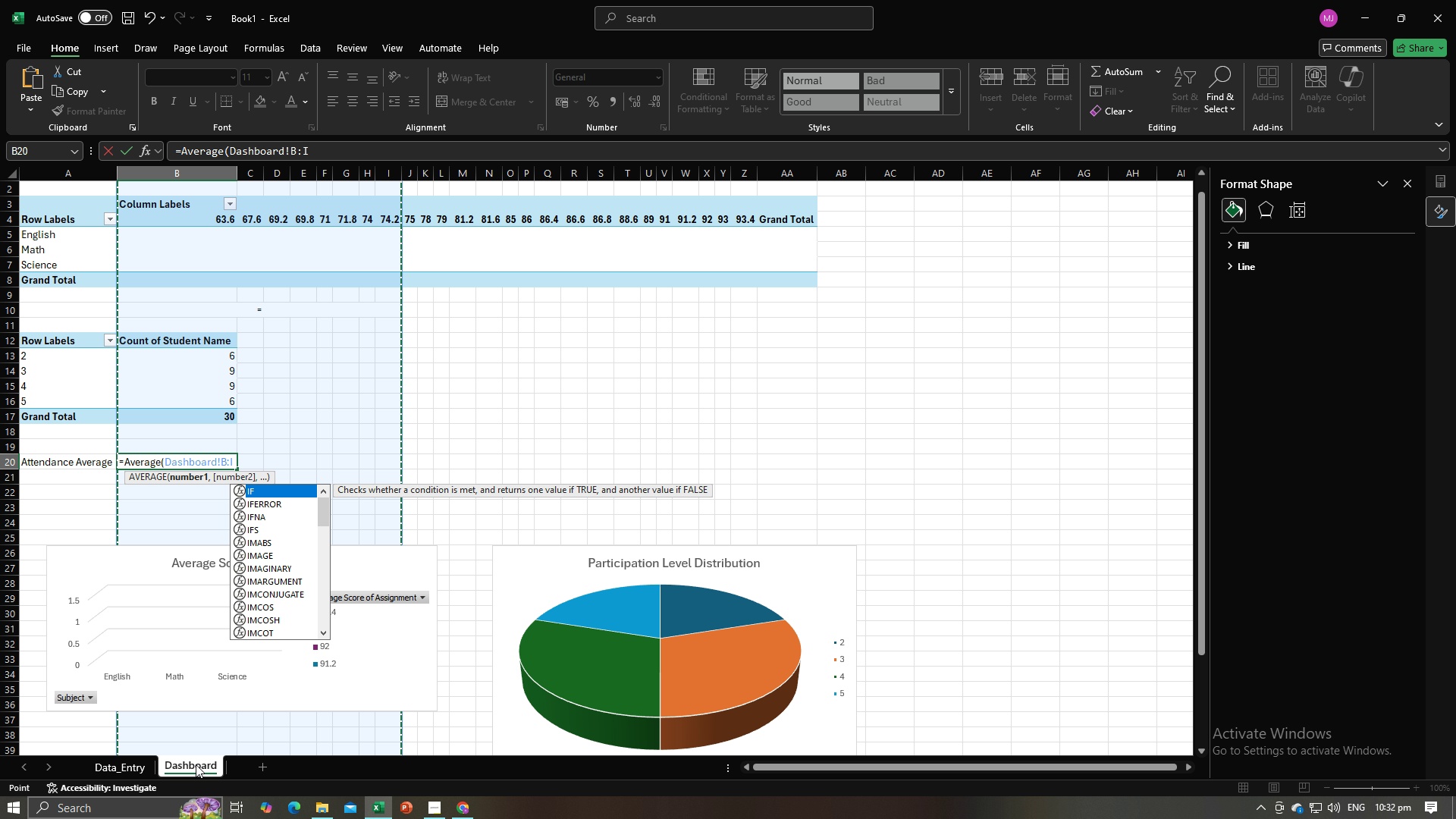 
key(Backspace)
 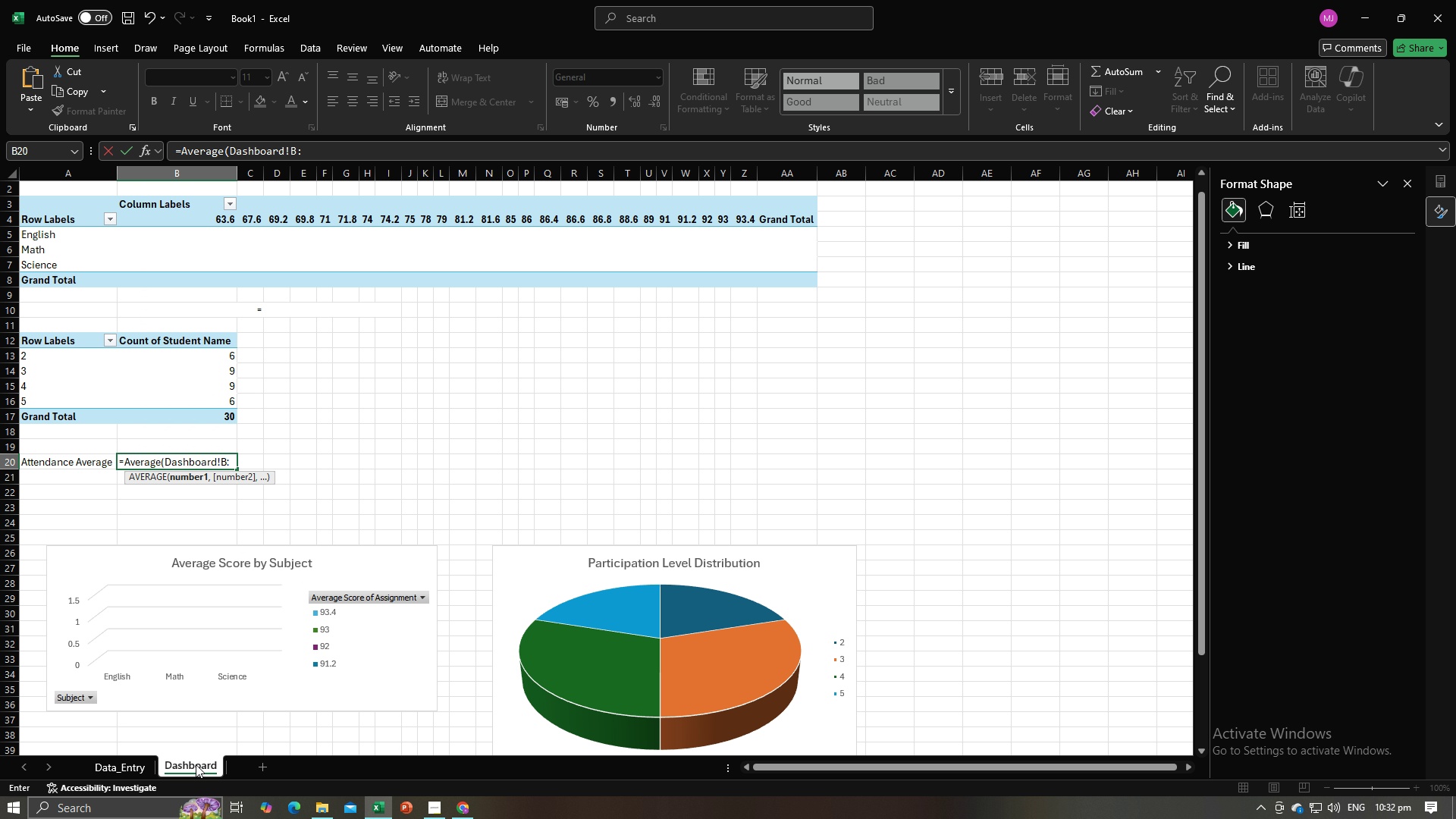 
key(Backspace)
 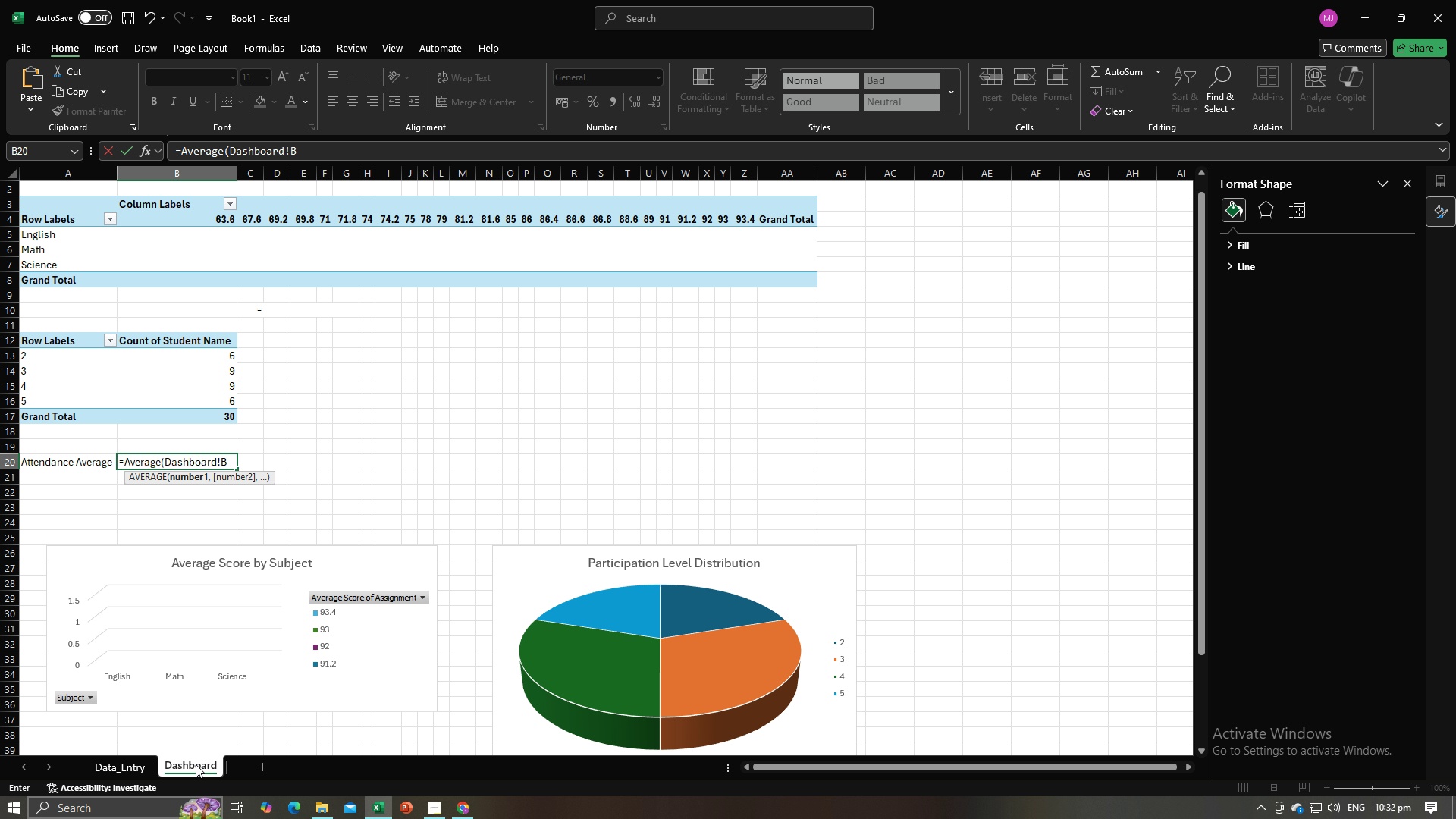 
key(Backspace)
 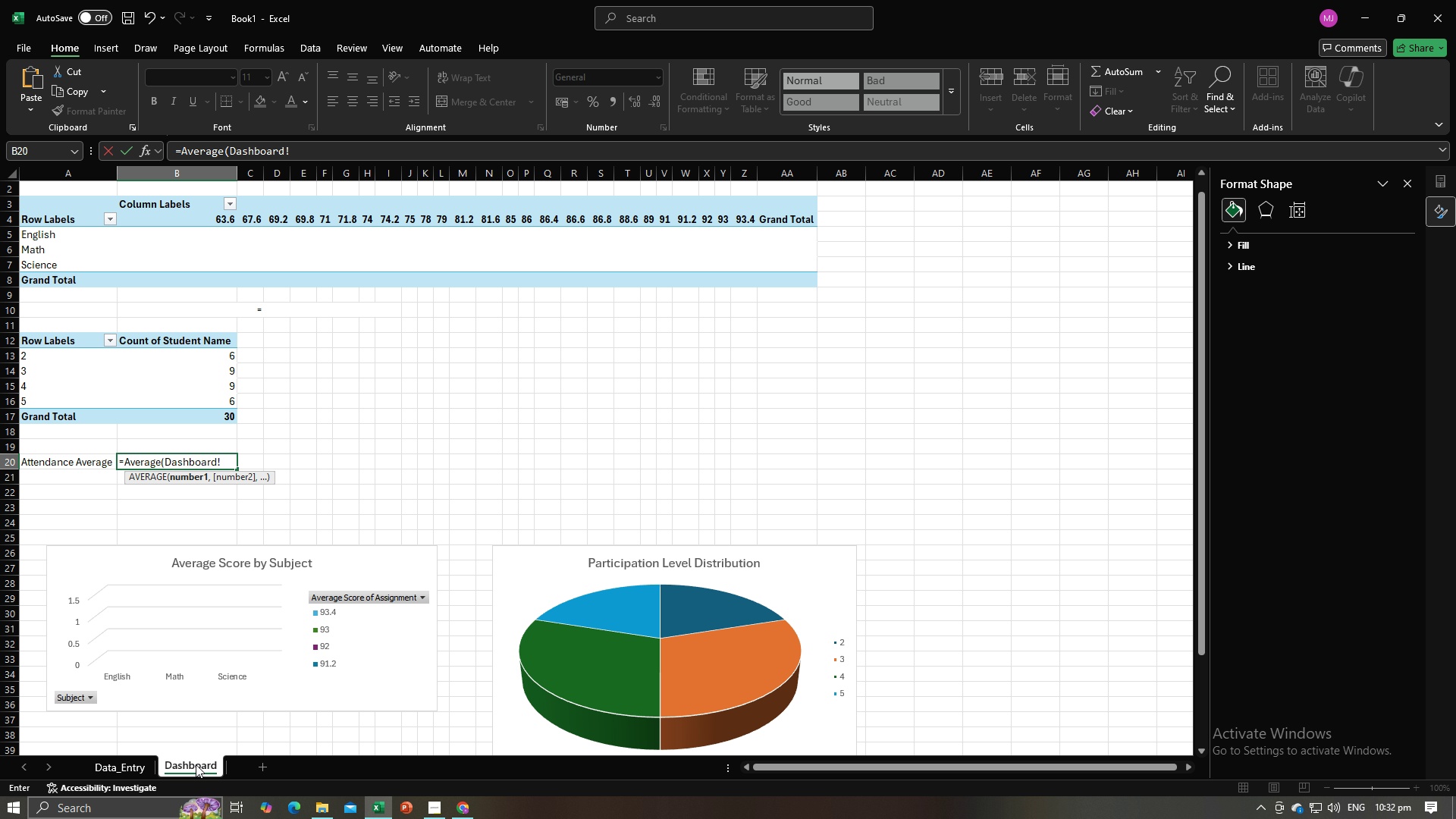 
key(Backspace)
 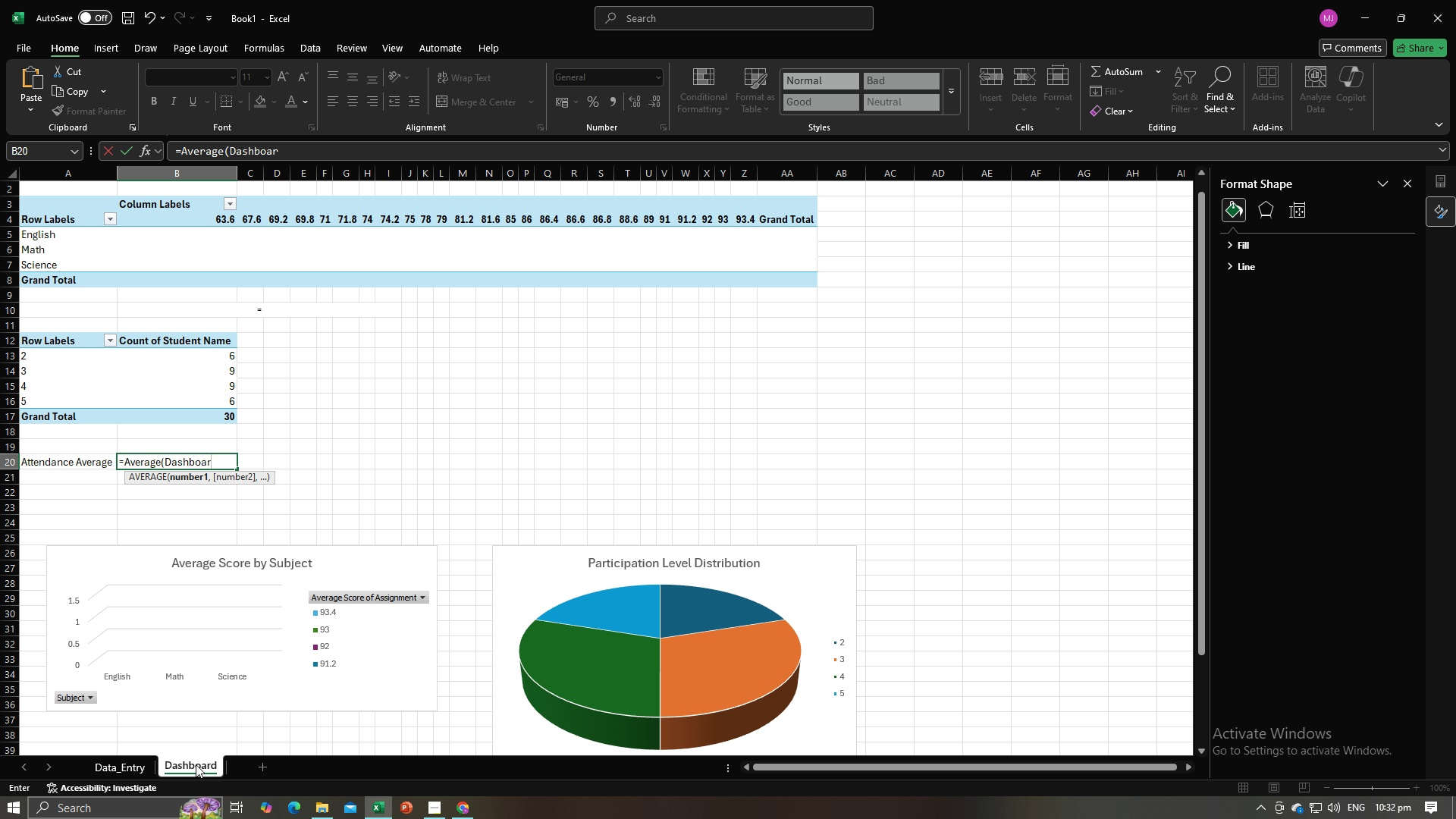 
key(Backspace)
 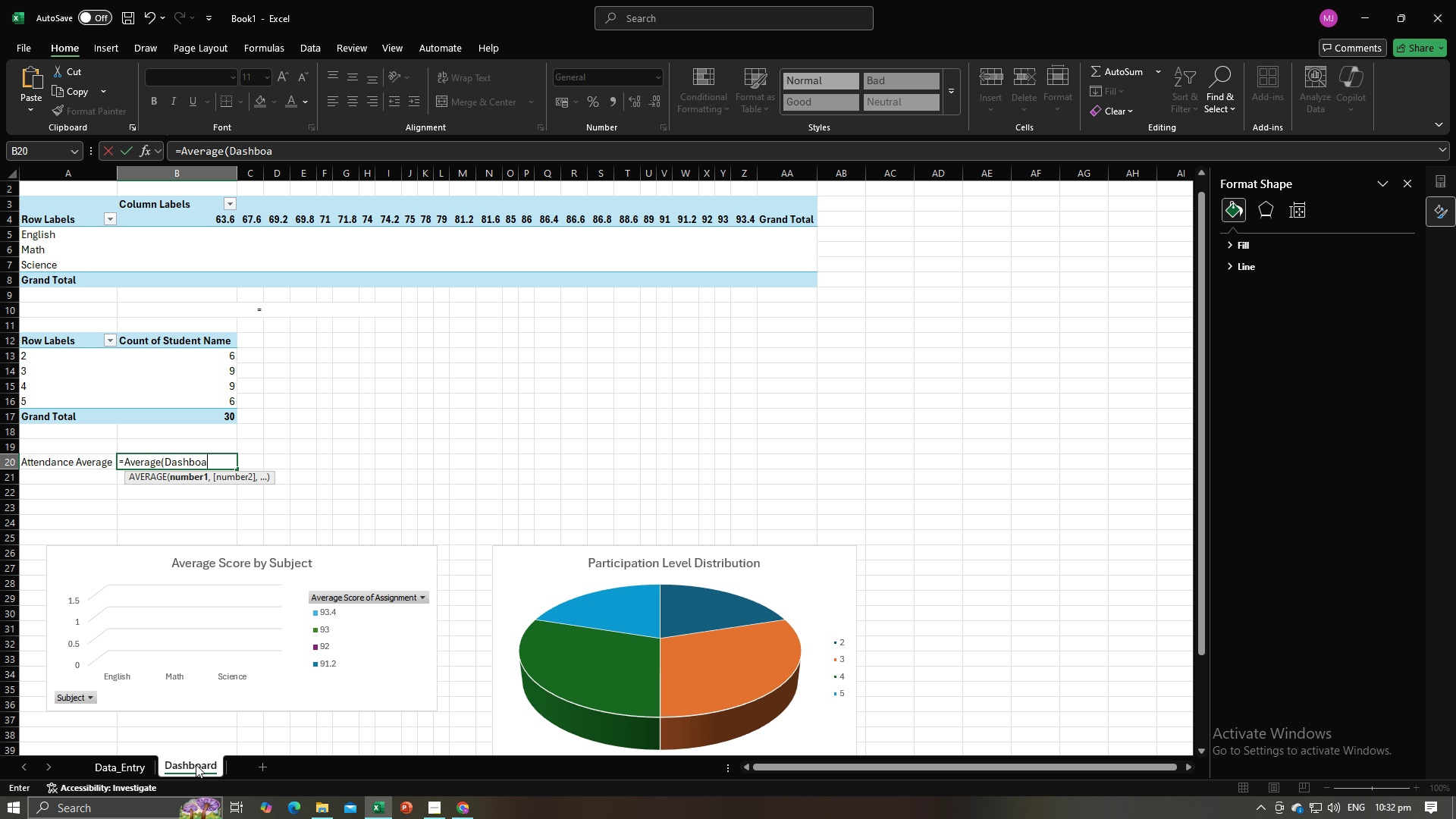 
key(Backspace)
 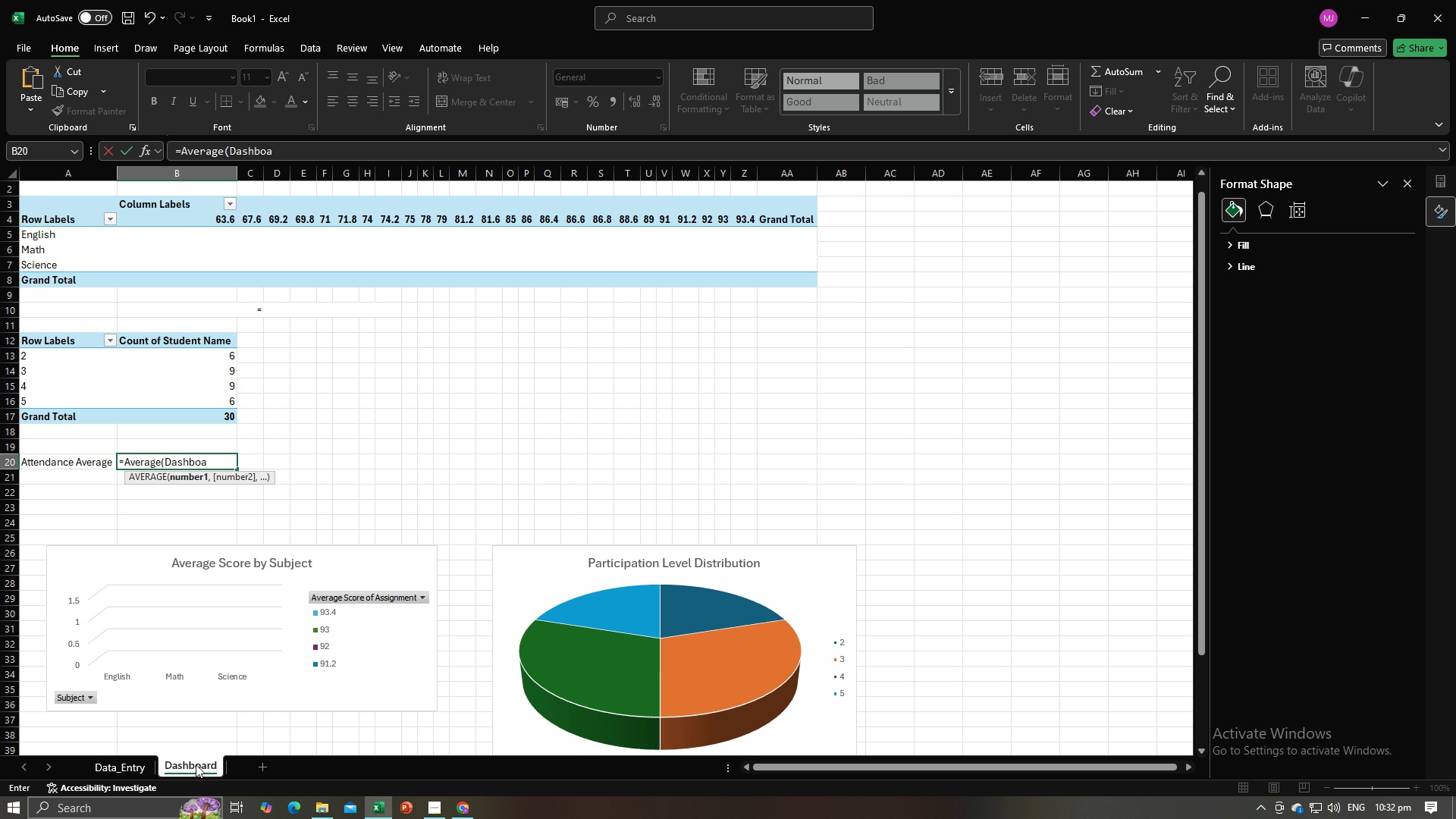 
key(Backspace)
 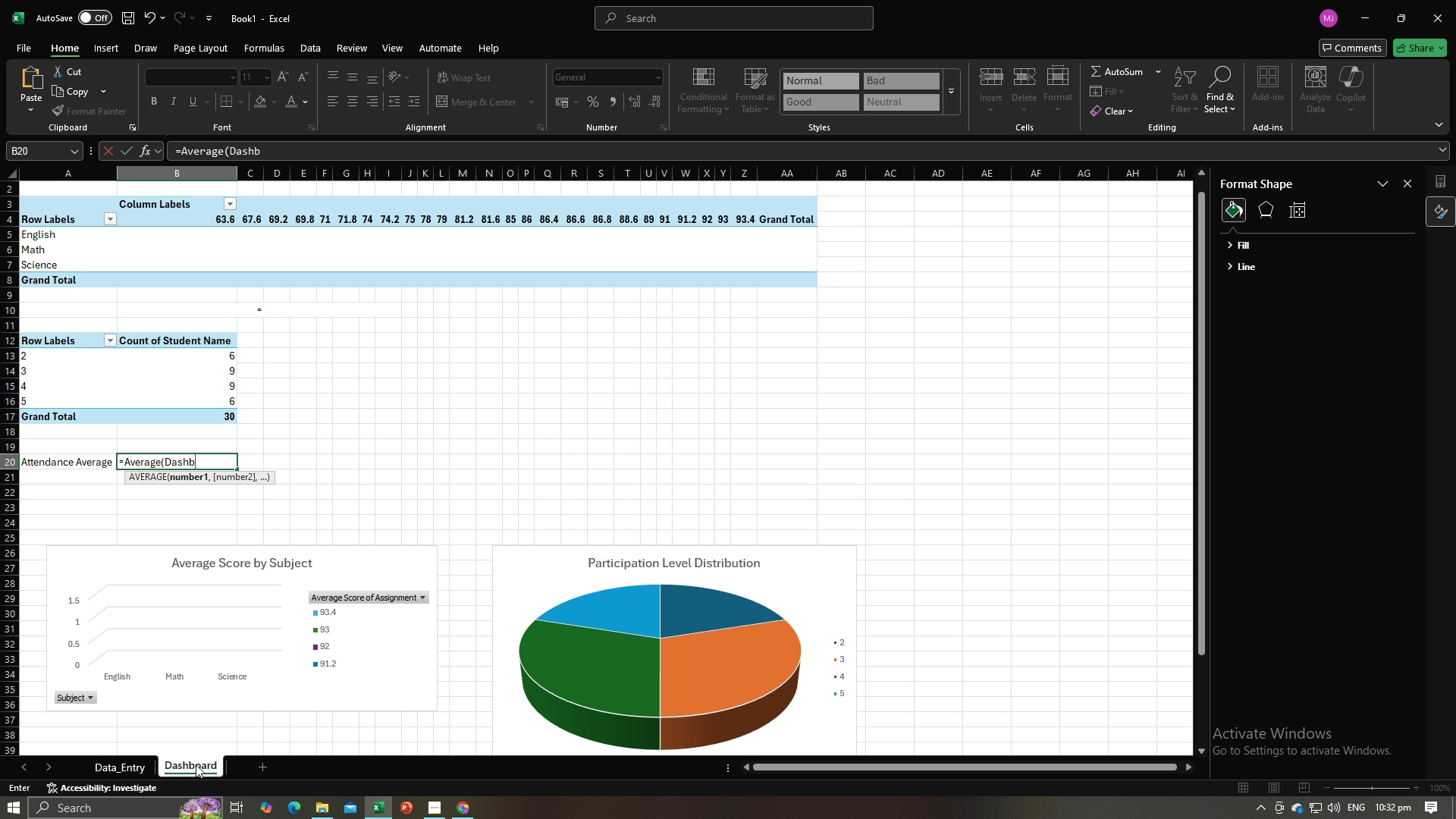 
key(Backspace)
 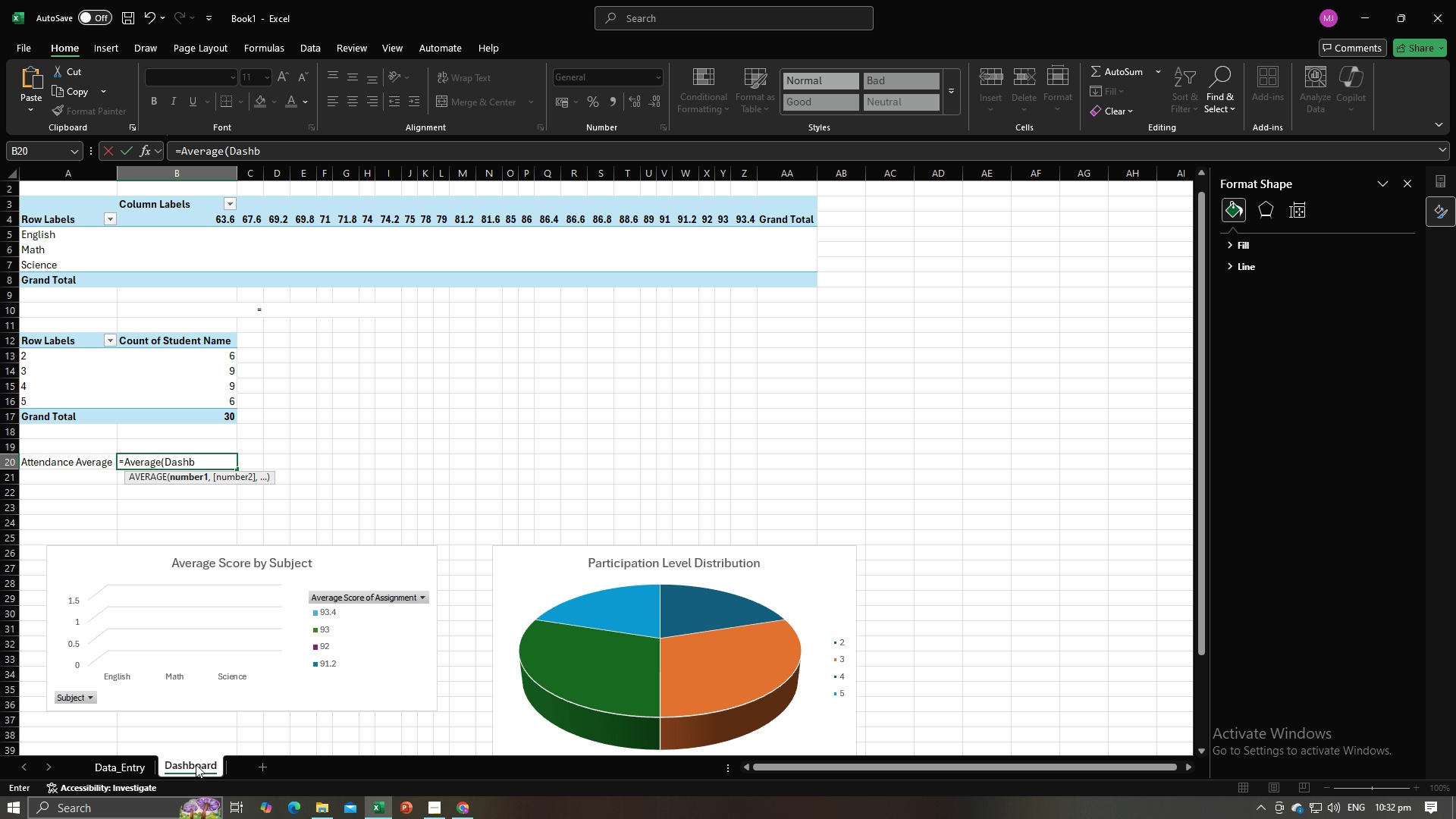 
key(Backspace)
 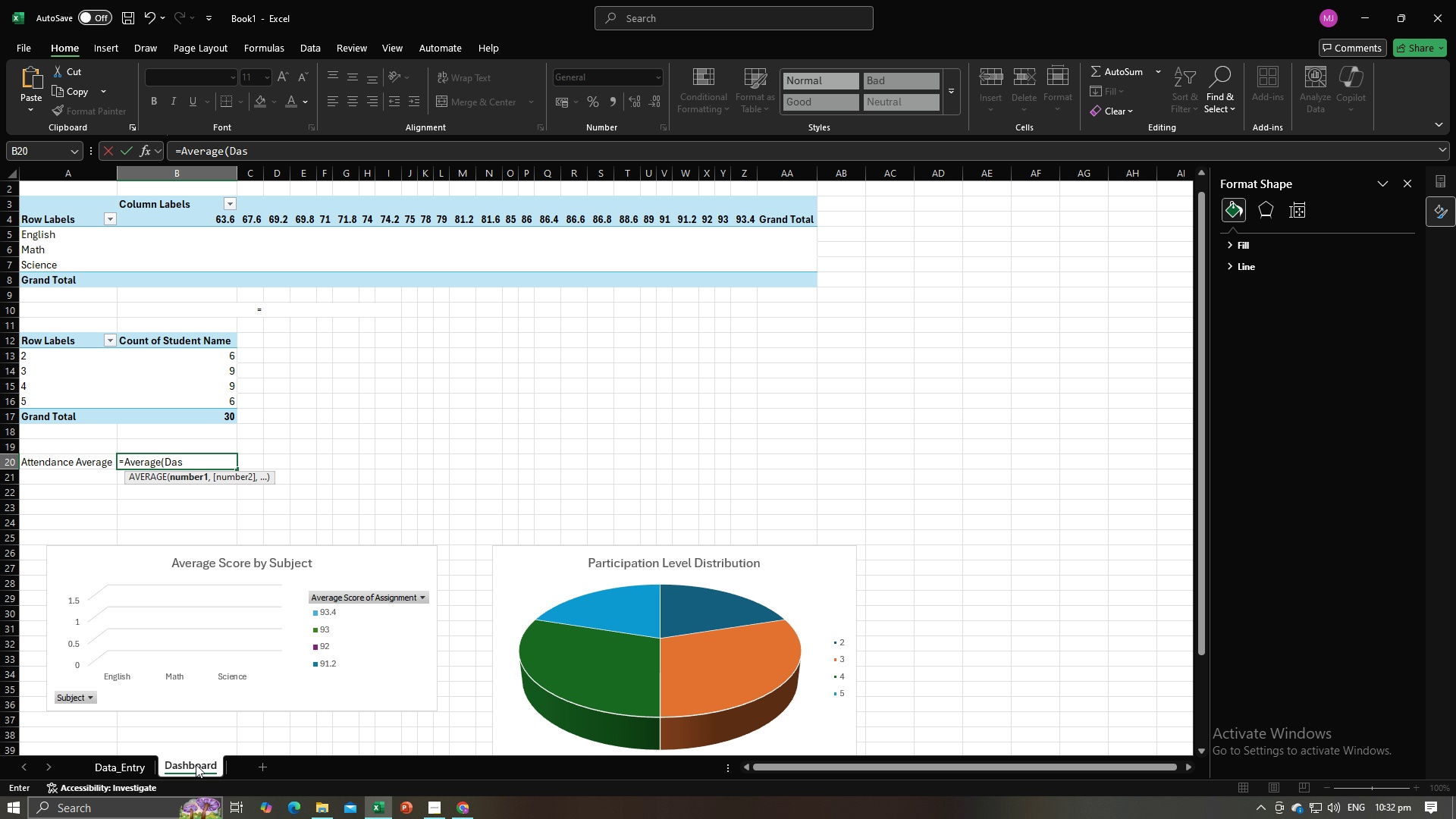 
key(Backspace)
 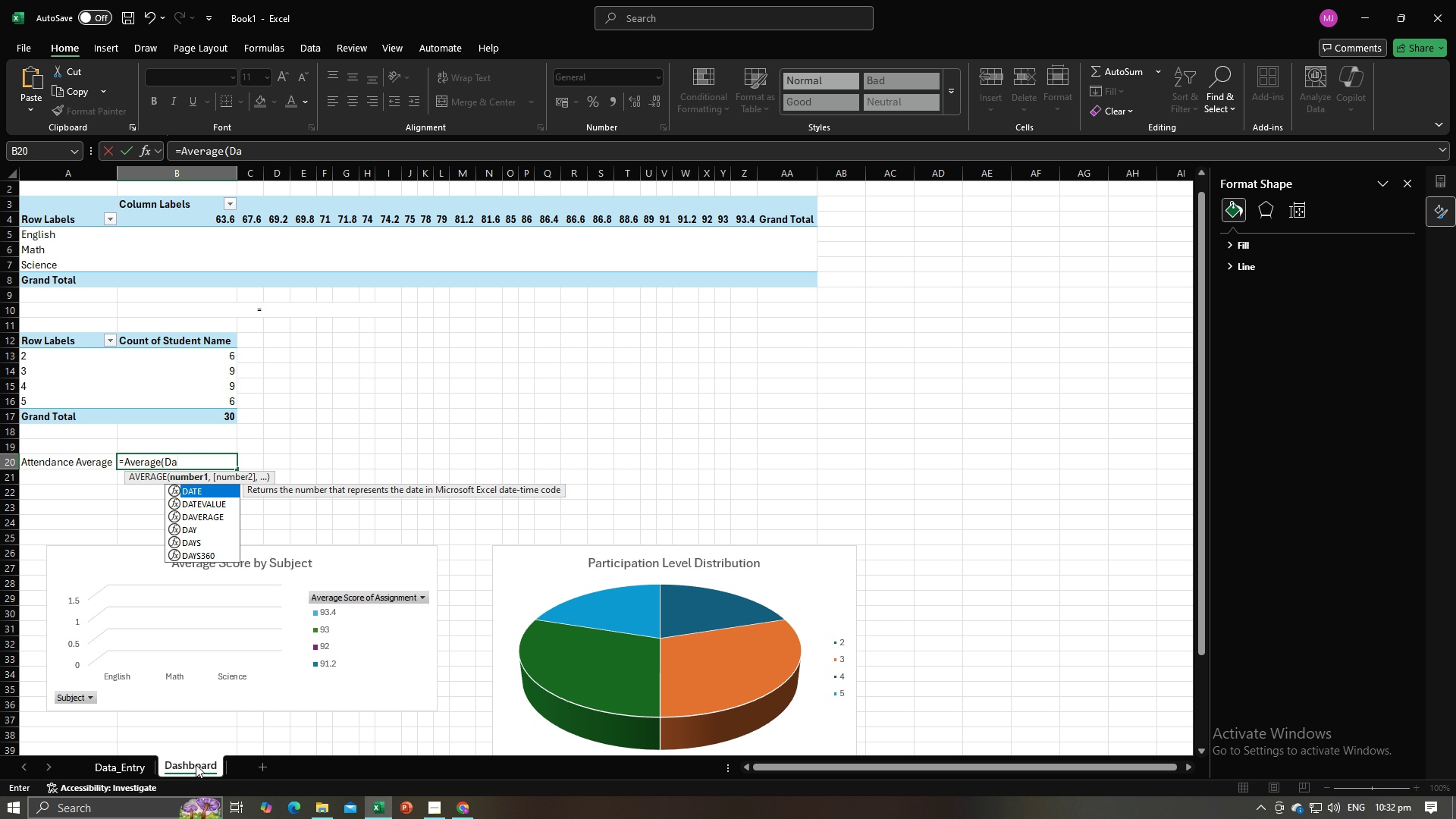 
key(Backspace)
 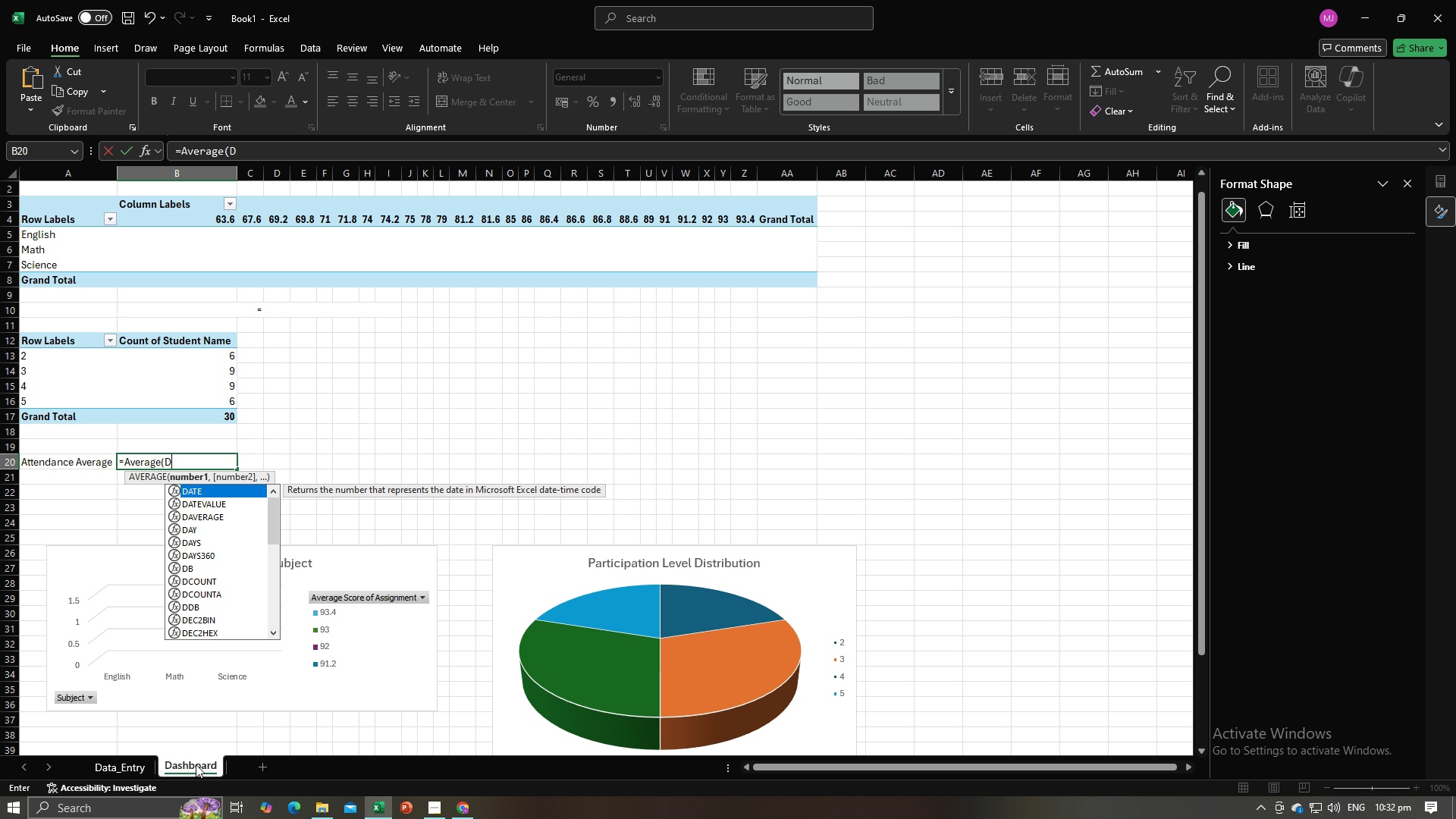 
key(Backspace)
 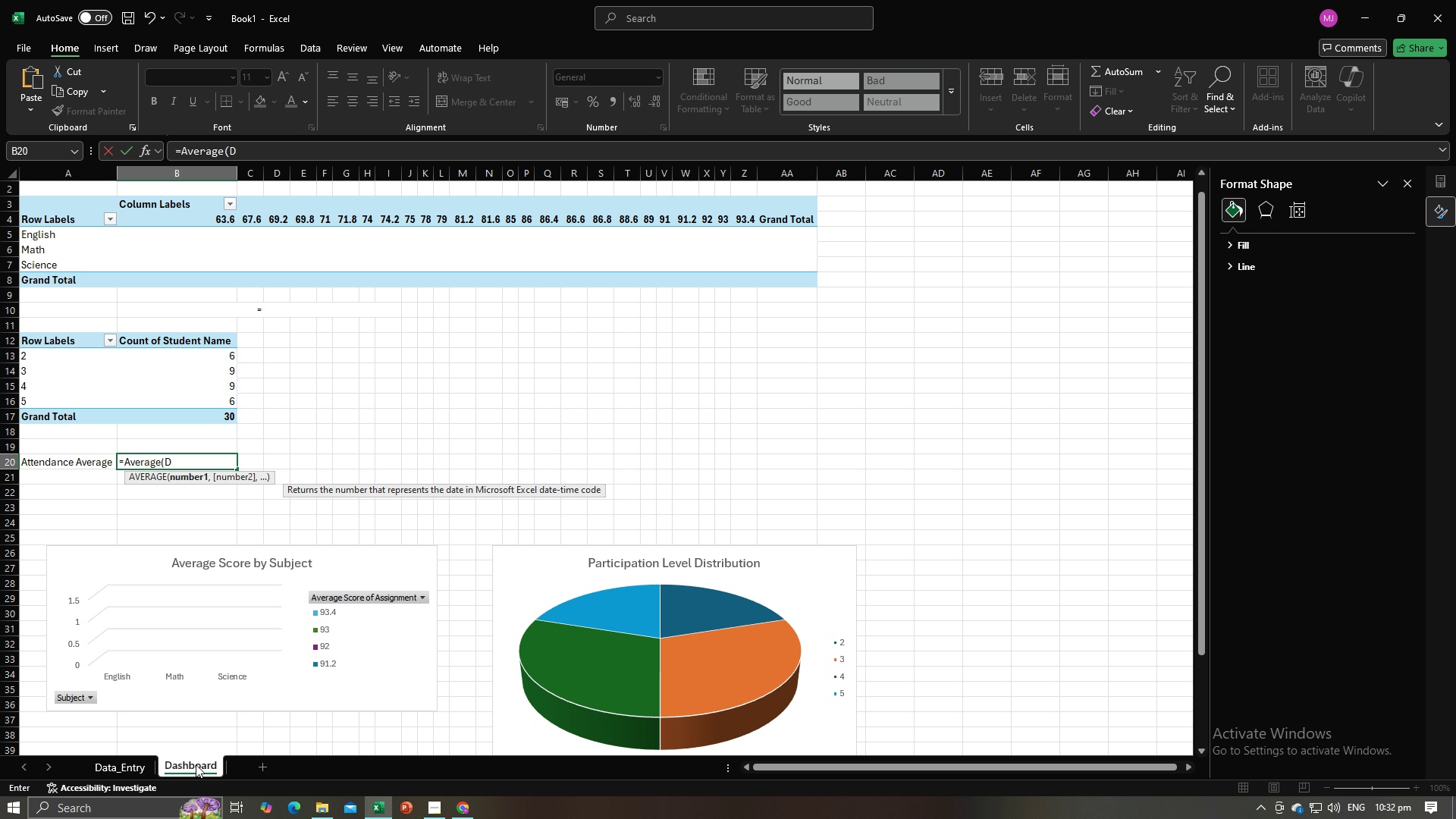 
key(Backspace)
 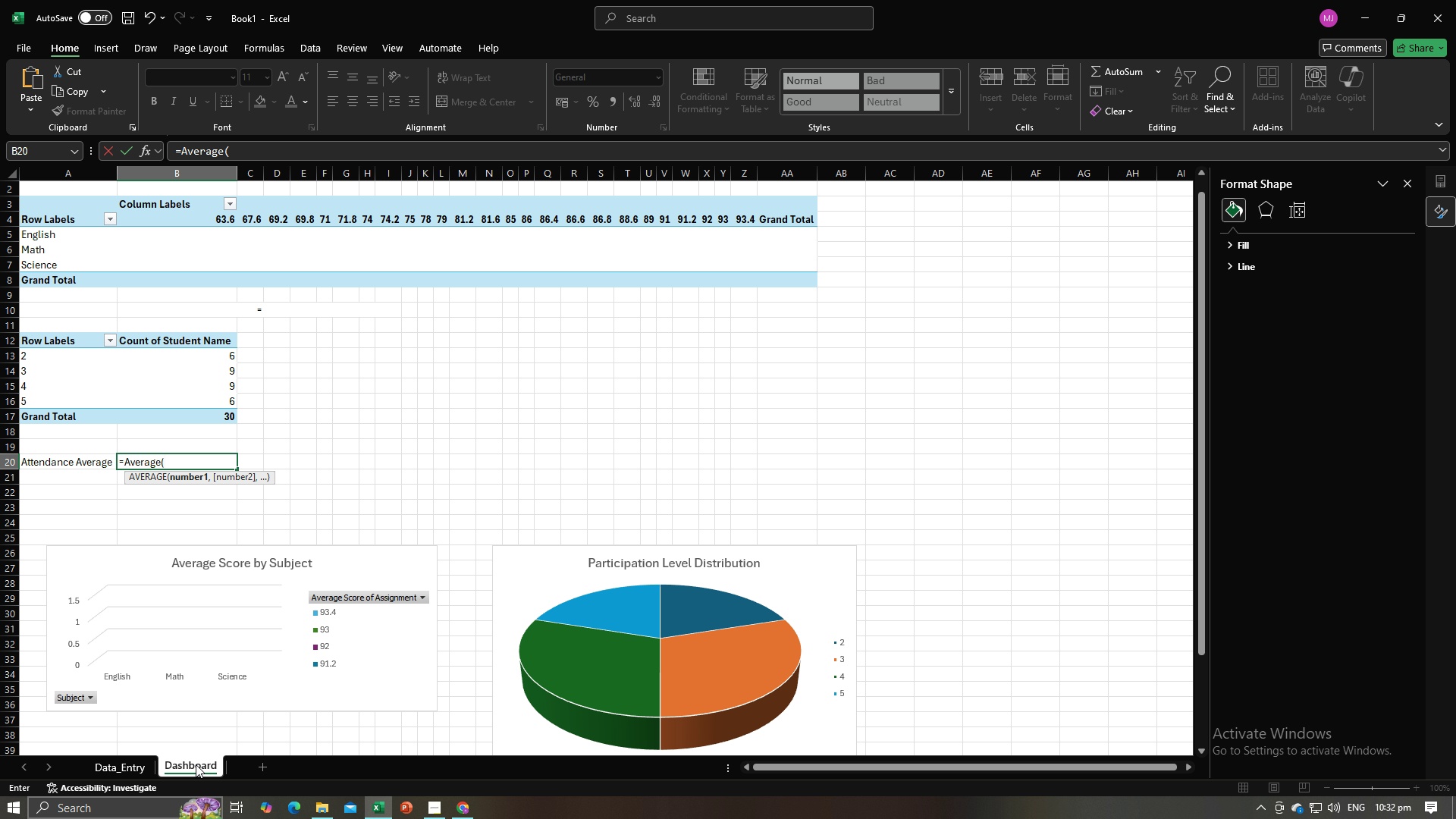 
key(Shift+D)
 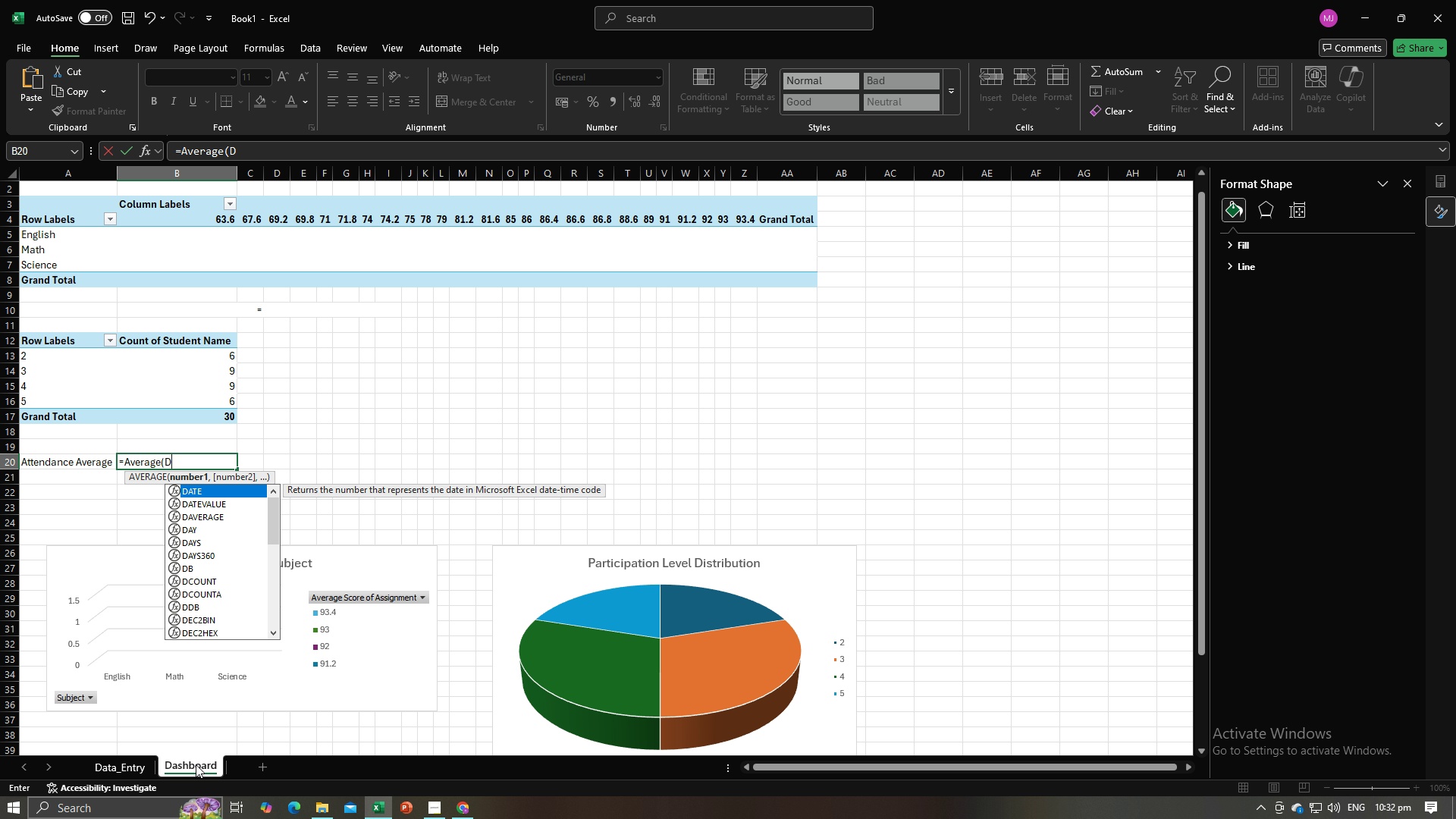 
key(Equal)
 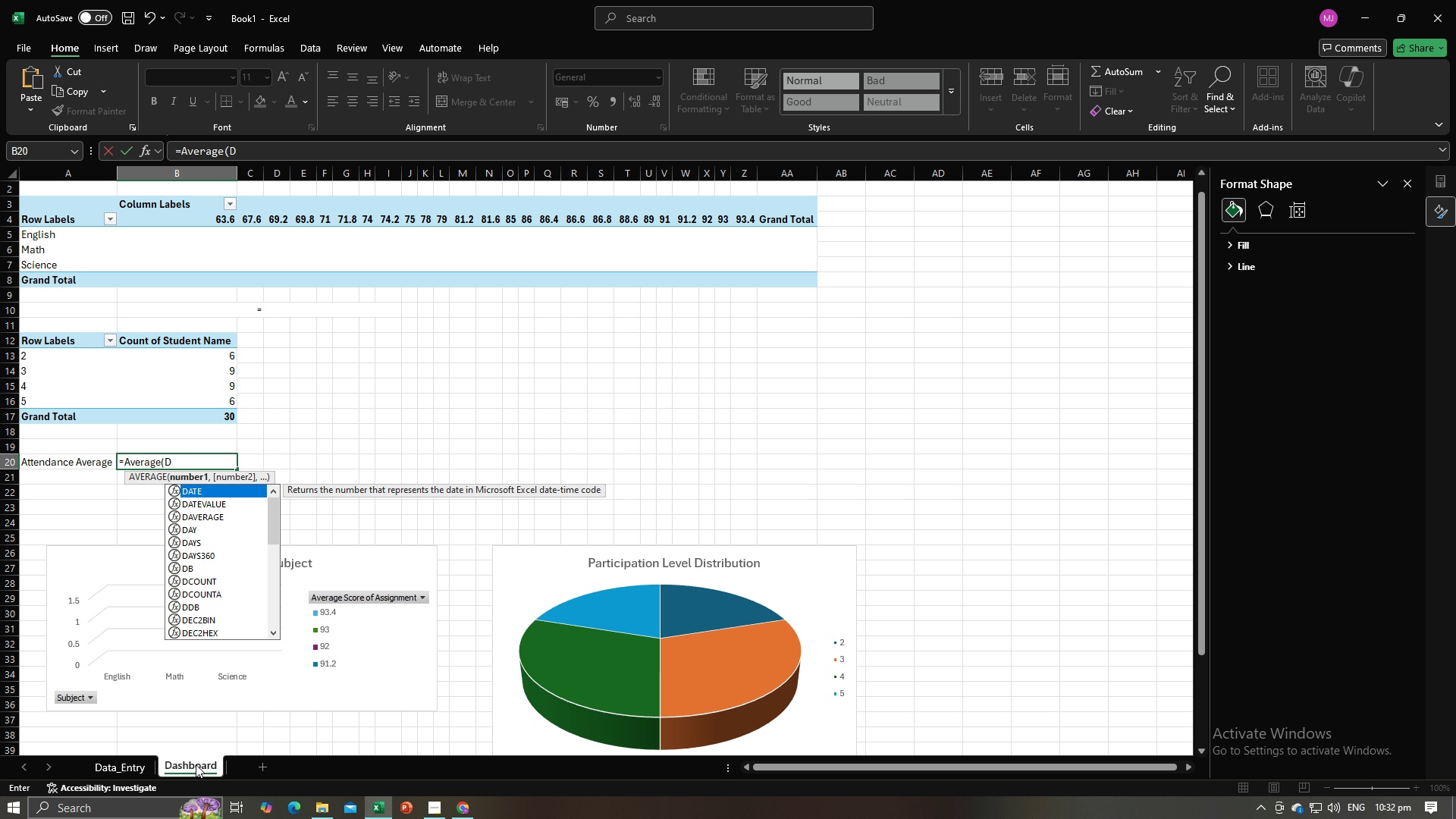 
key(Backspace)
 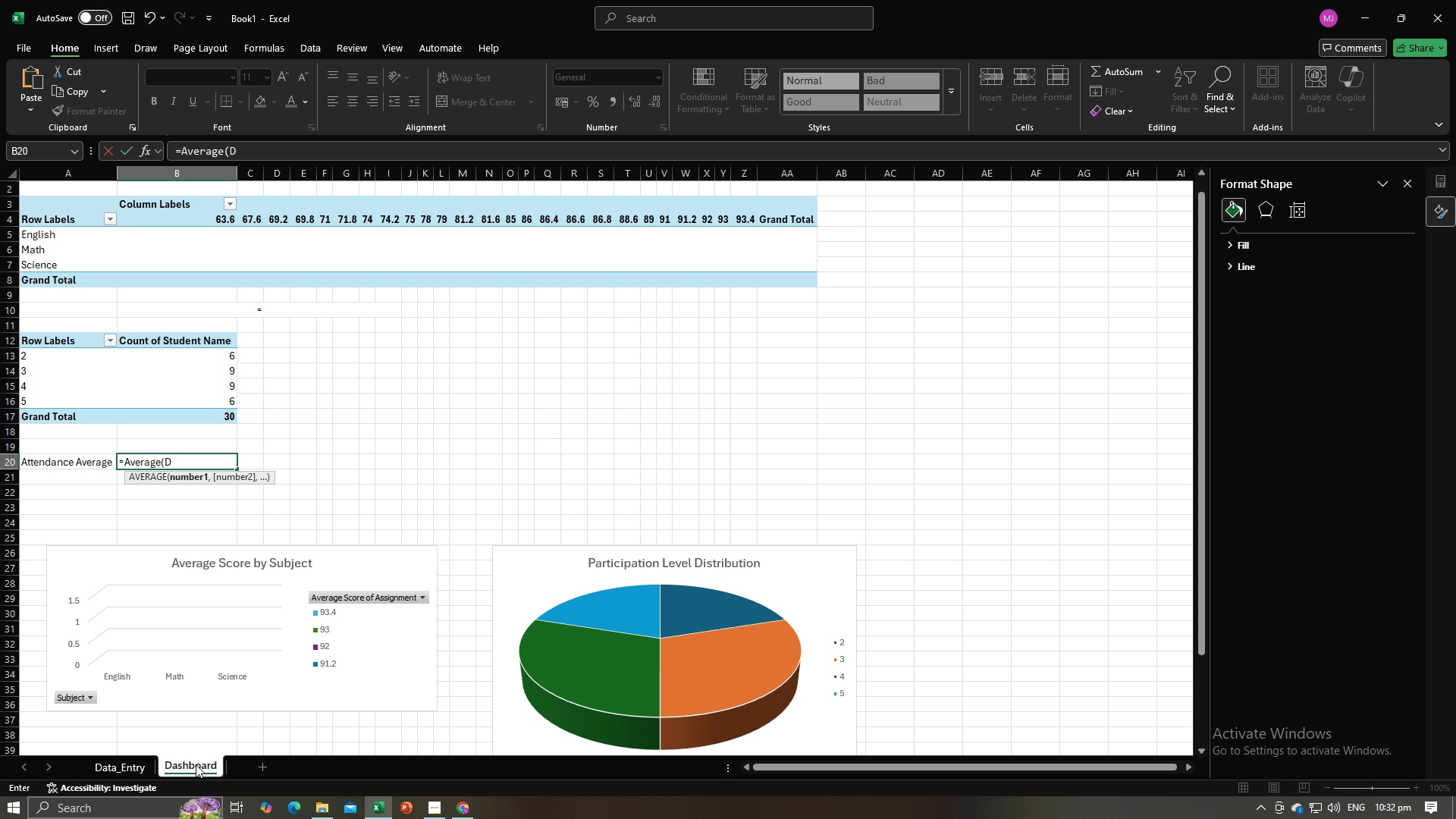 
key(Backspace)
 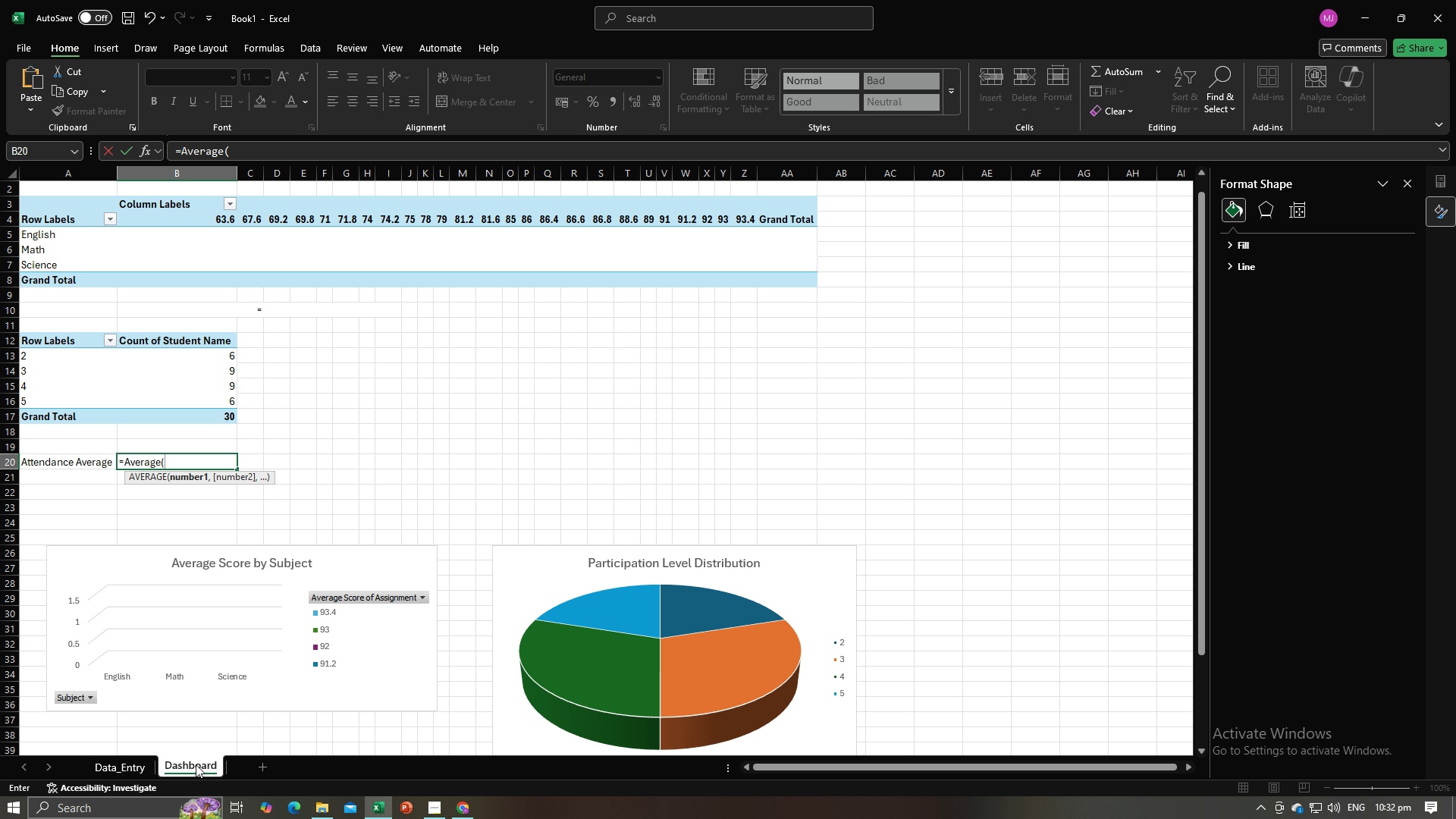 
type('Data_Entry' )
 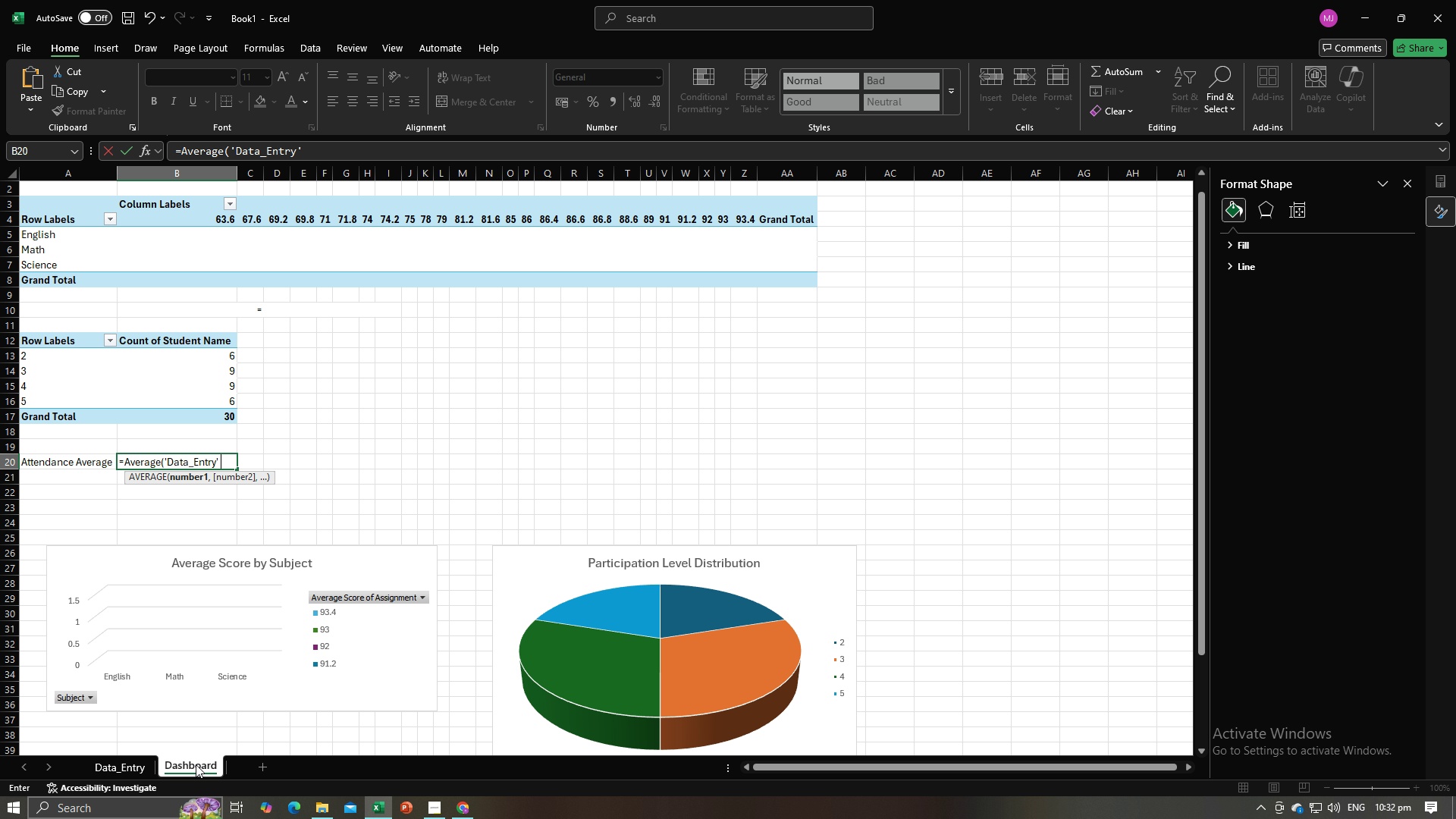 
key(Backspace)
 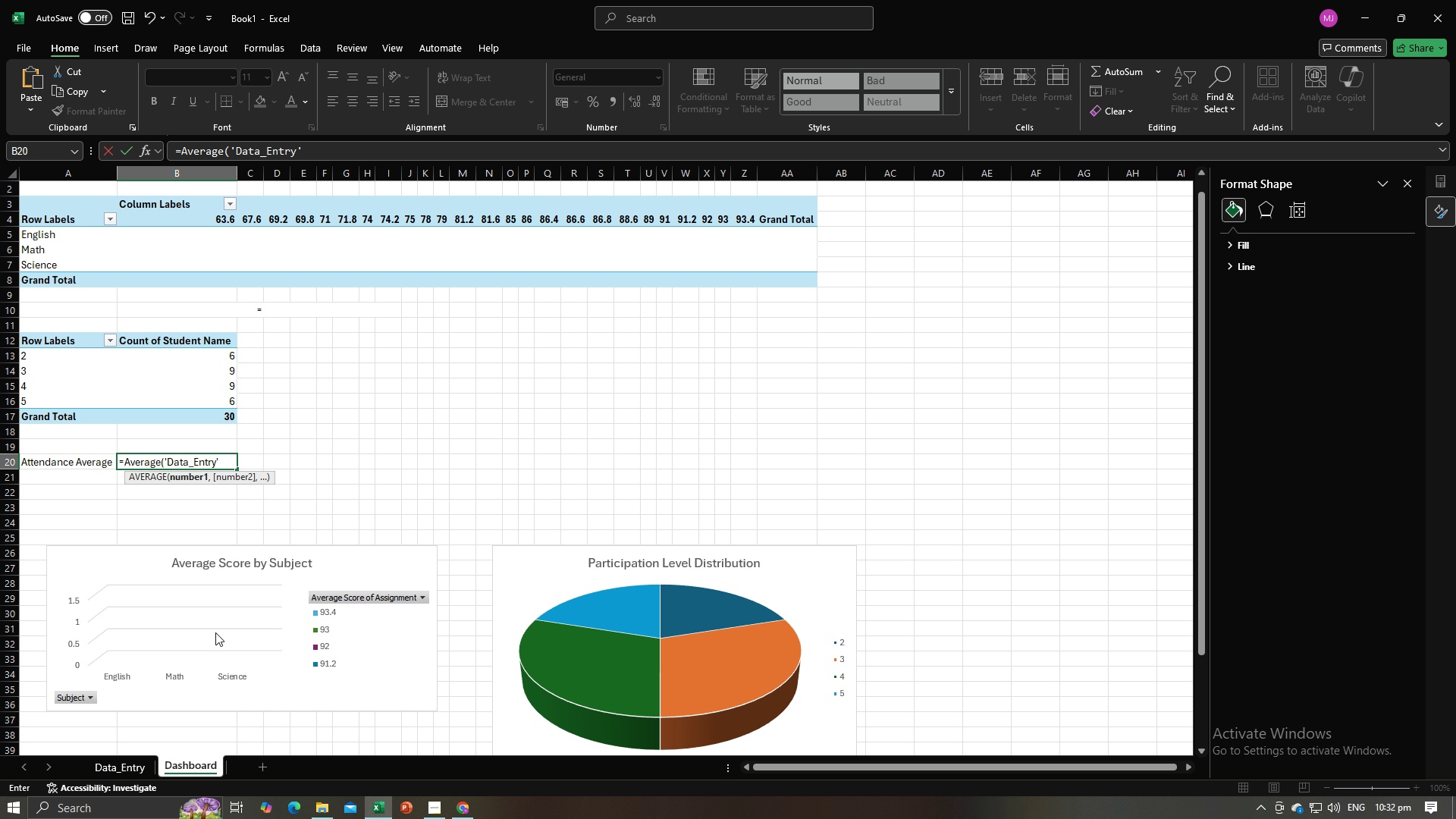 
key(Comma)
 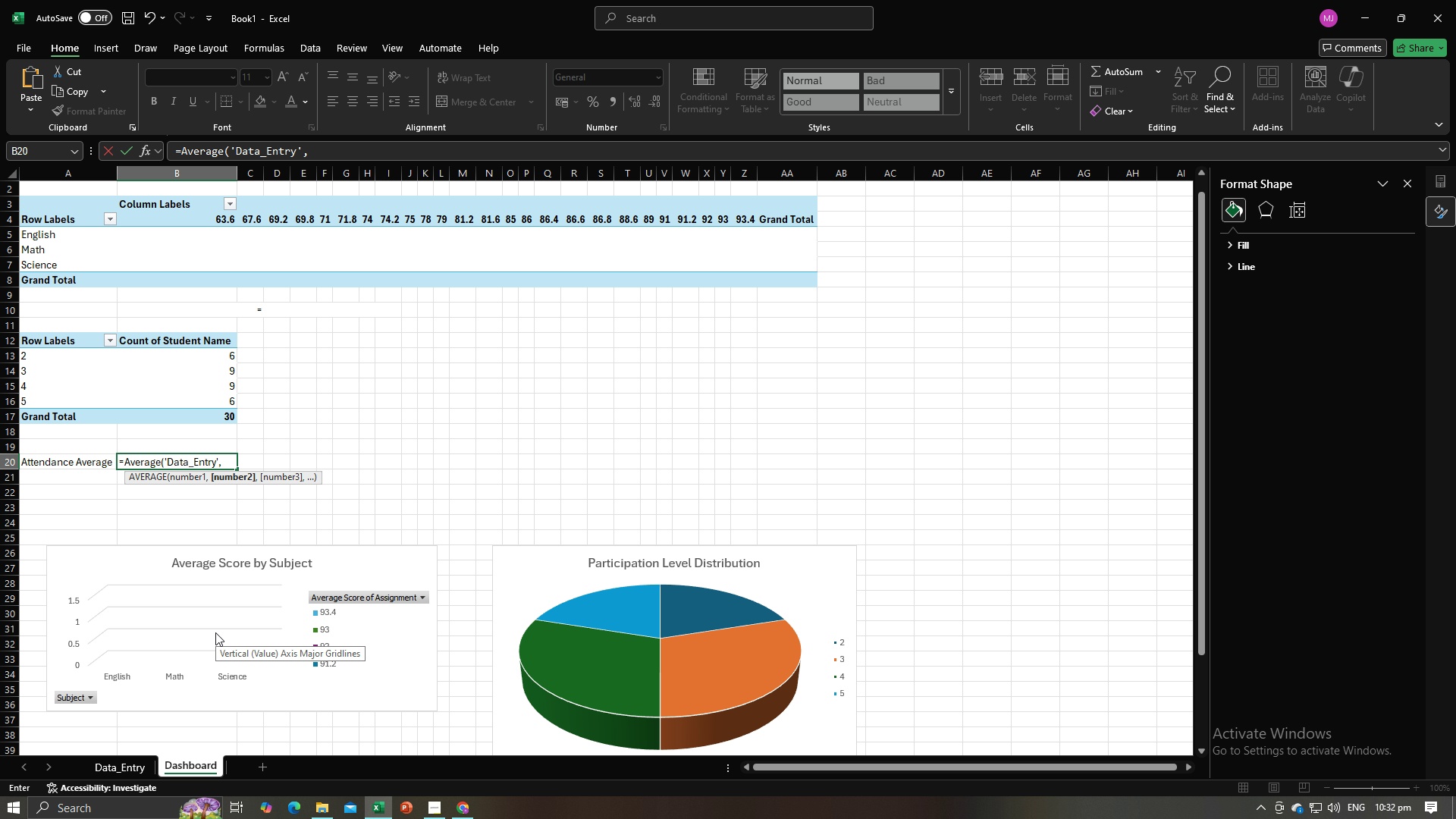 
key(Space)
 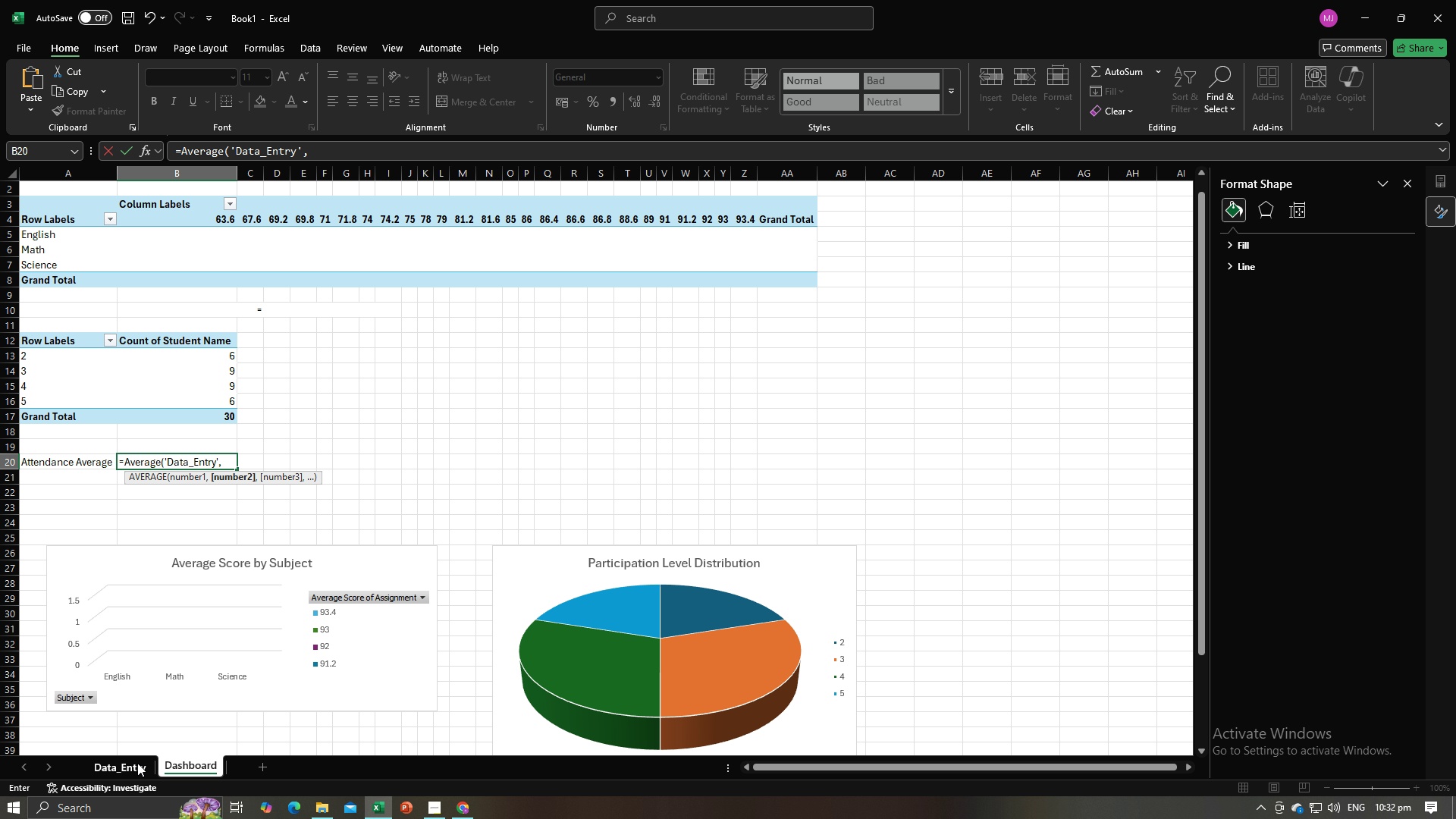 
left_click([137, 763])
 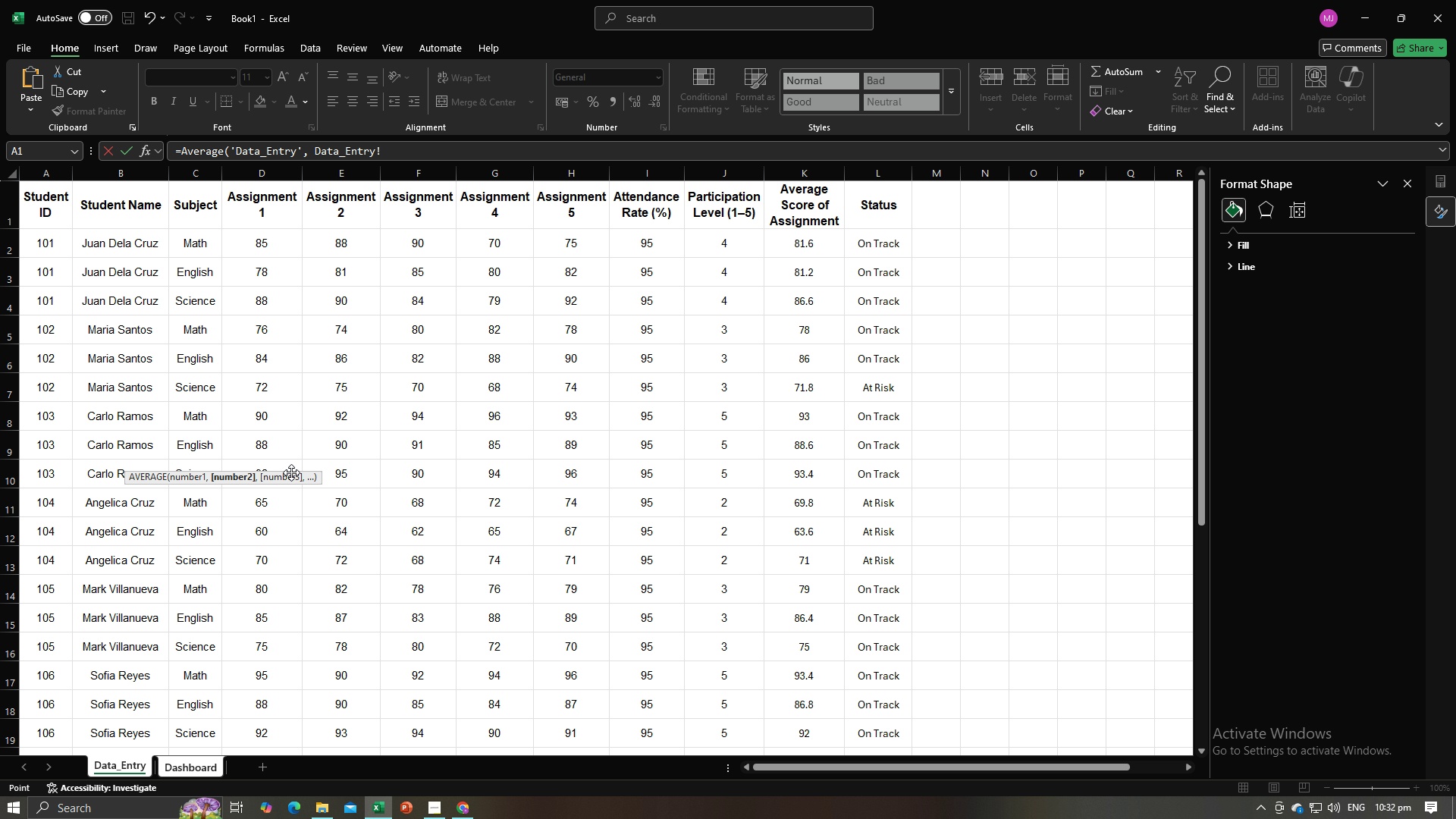 
scroll: coordinate [293, 472], scroll_direction: up, amount: 3.0
 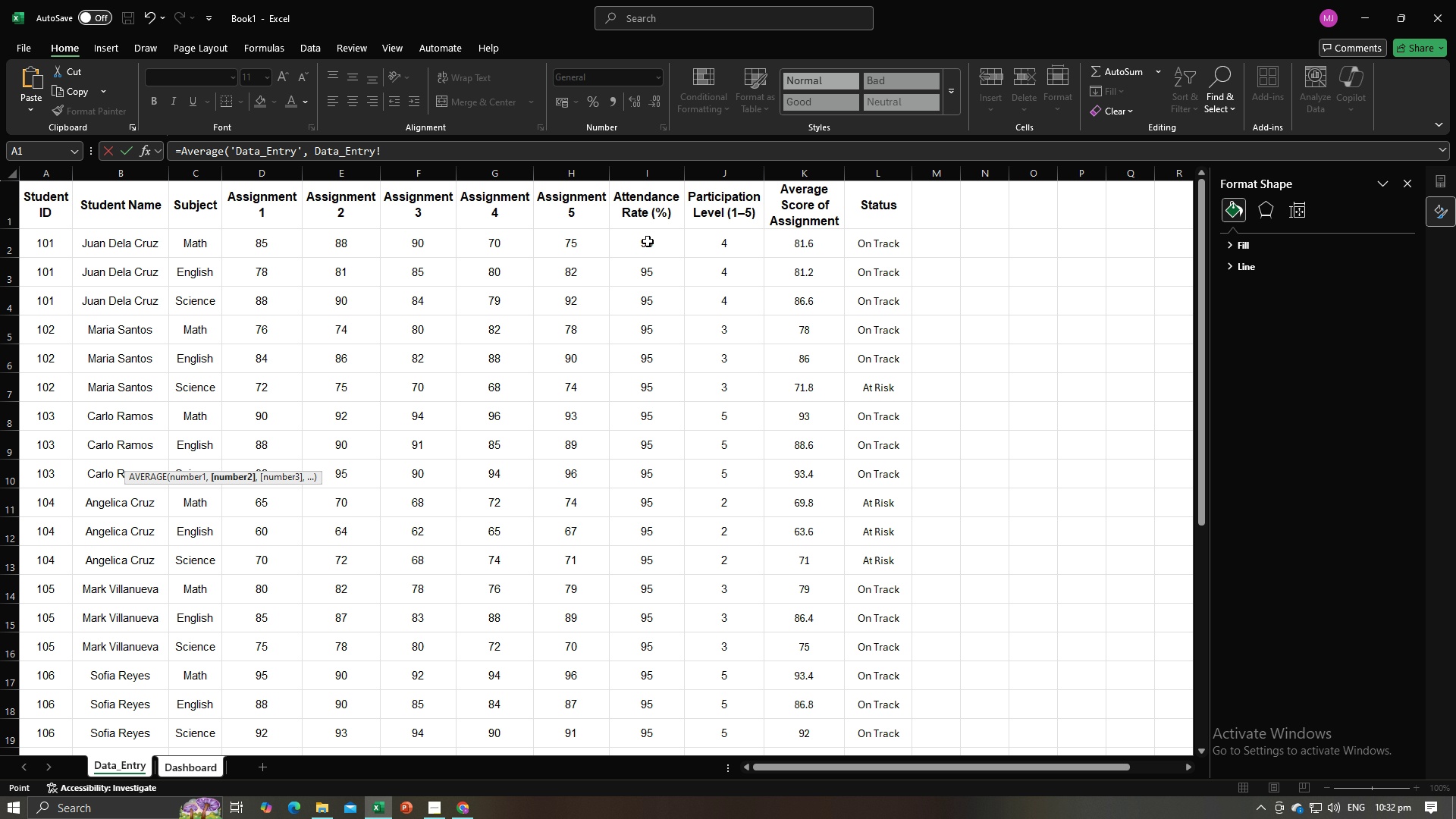 
left_click([648, 240])
 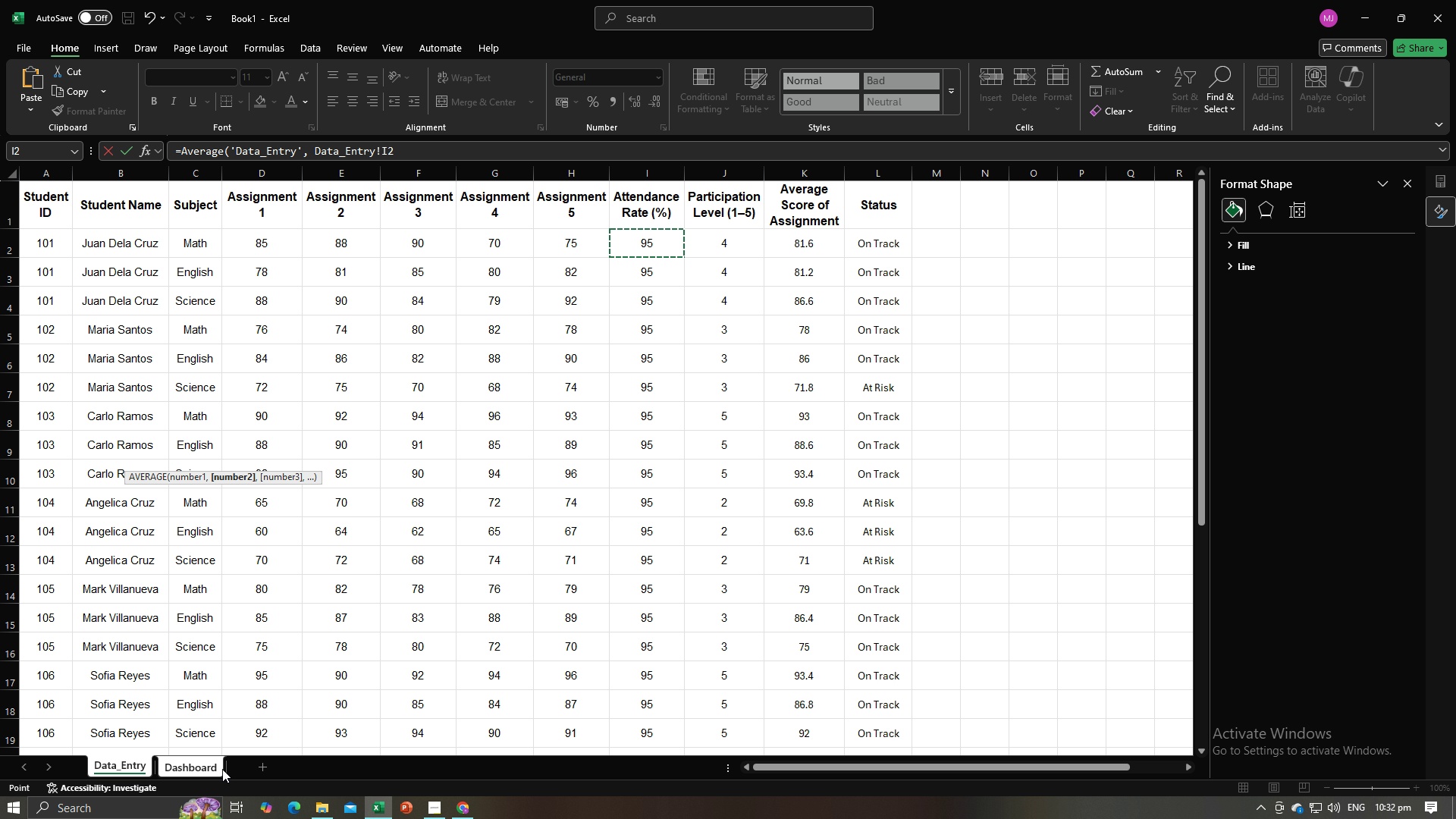 
left_click([198, 761])
 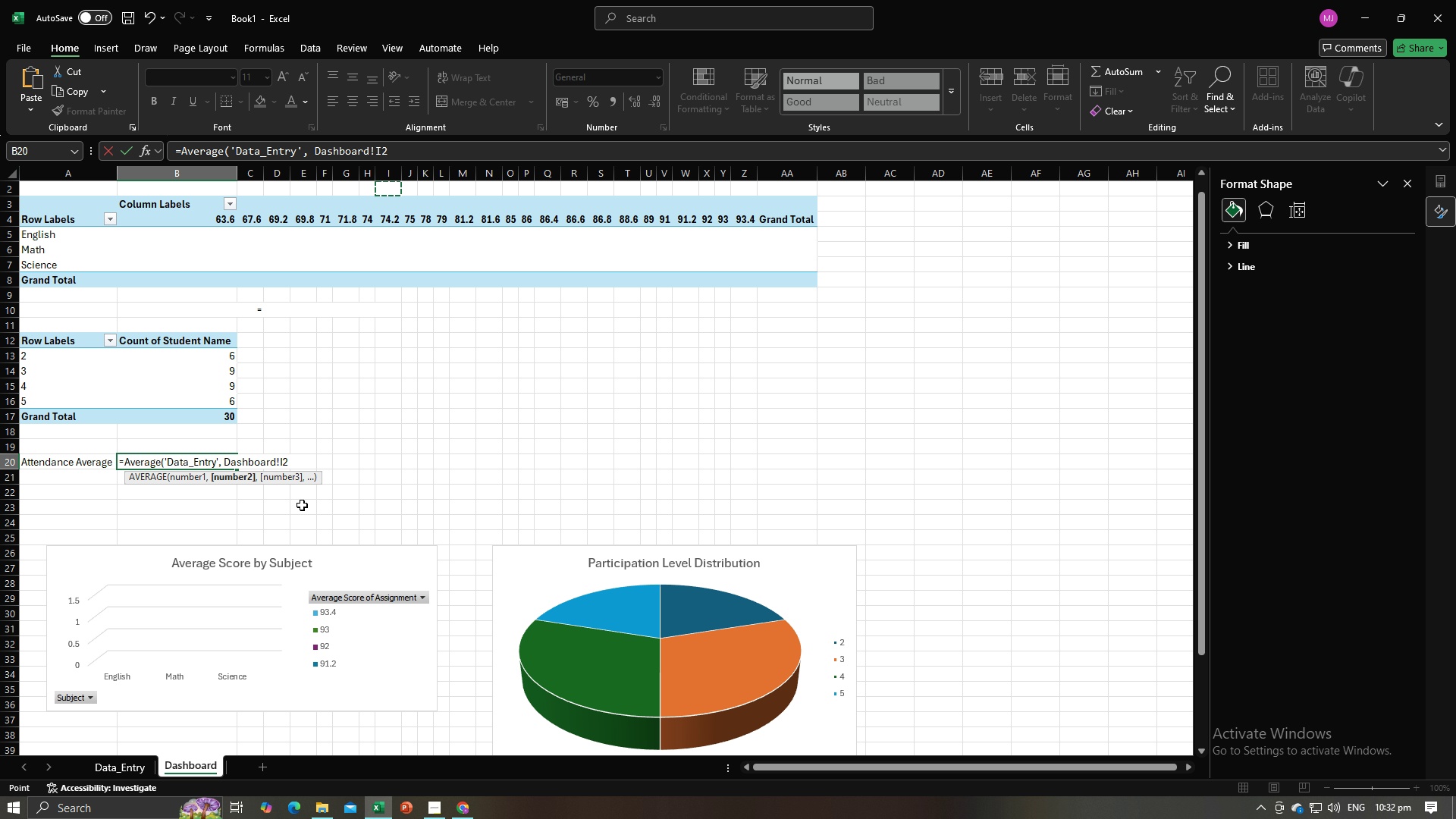 
wait(6.36)
 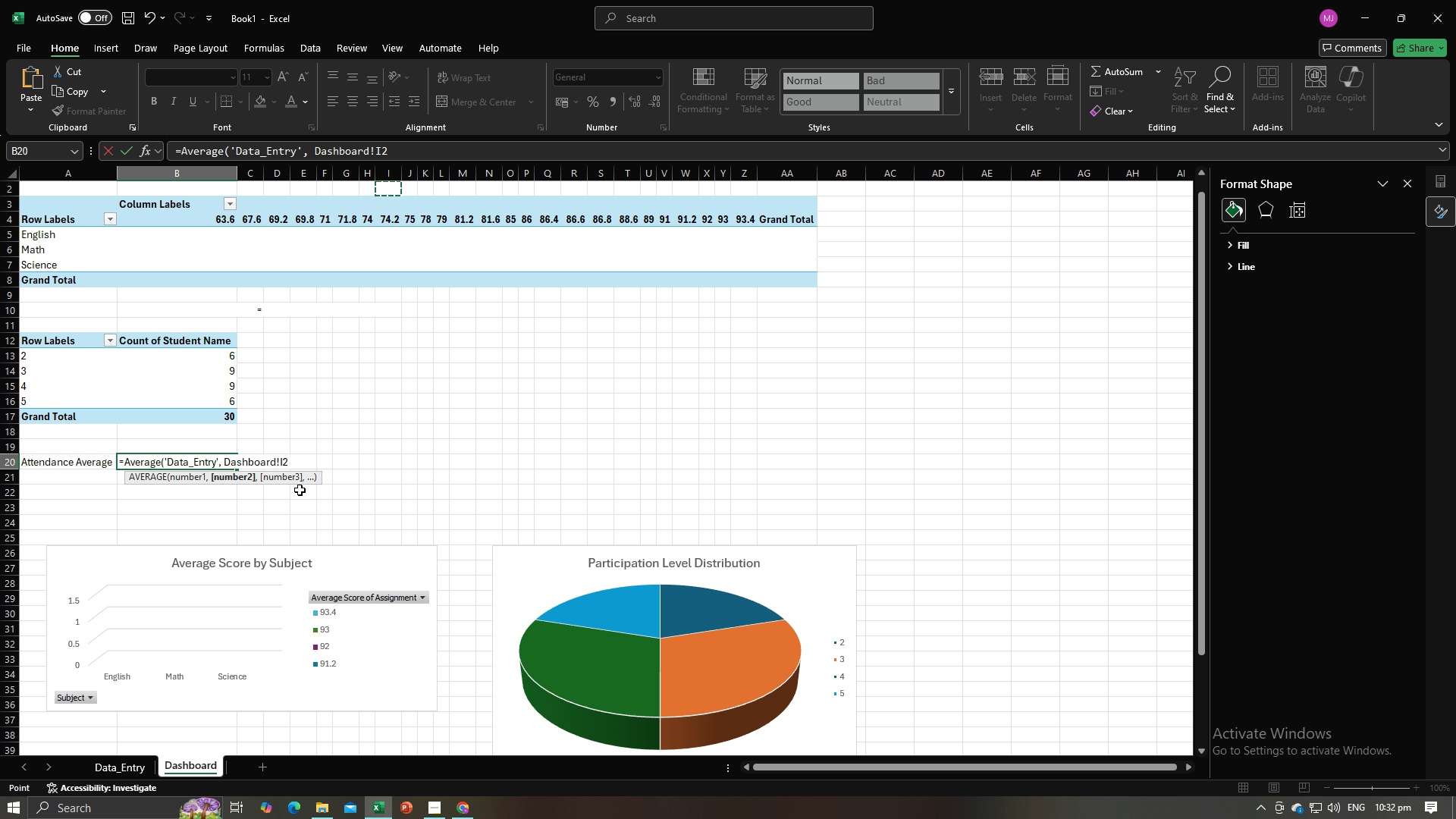 
left_click([136, 766])
 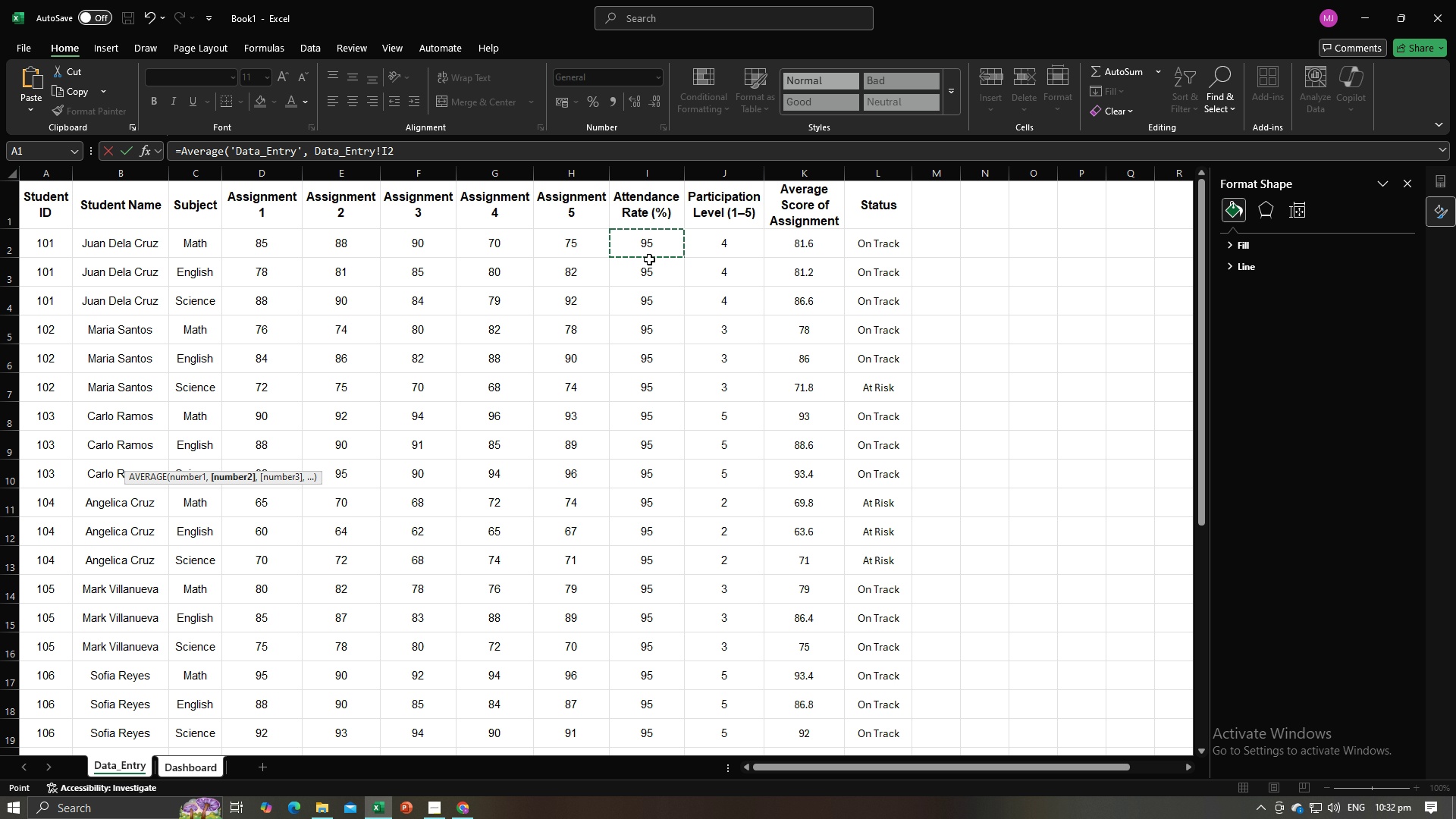 
left_click_drag(start_coordinate=[653, 249], to_coordinate=[663, 722])
 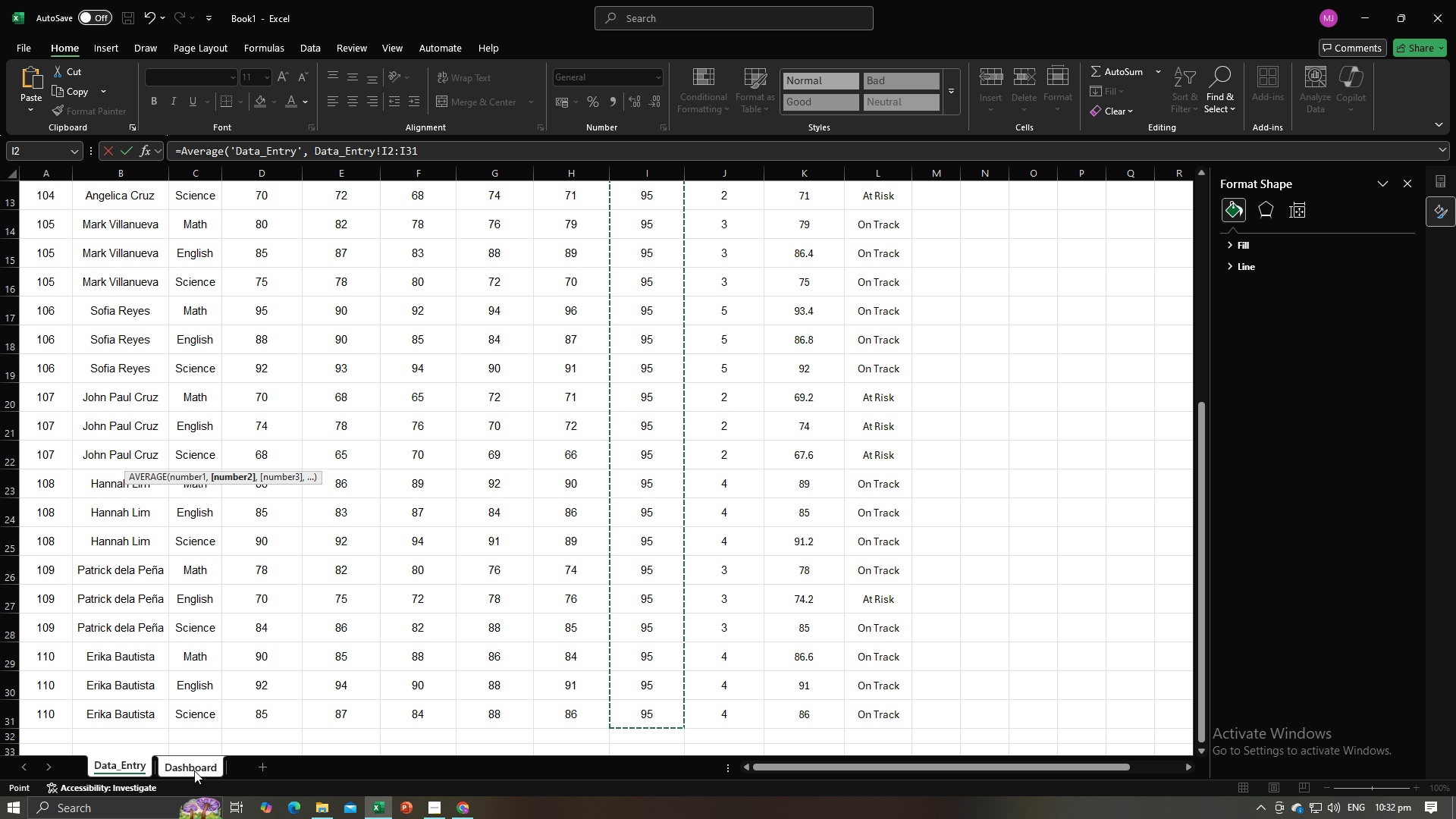 
left_click([194, 770])
 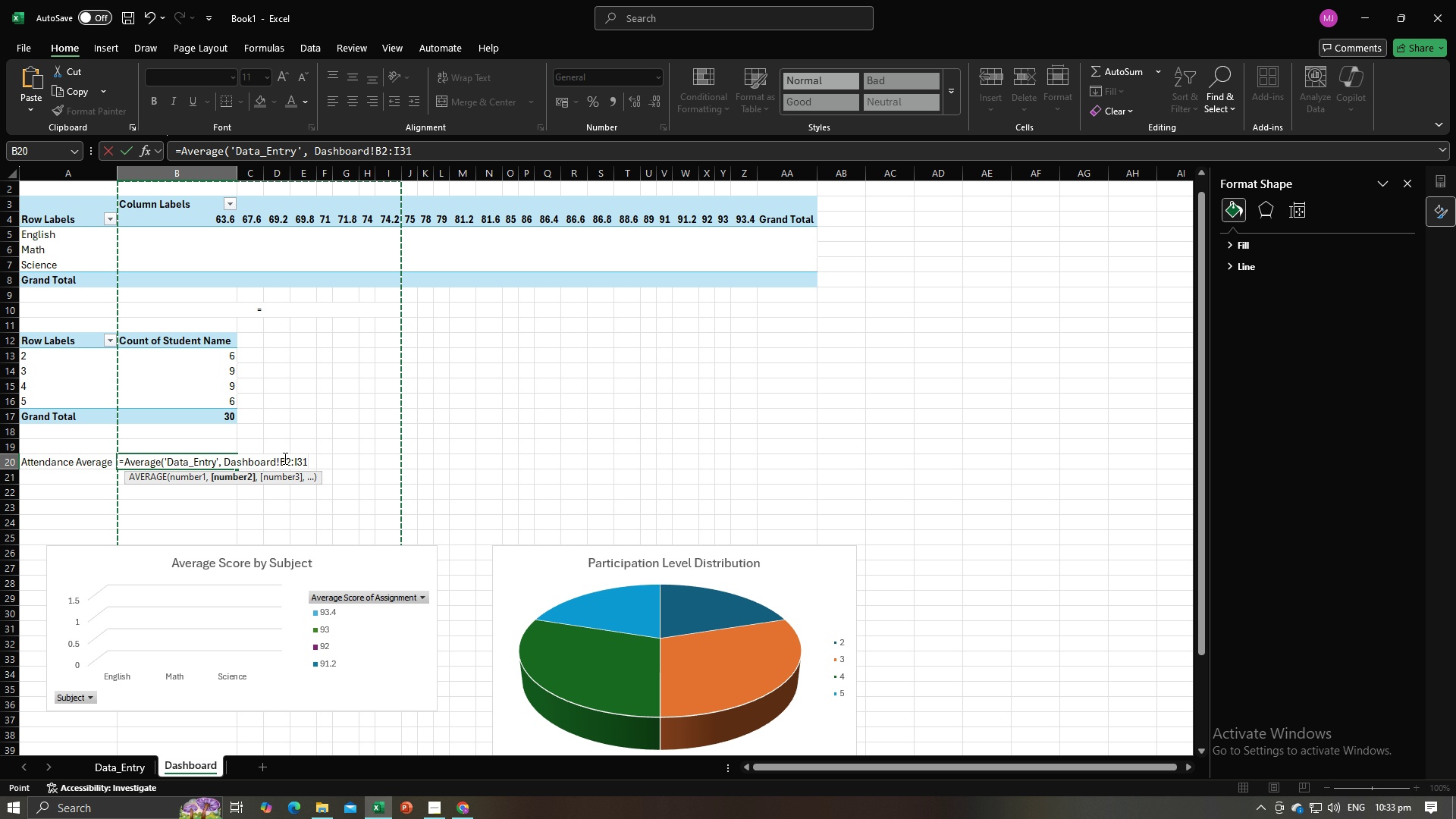 
left_click_drag(start_coordinate=[279, 459], to_coordinate=[225, 460])
 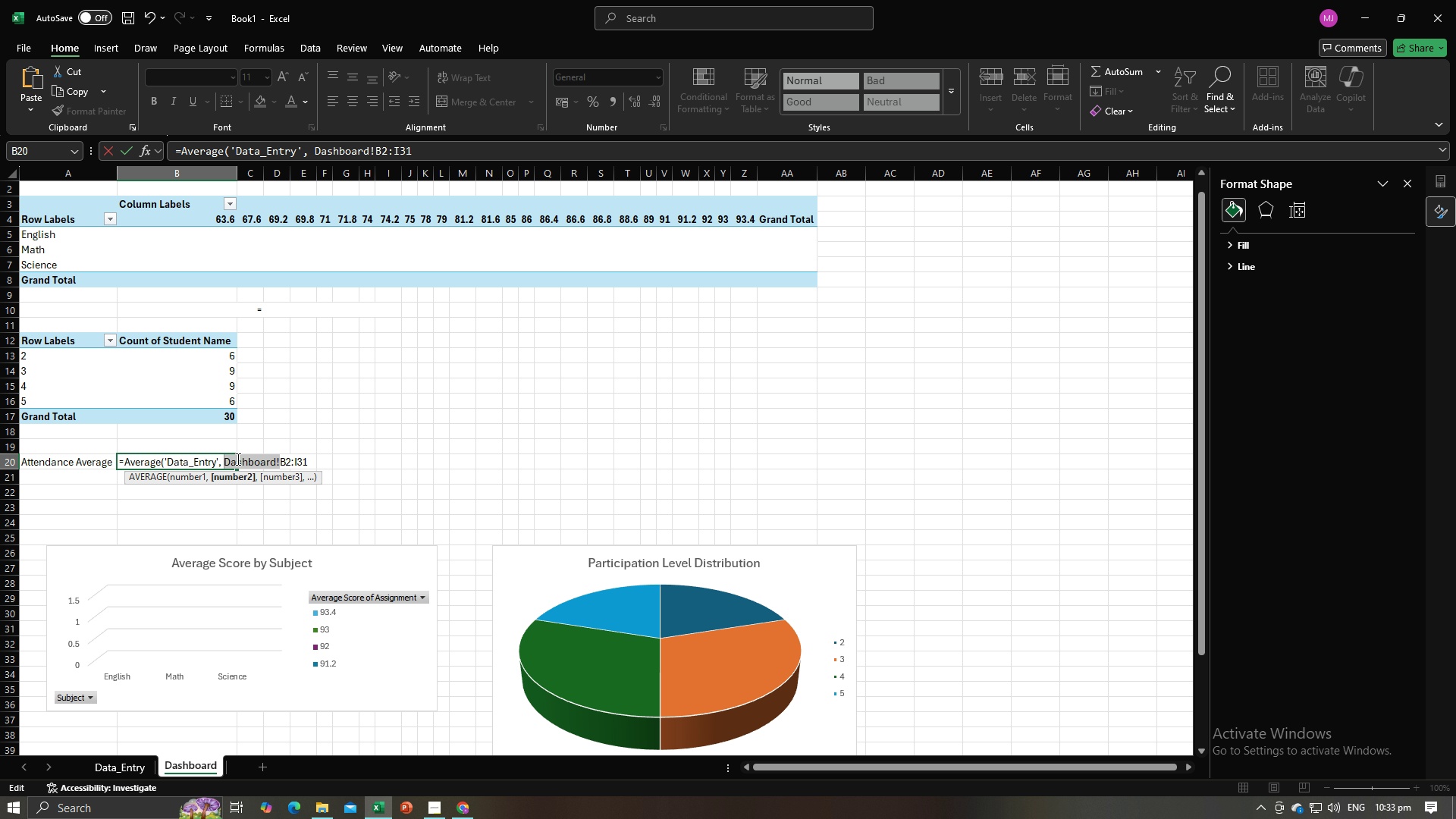 
key(Enter)
 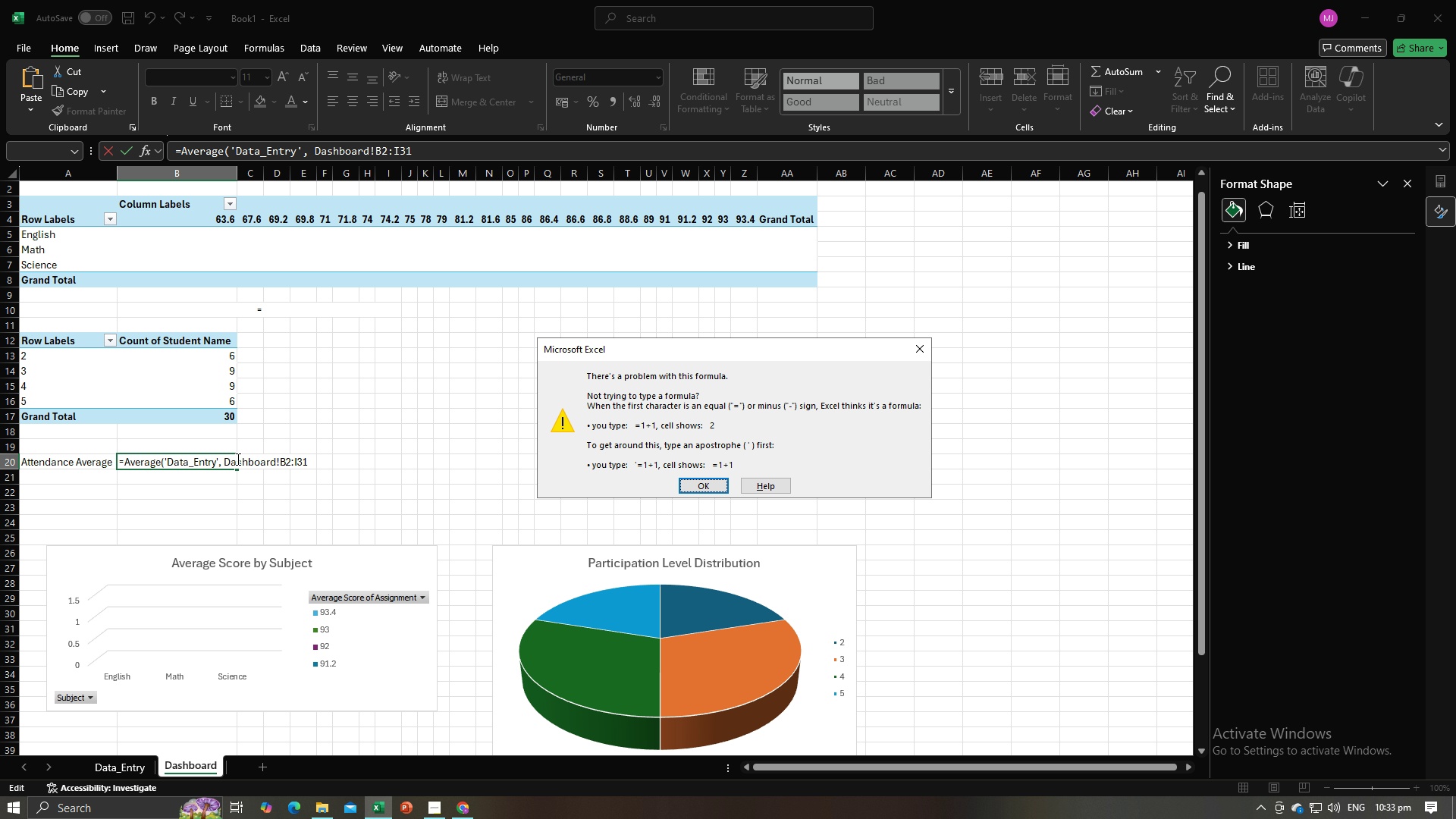 
key(Enter)
 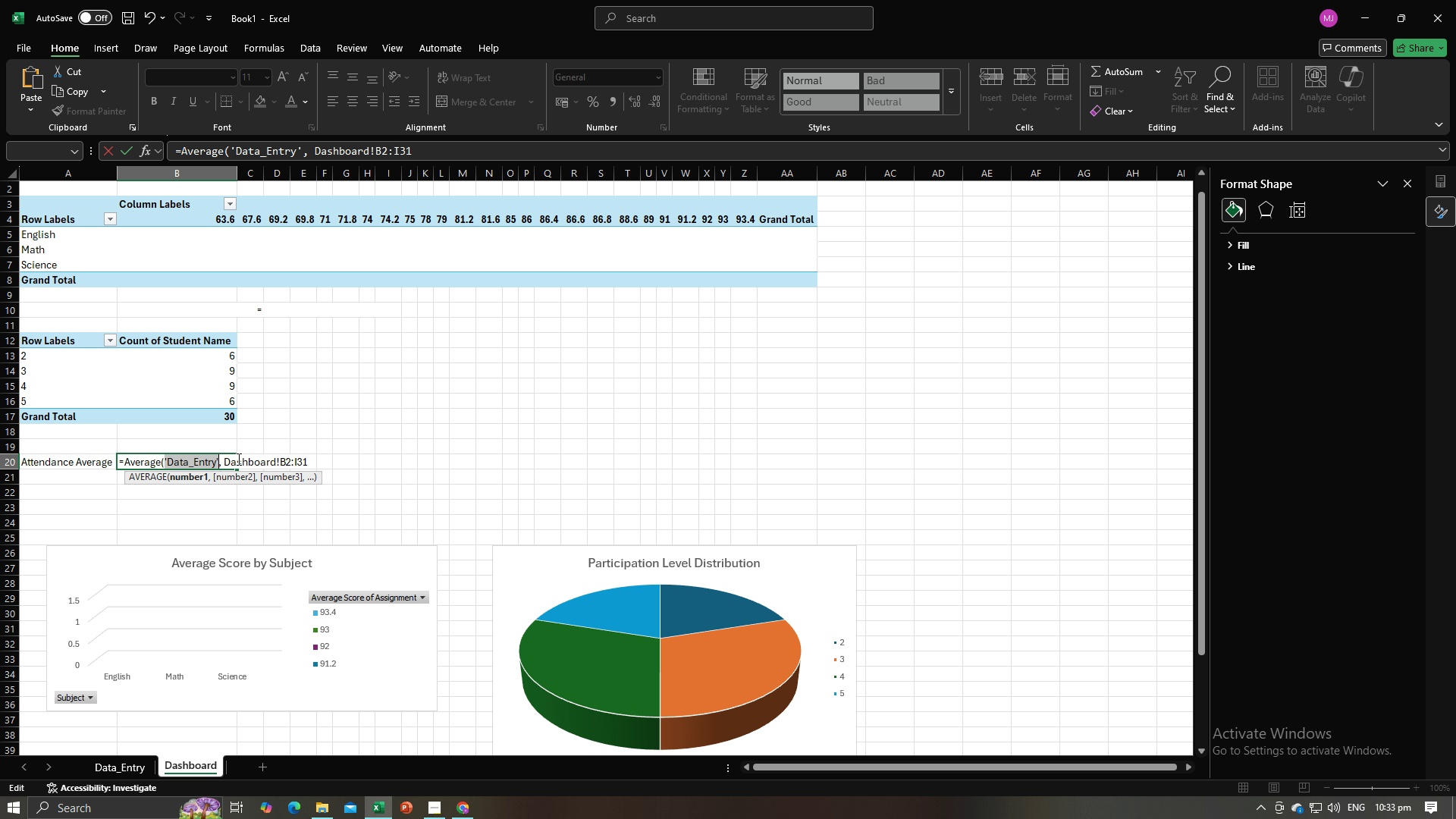 
left_click([237, 459])
 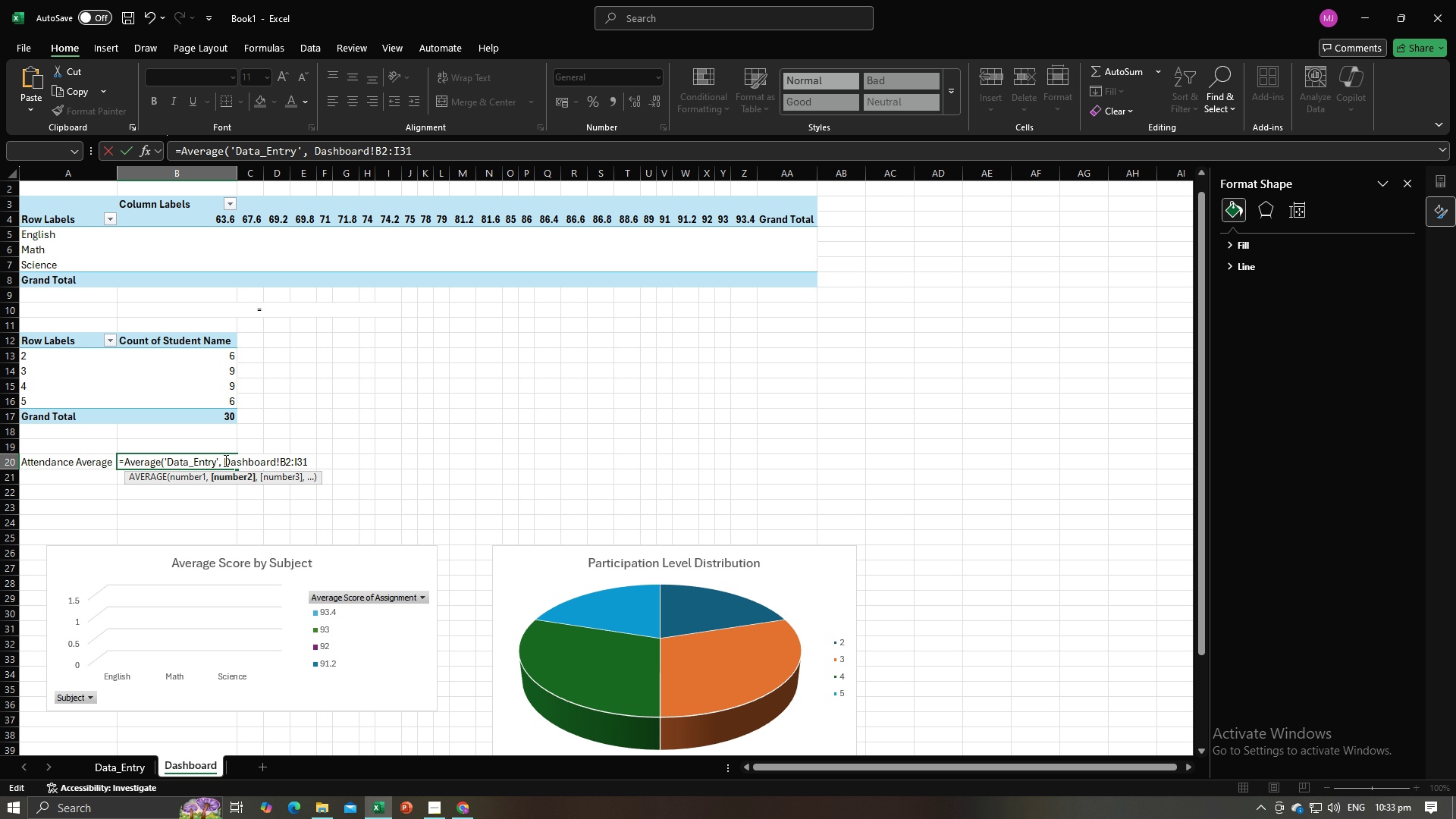 
left_click_drag(start_coordinate=[224, 460], to_coordinate=[275, 463])
 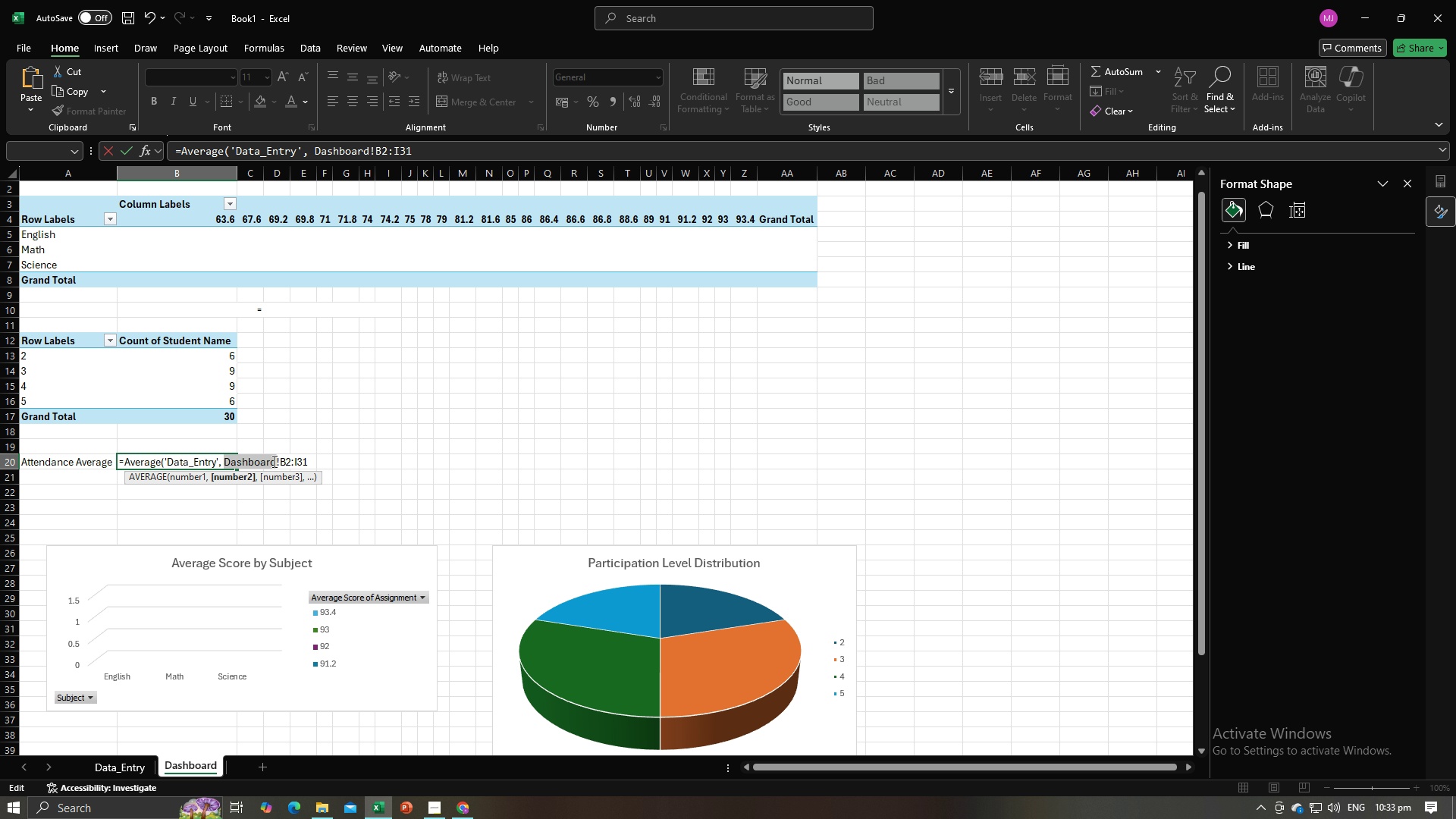 
key(Backspace)
 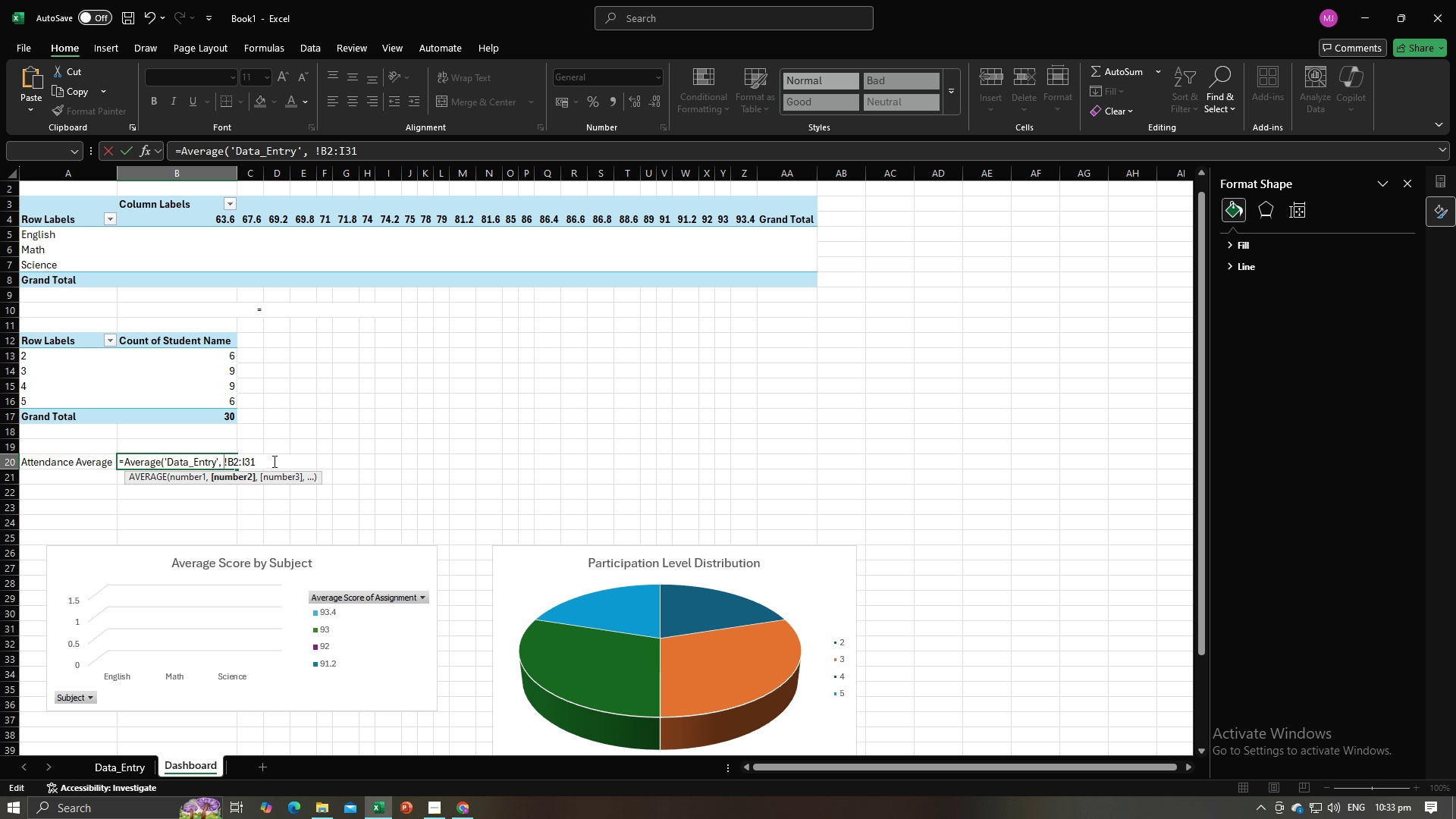 
key(Enter)
 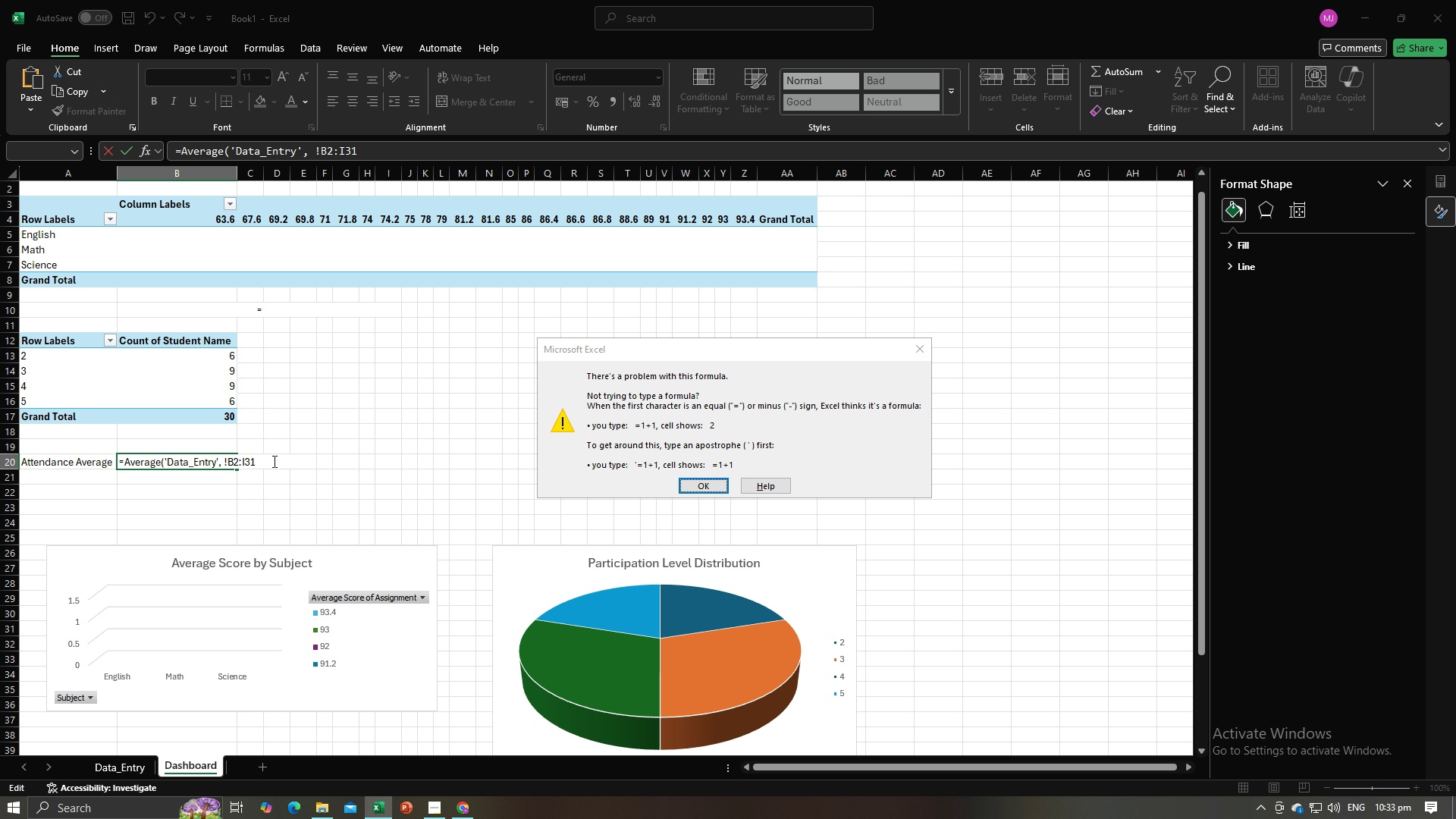 
key(Enter)
 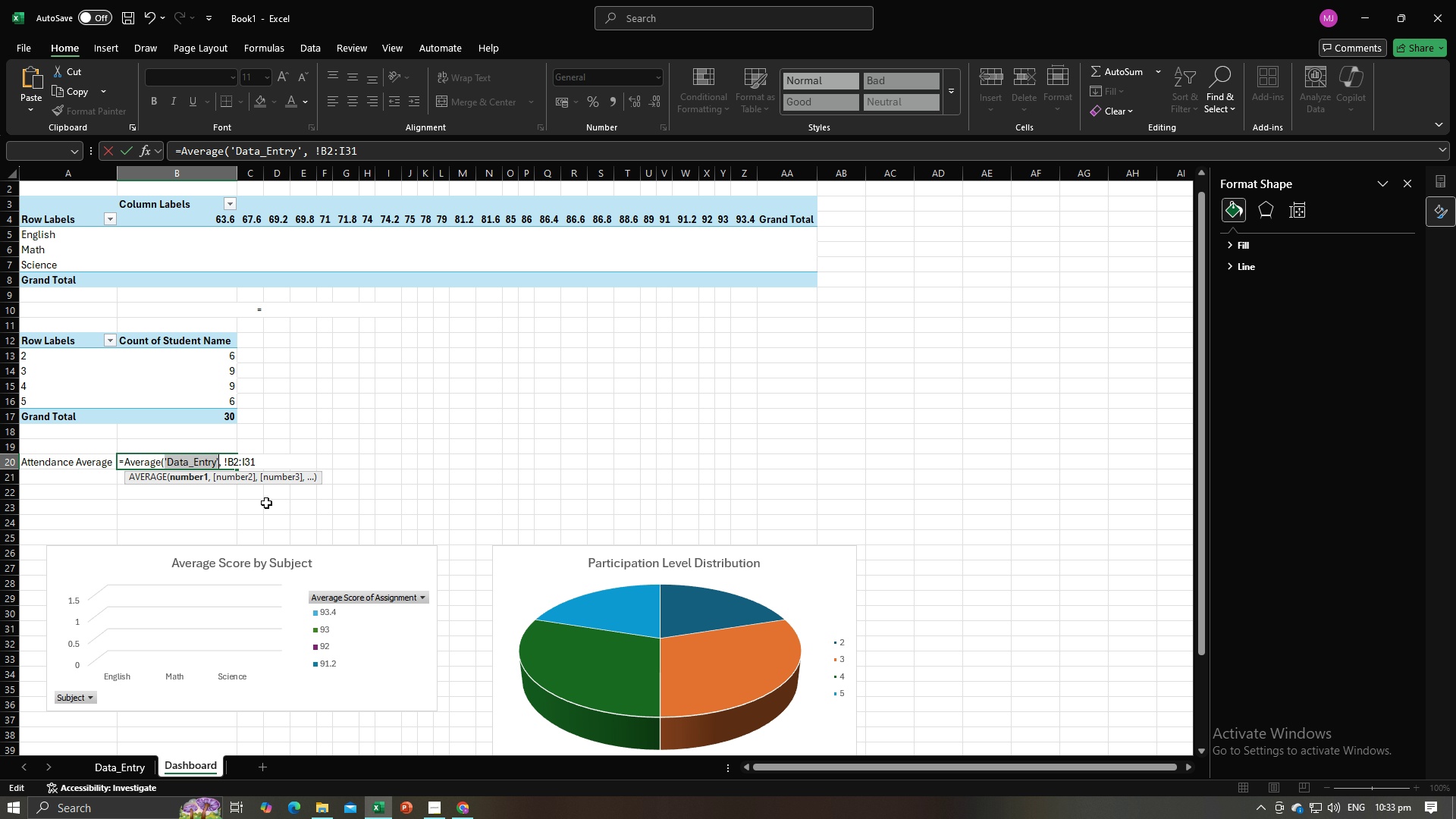 
left_click([266, 513])
 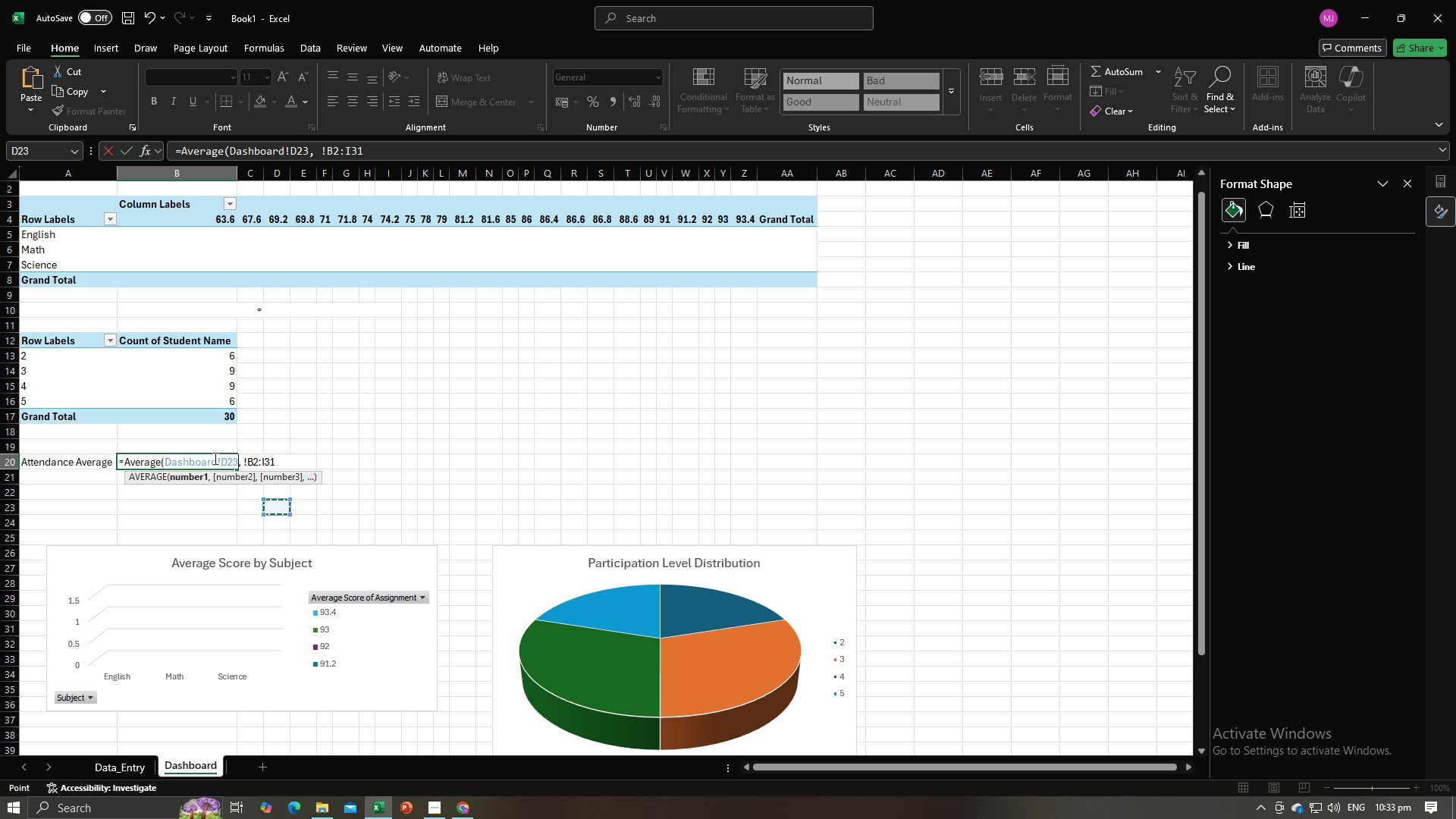 
left_click([212, 456])
 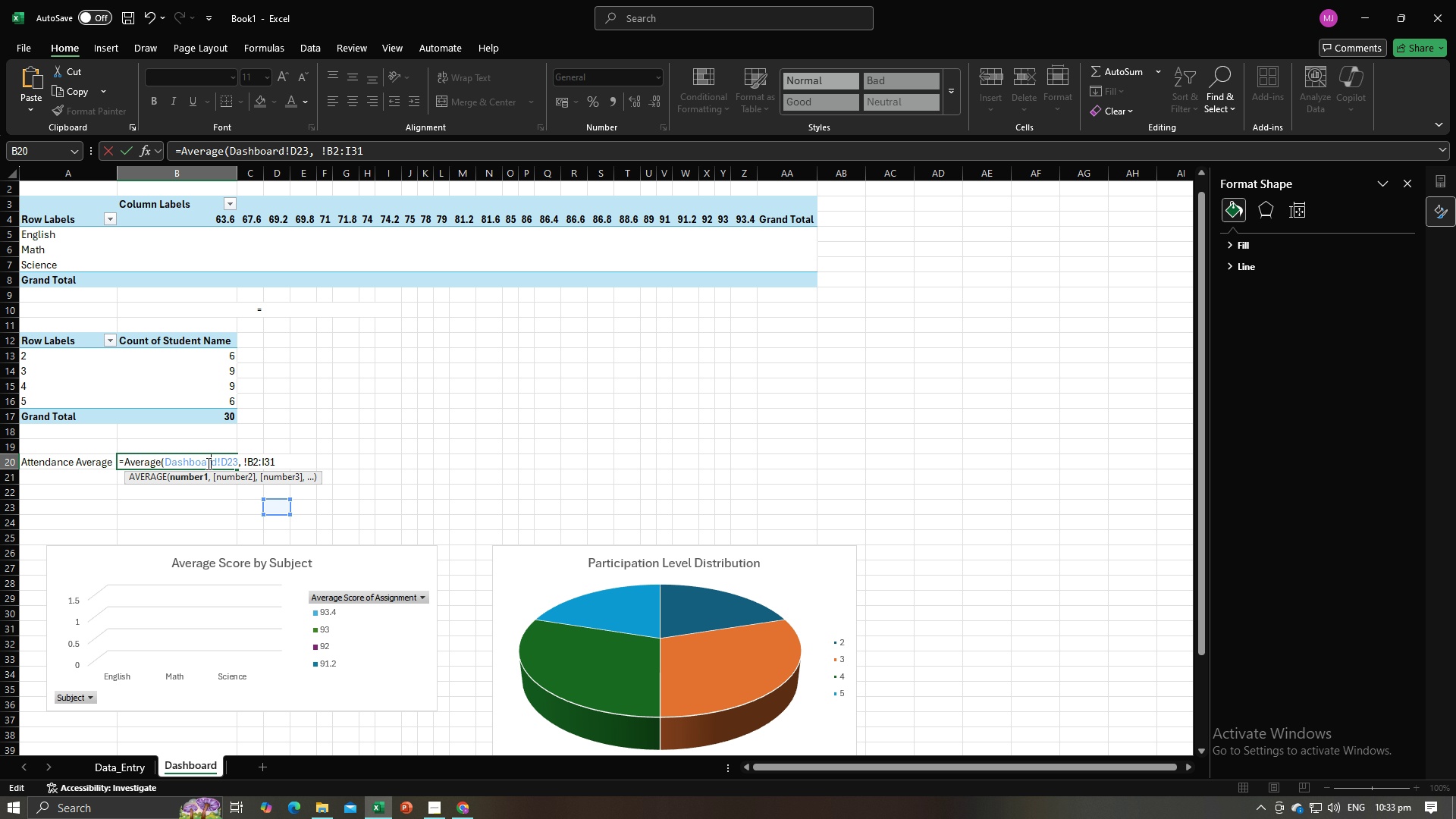 
key(Control+A)
 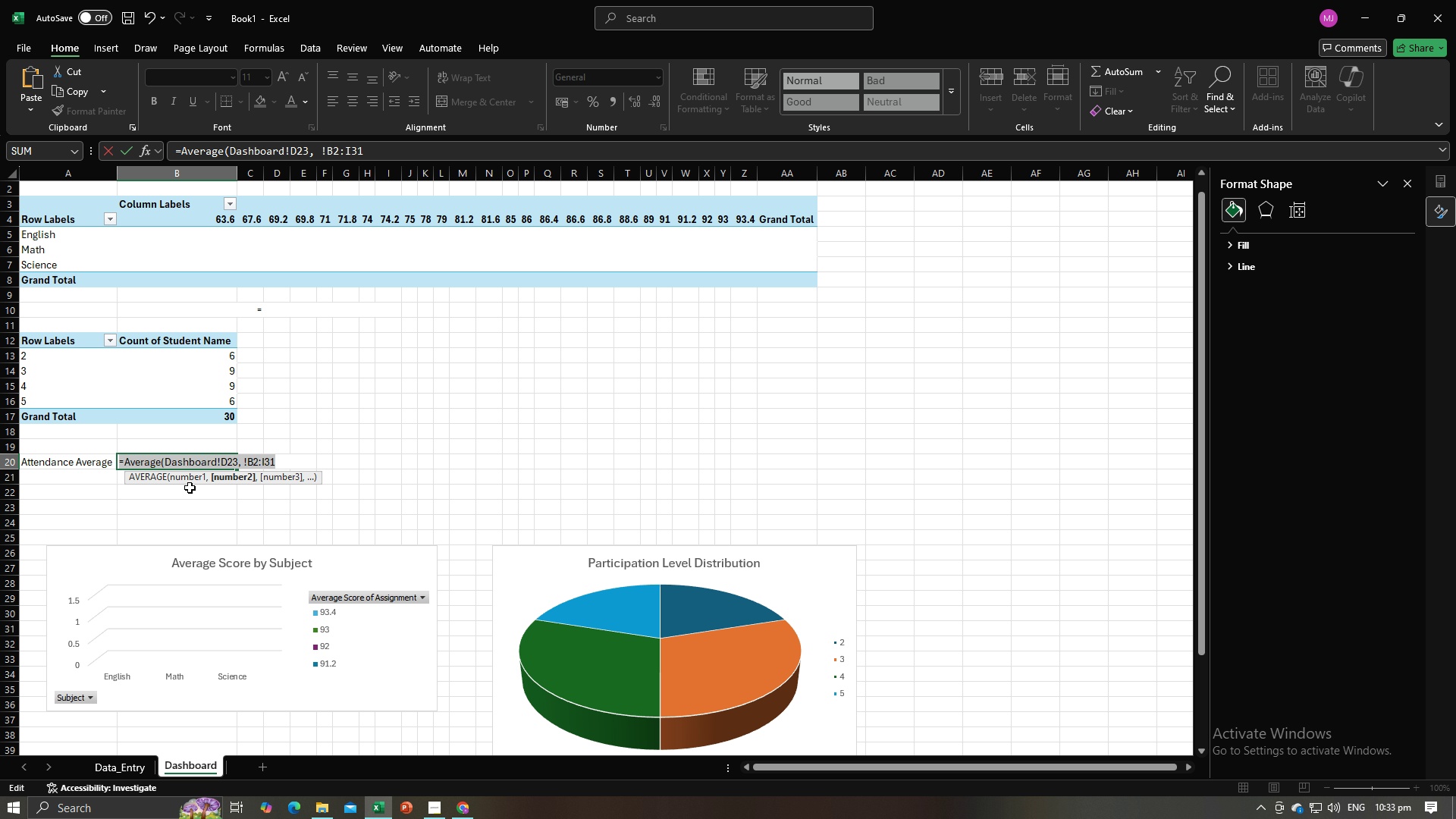 
key(Backspace)
 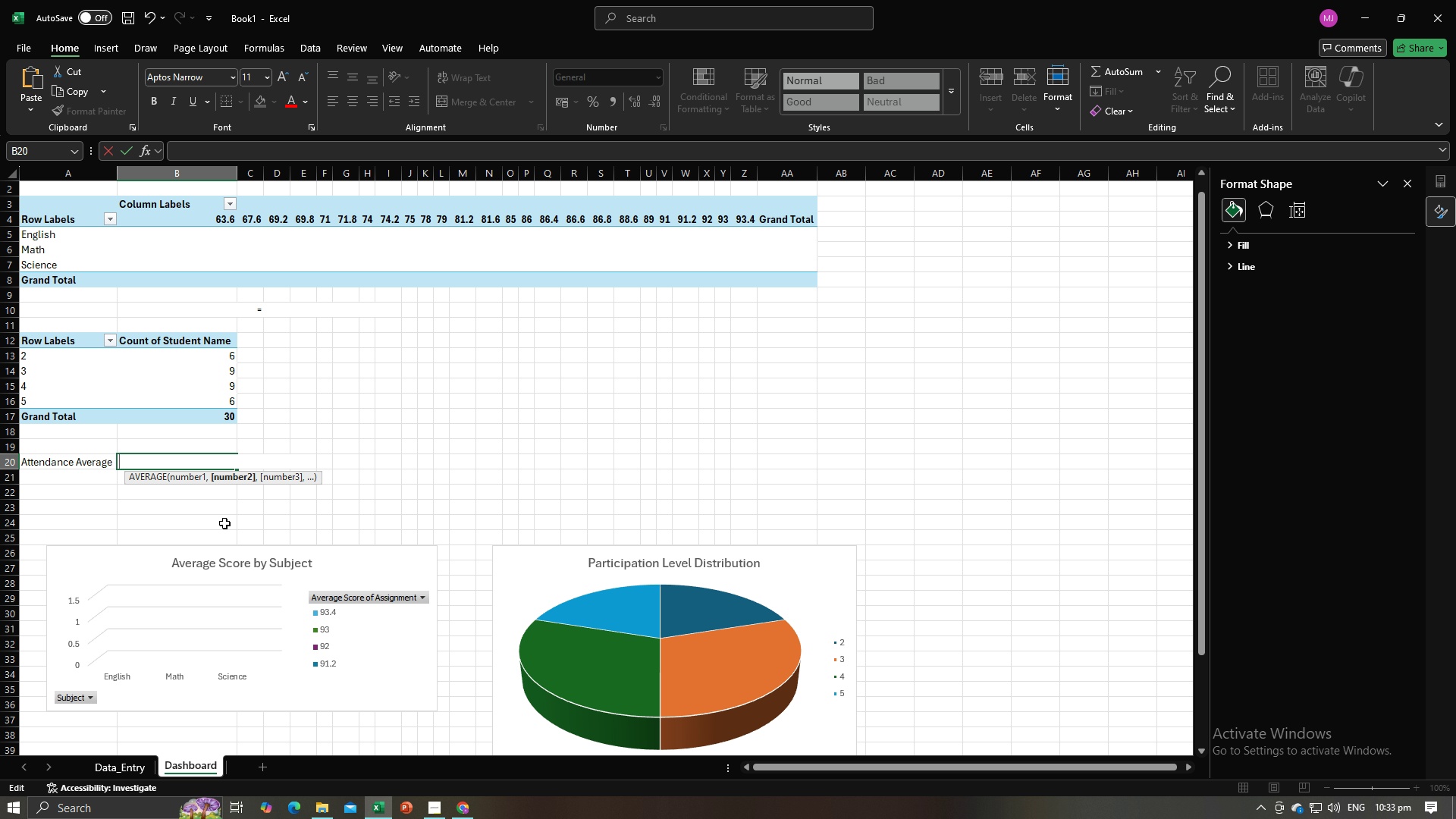 
left_click([225, 522])
 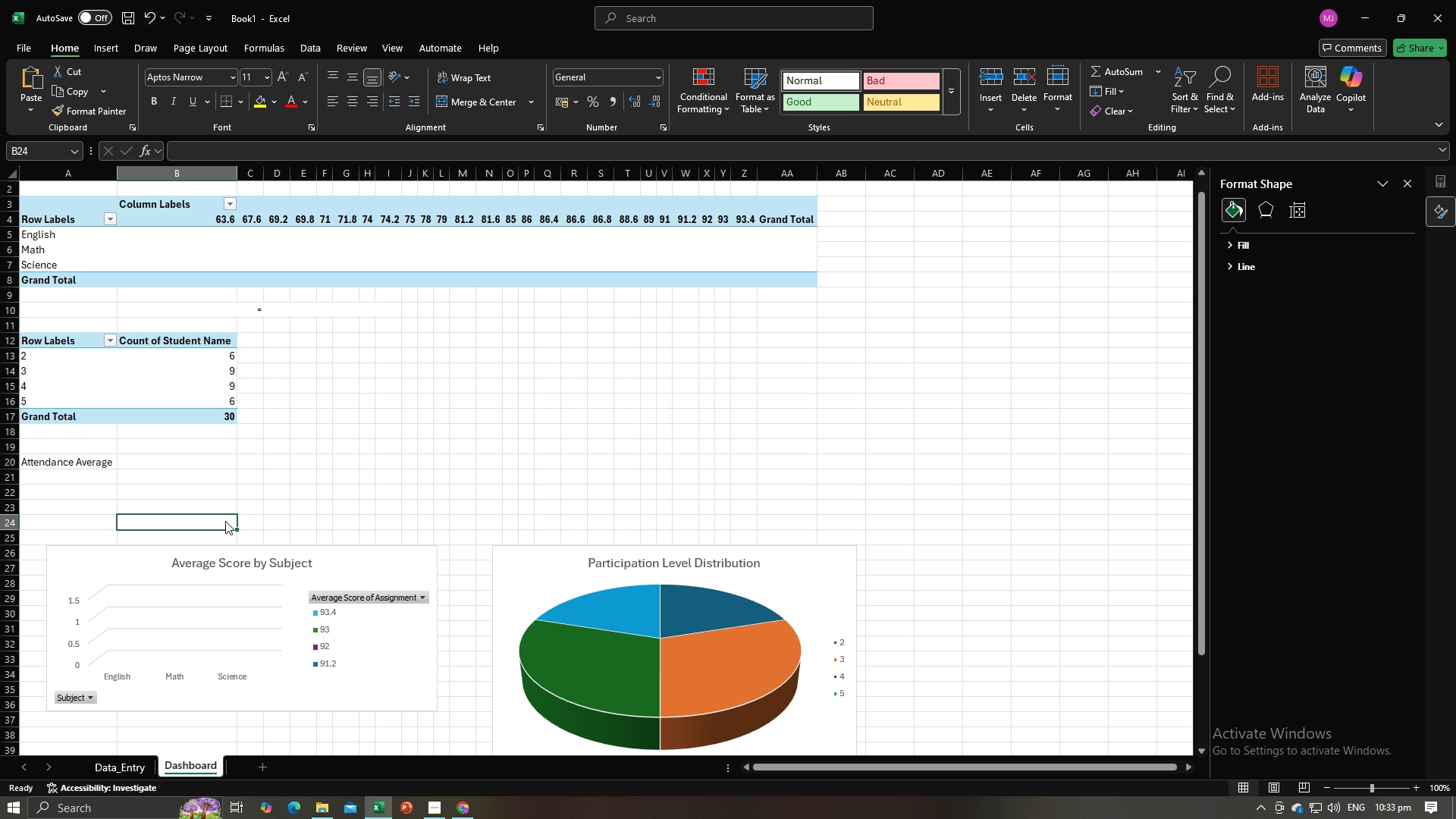 
key(Alt+AltLeft)
 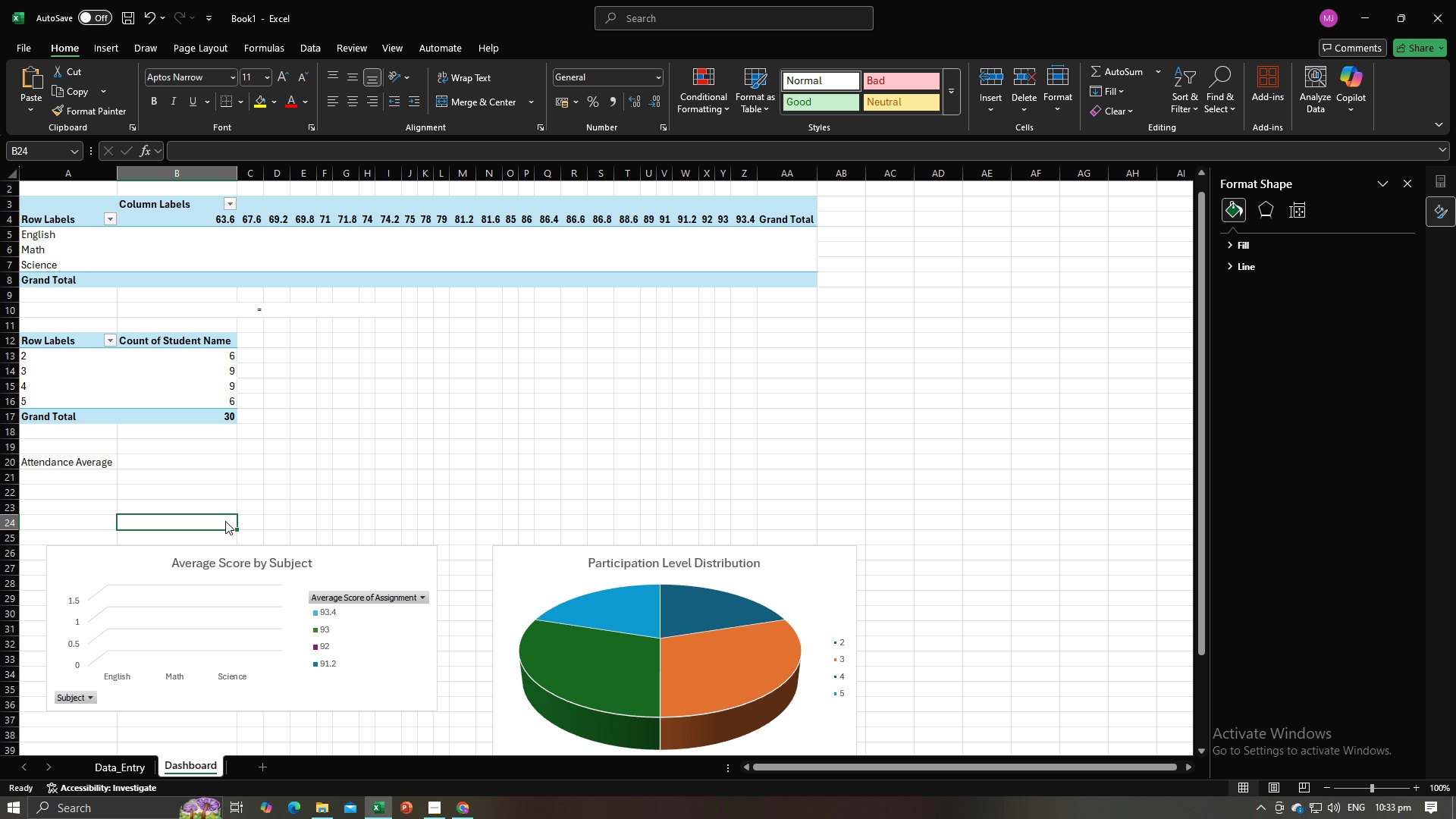 
key(Alt+Tab)
 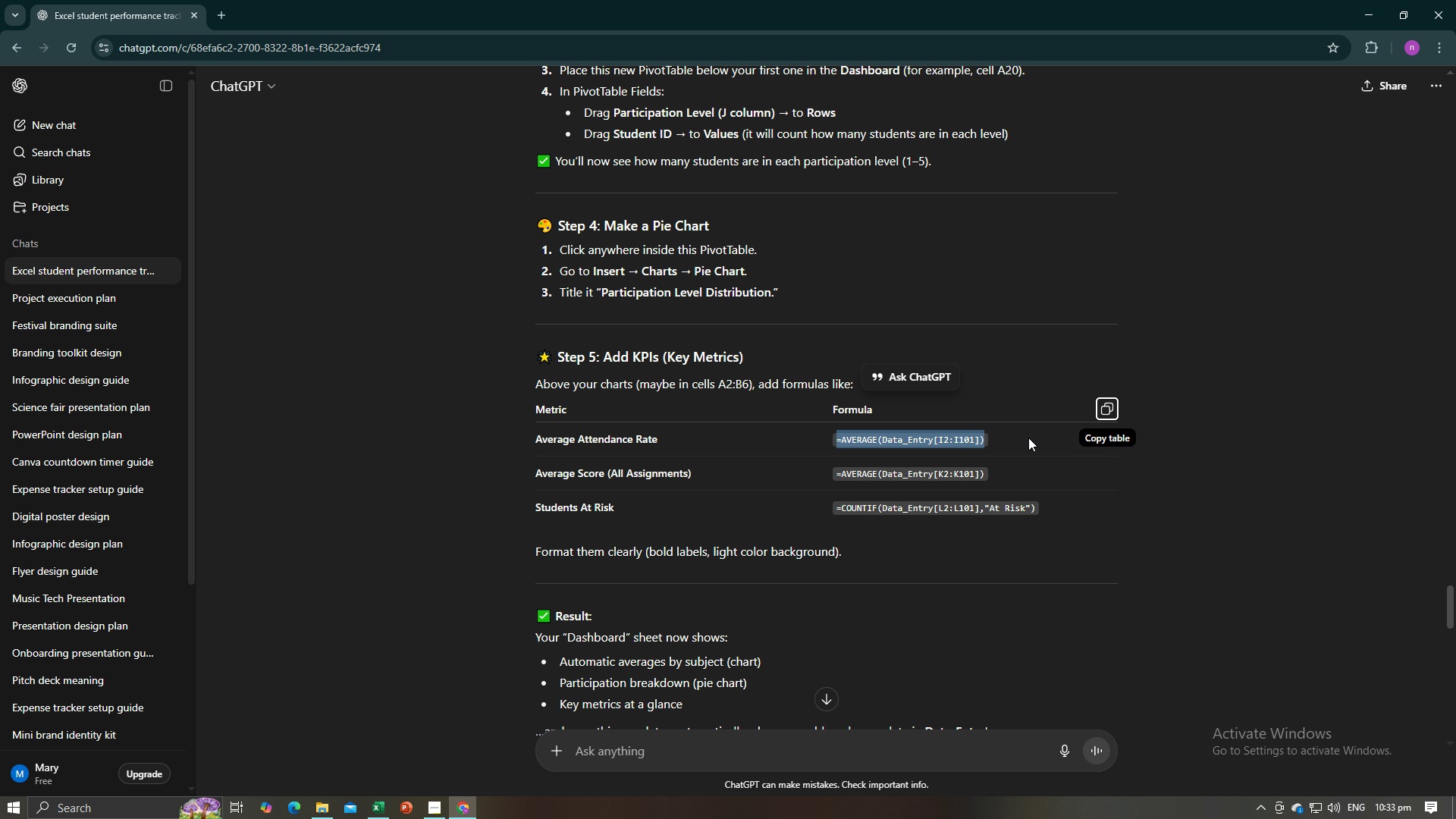 
wait(16.62)
 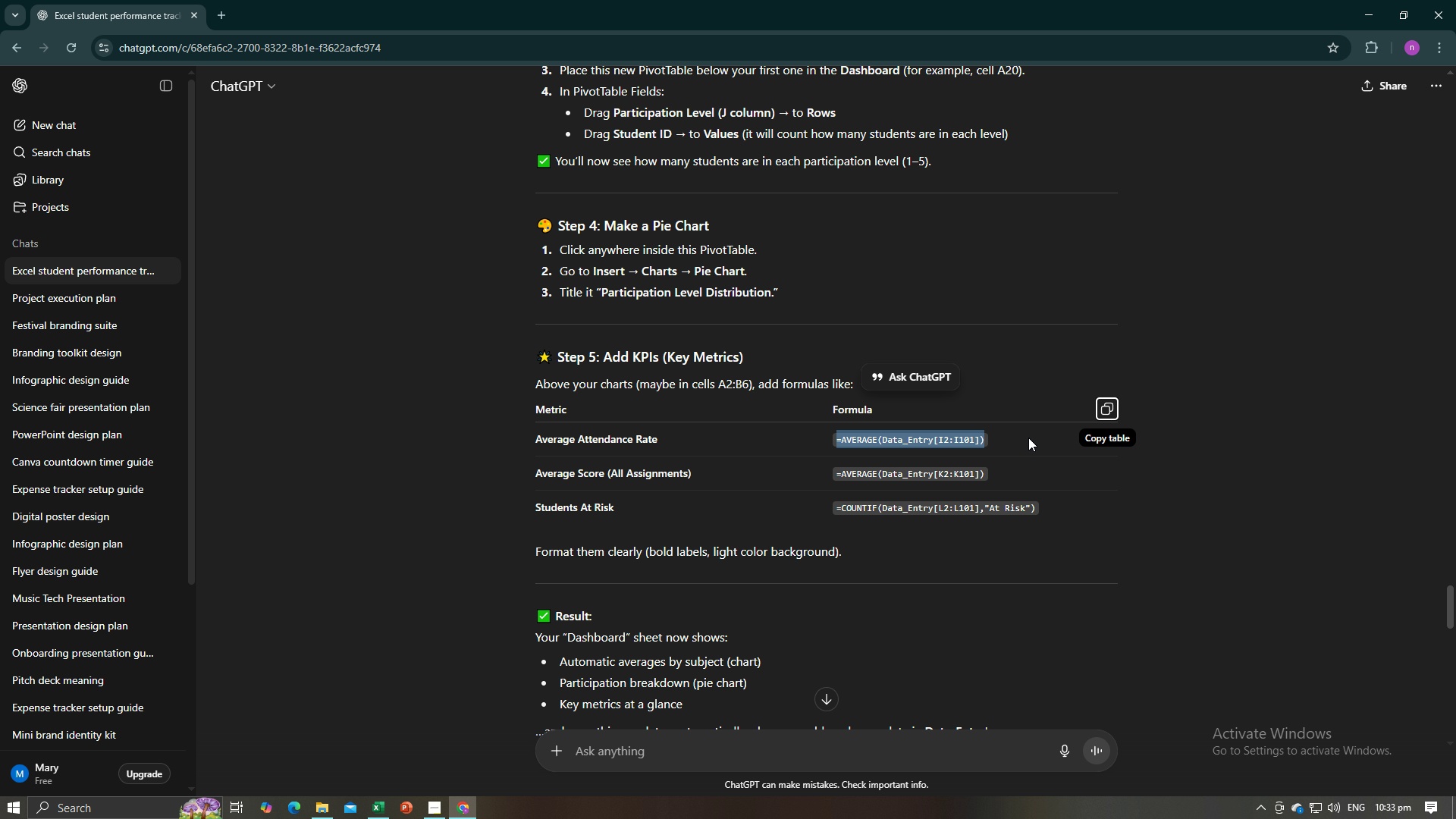 
key(Alt+AltLeft)
 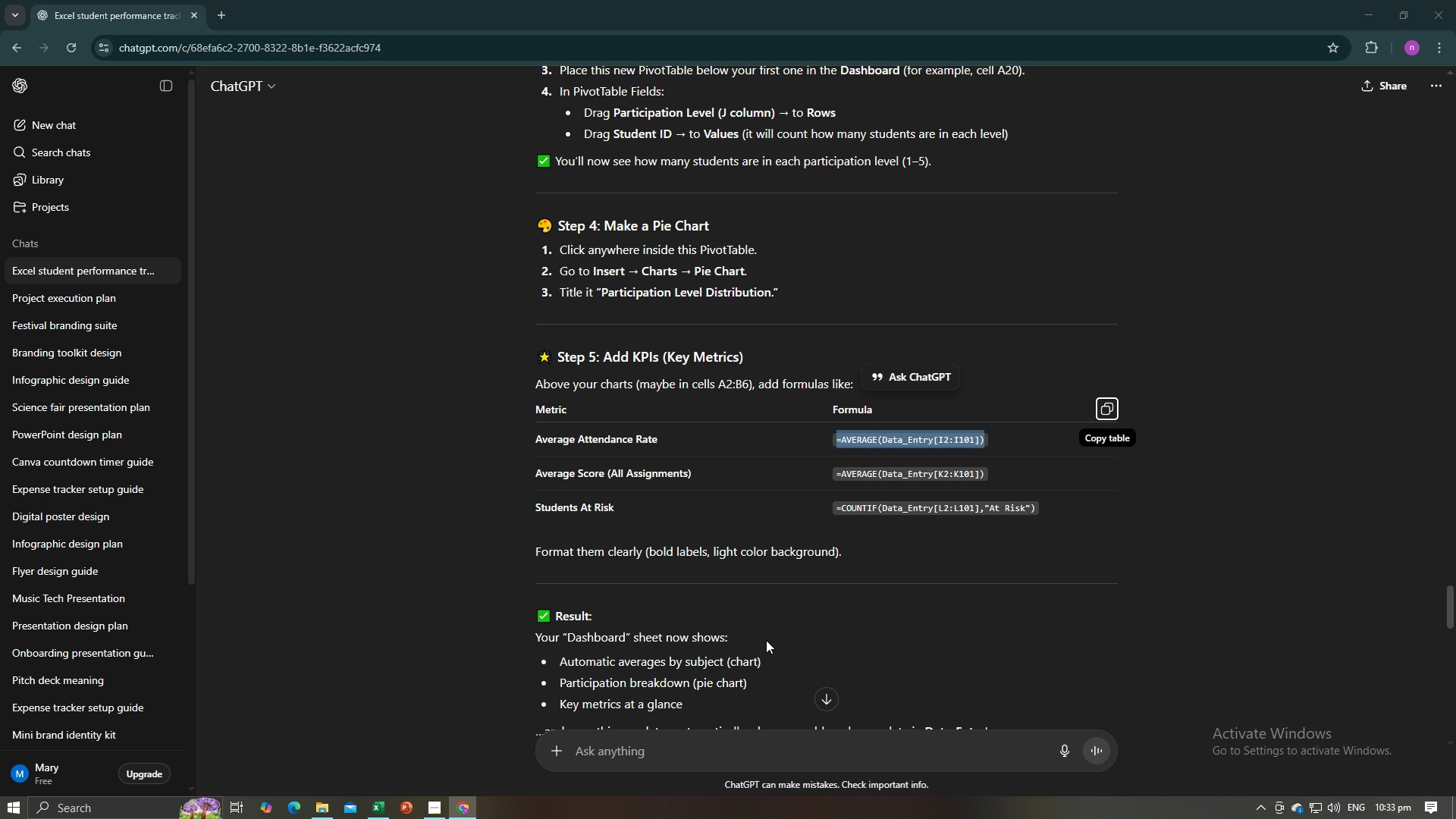 
key(Alt+Tab)
 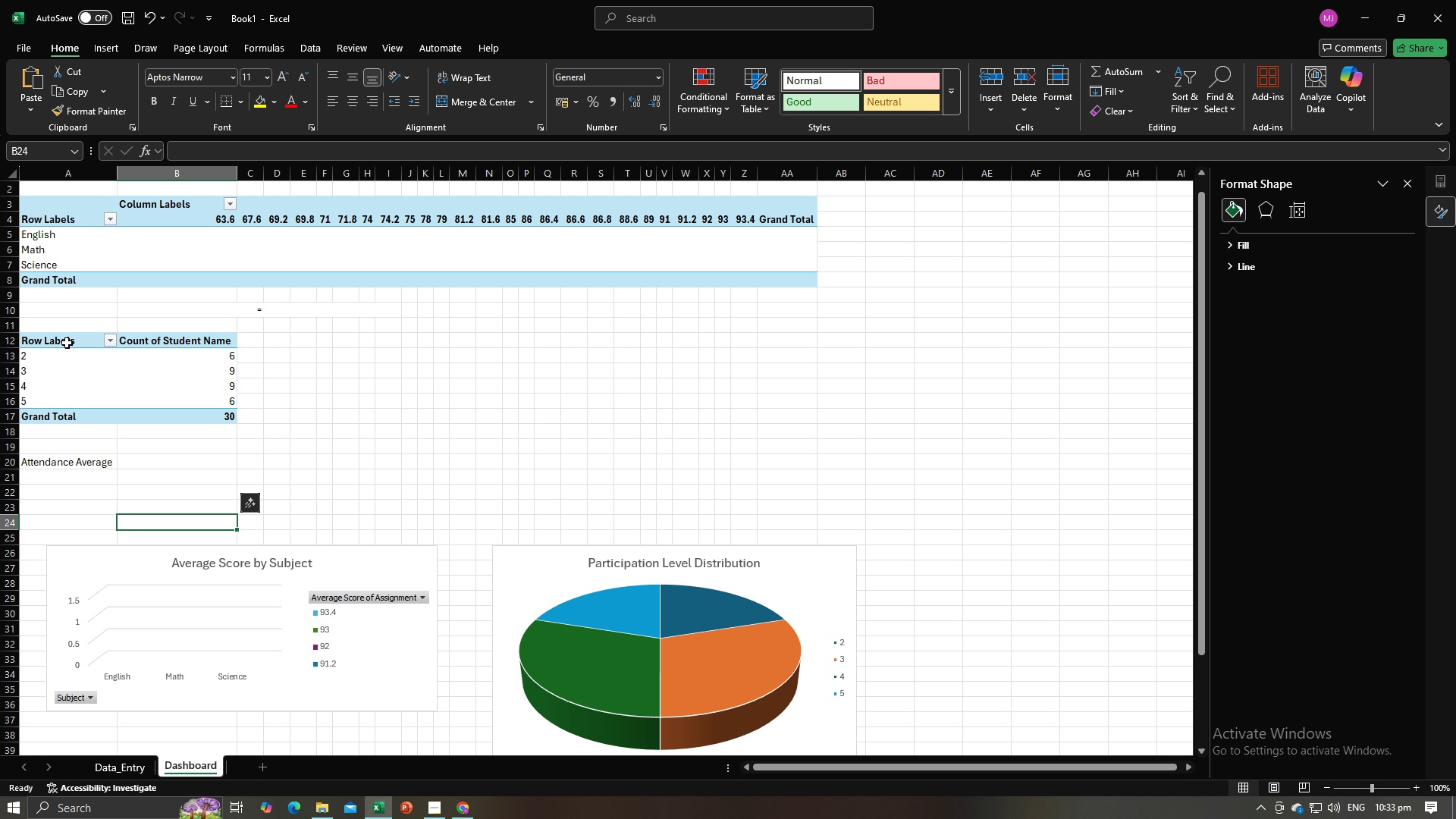 
scroll: coordinate [94, 305], scroll_direction: up, amount: 6.0
 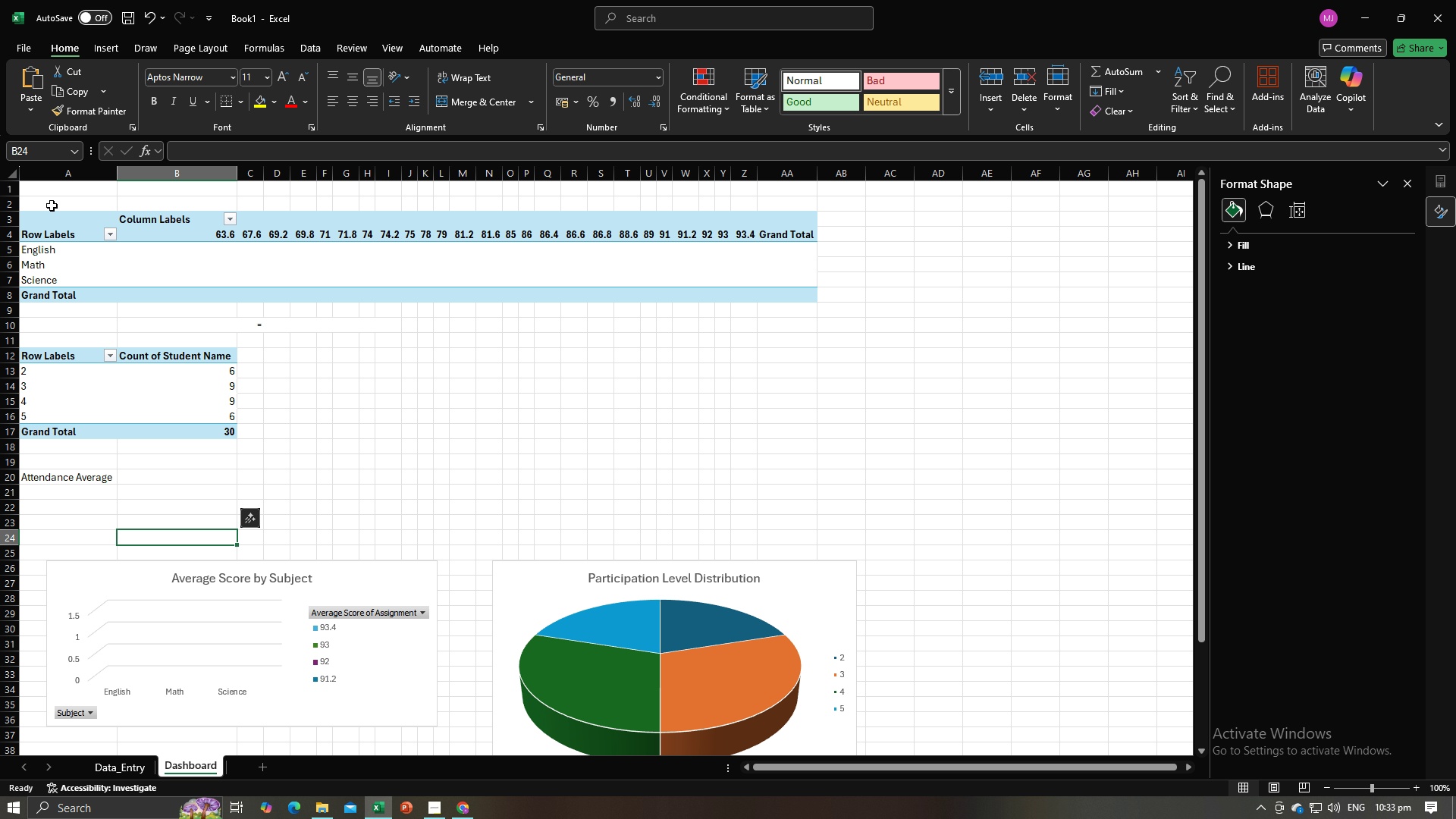 
left_click([51, 204])
 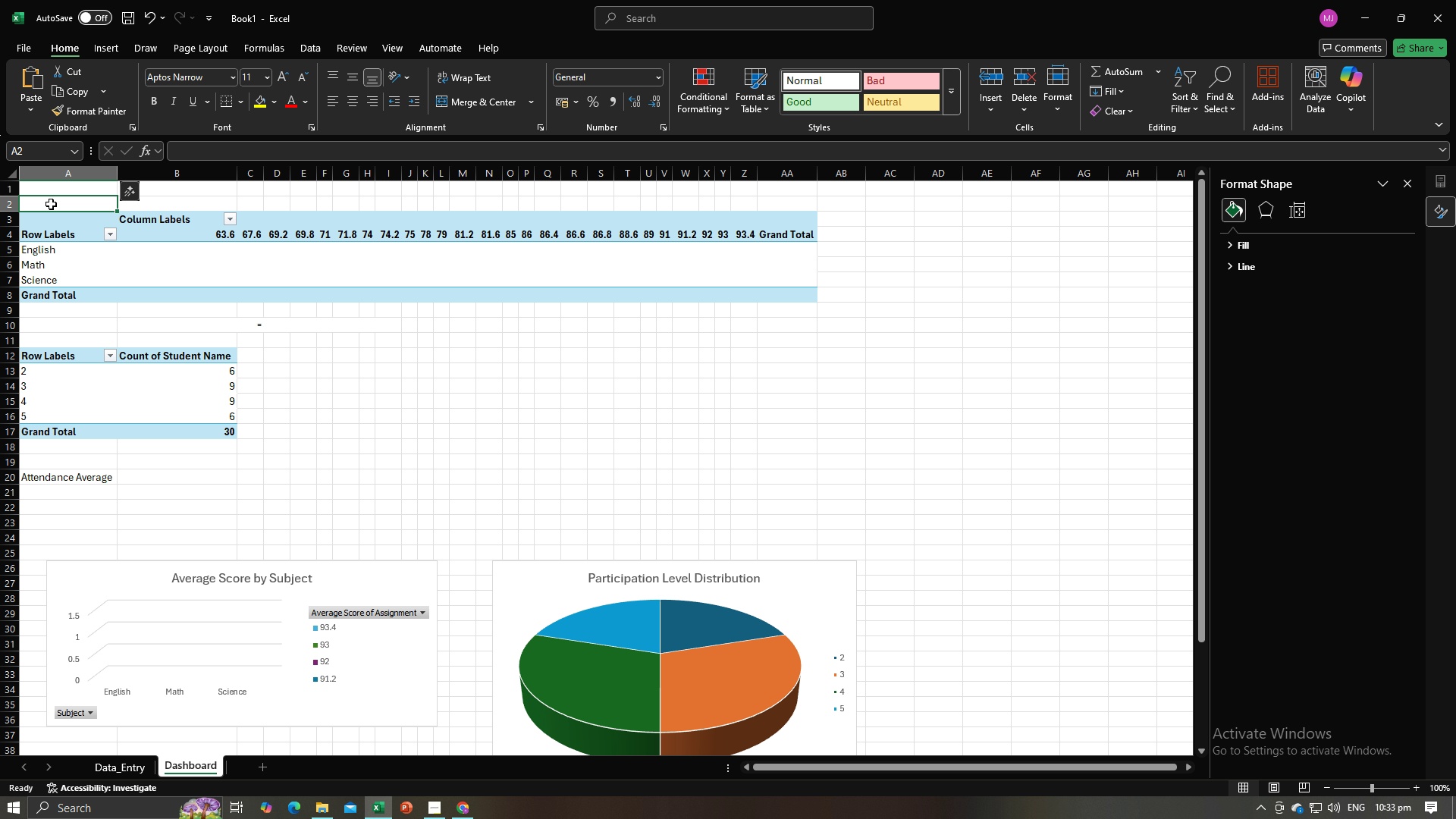 
type(Attendab)
key(Backspace)
type(ce )
key(Backspace)
key(Backspace)
key(Backspace)
key(Backspace)
key(Backspace)
key(Backspace)
key(Backspace)
key(Backspace)
key(Backspace)
key(Backspace)
 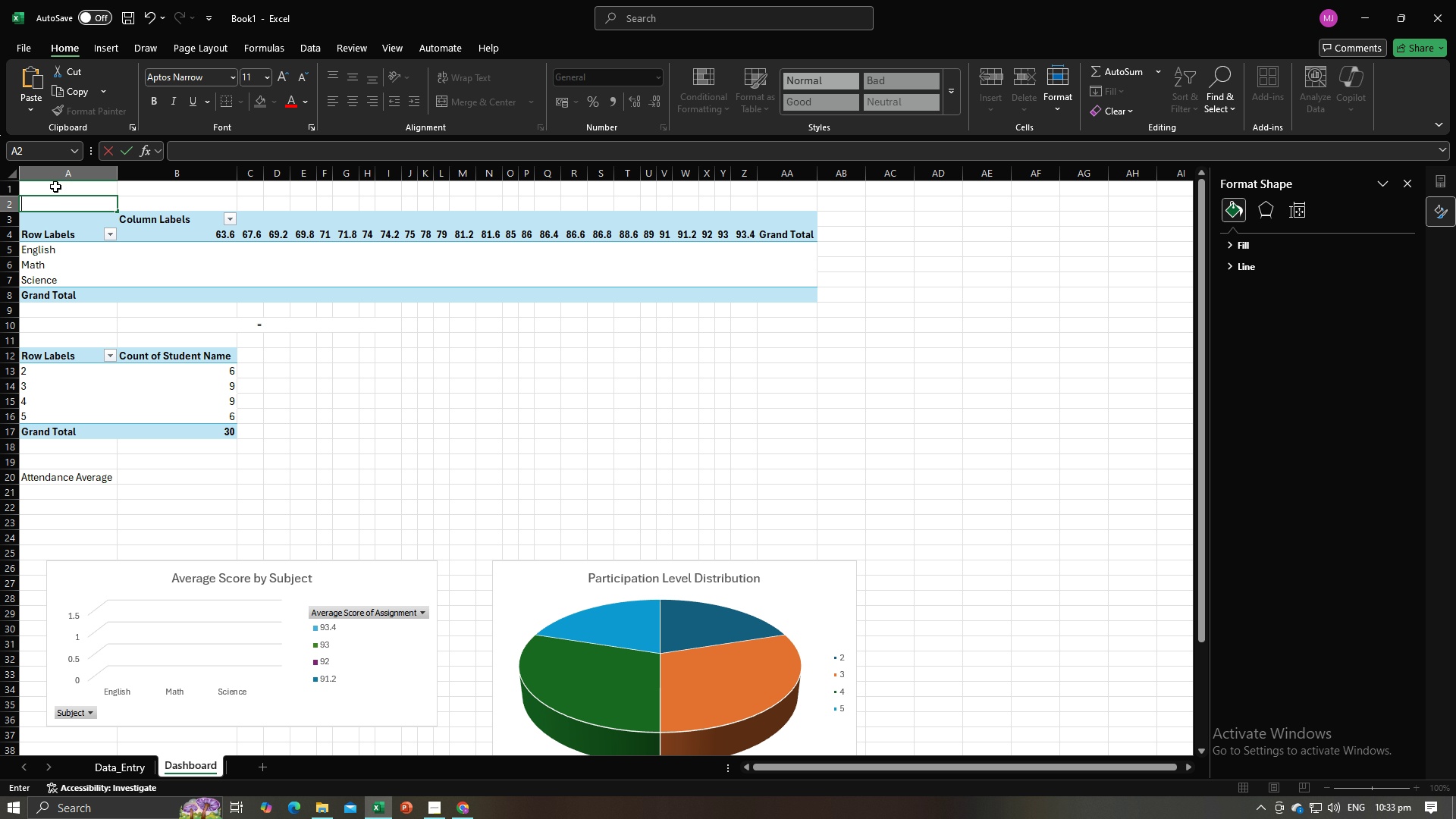 
left_click([57, 184])
 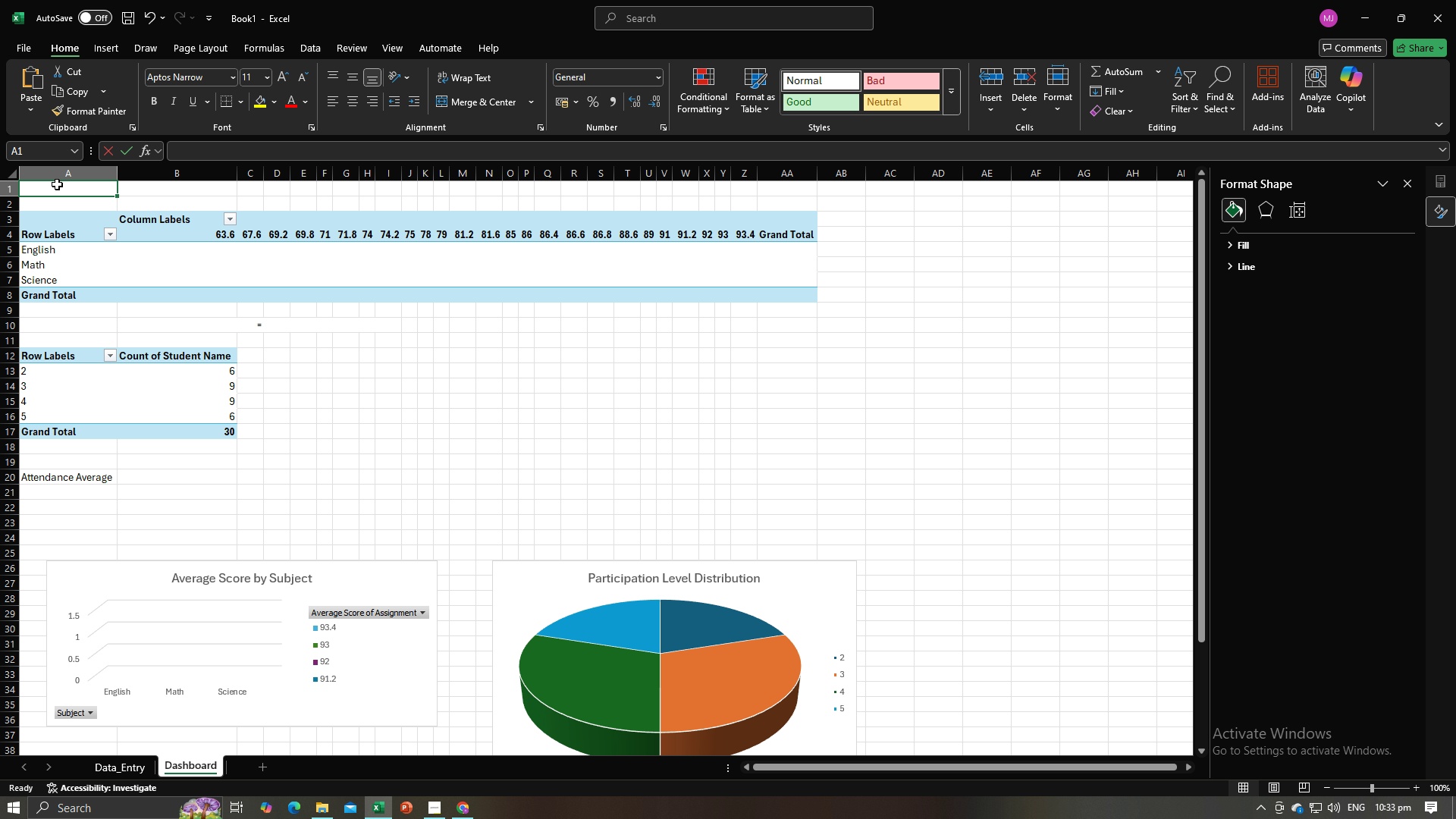 
type(Attendance Average)
 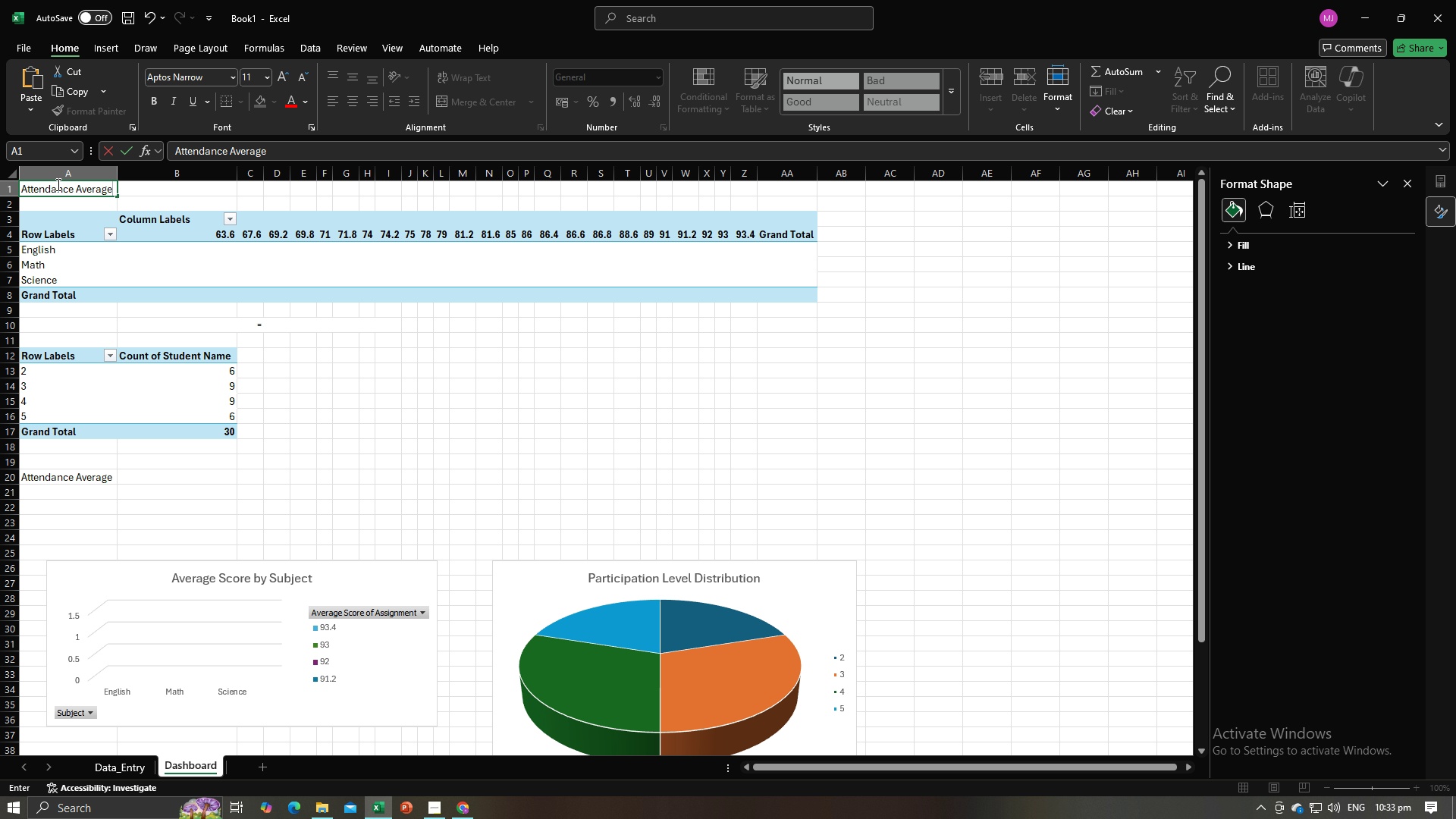 
key(Enter)
 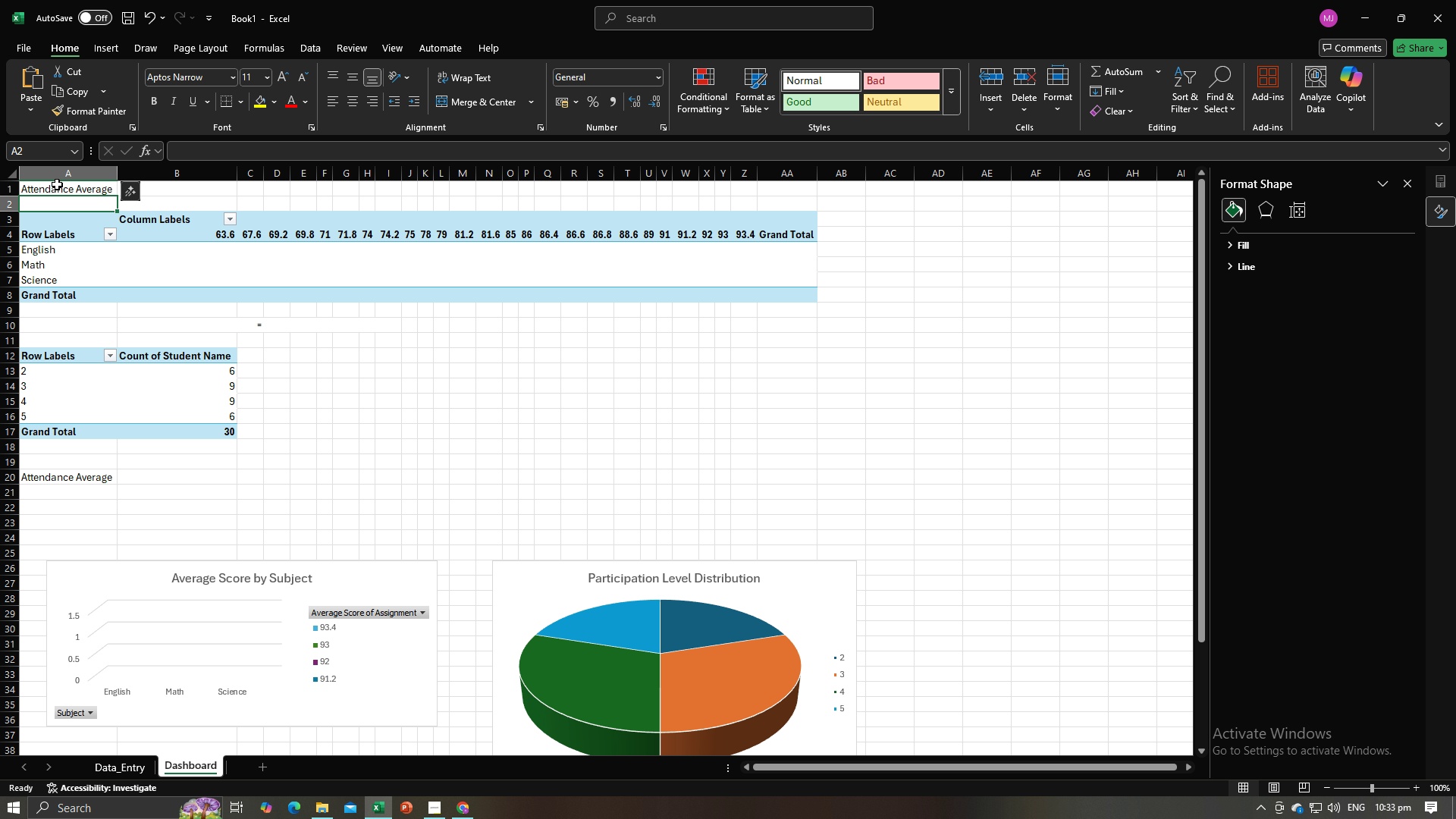 
type(=Average(')
key(Backspace)
type('da)
key(Backspace)
key(Backspace)
type(d)
key(Backspace)
type(Data_Entry',)
key(Backspace)
 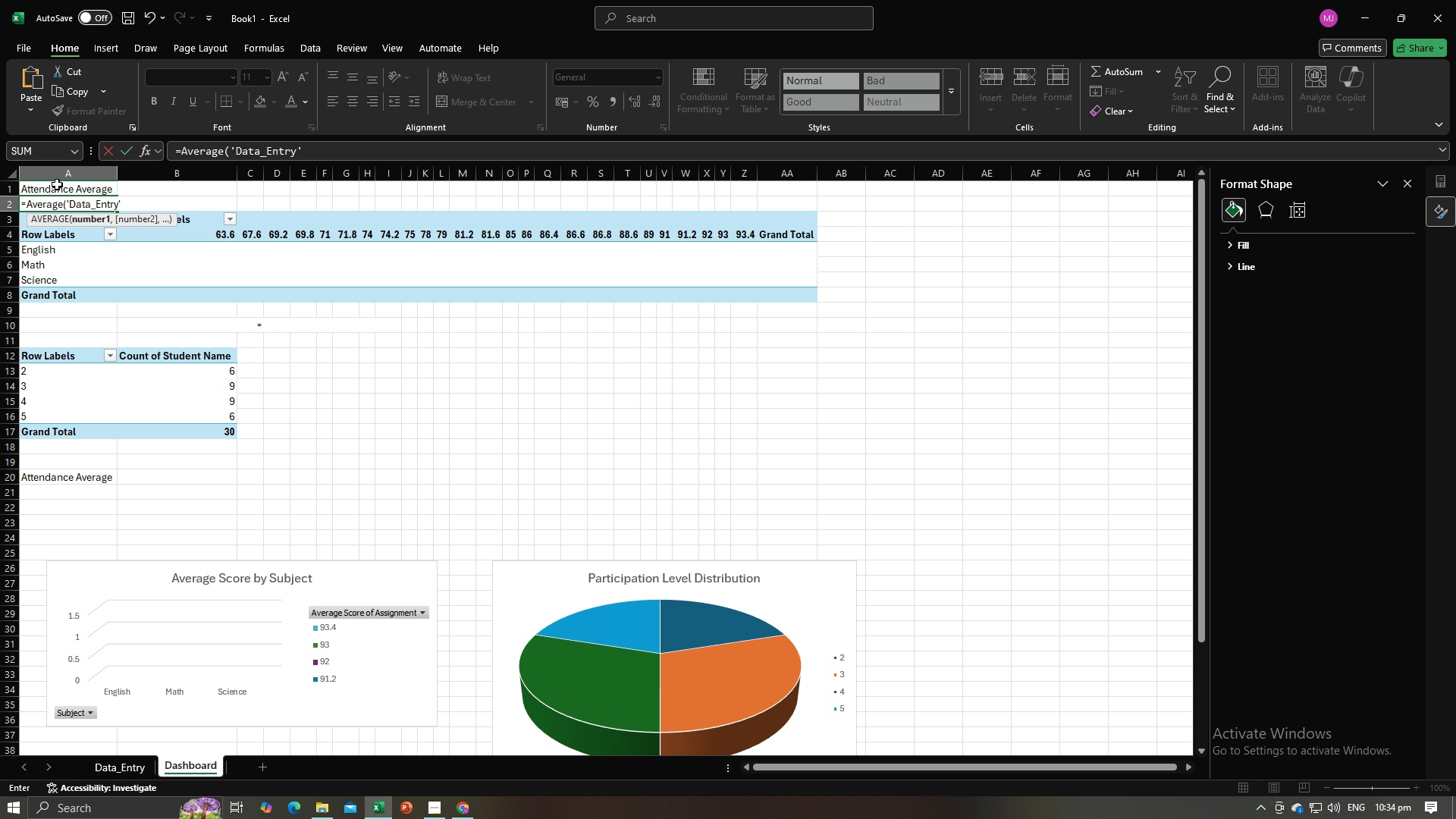 
left_click([116, 762])
 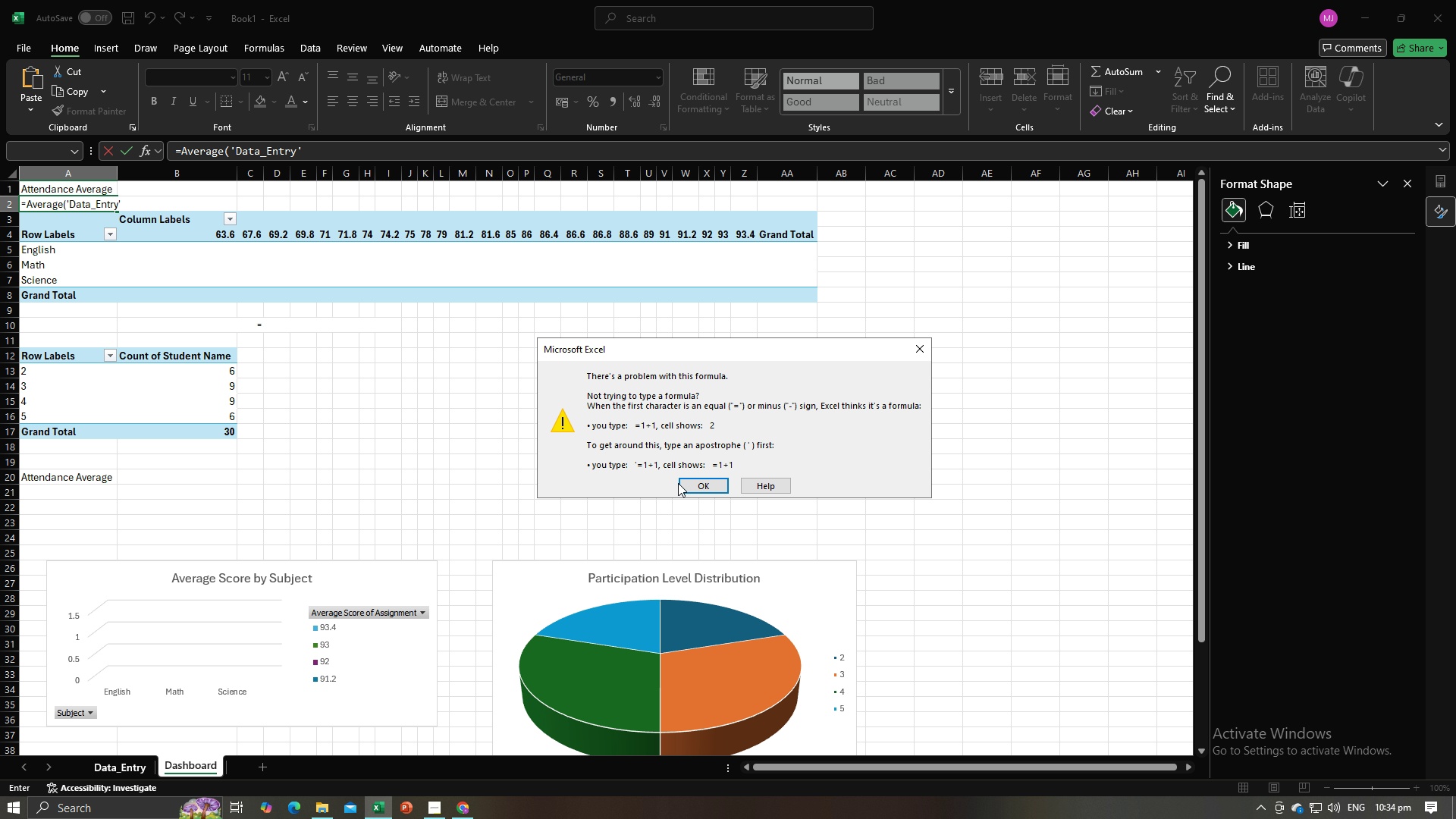 
left_click([697, 483])
 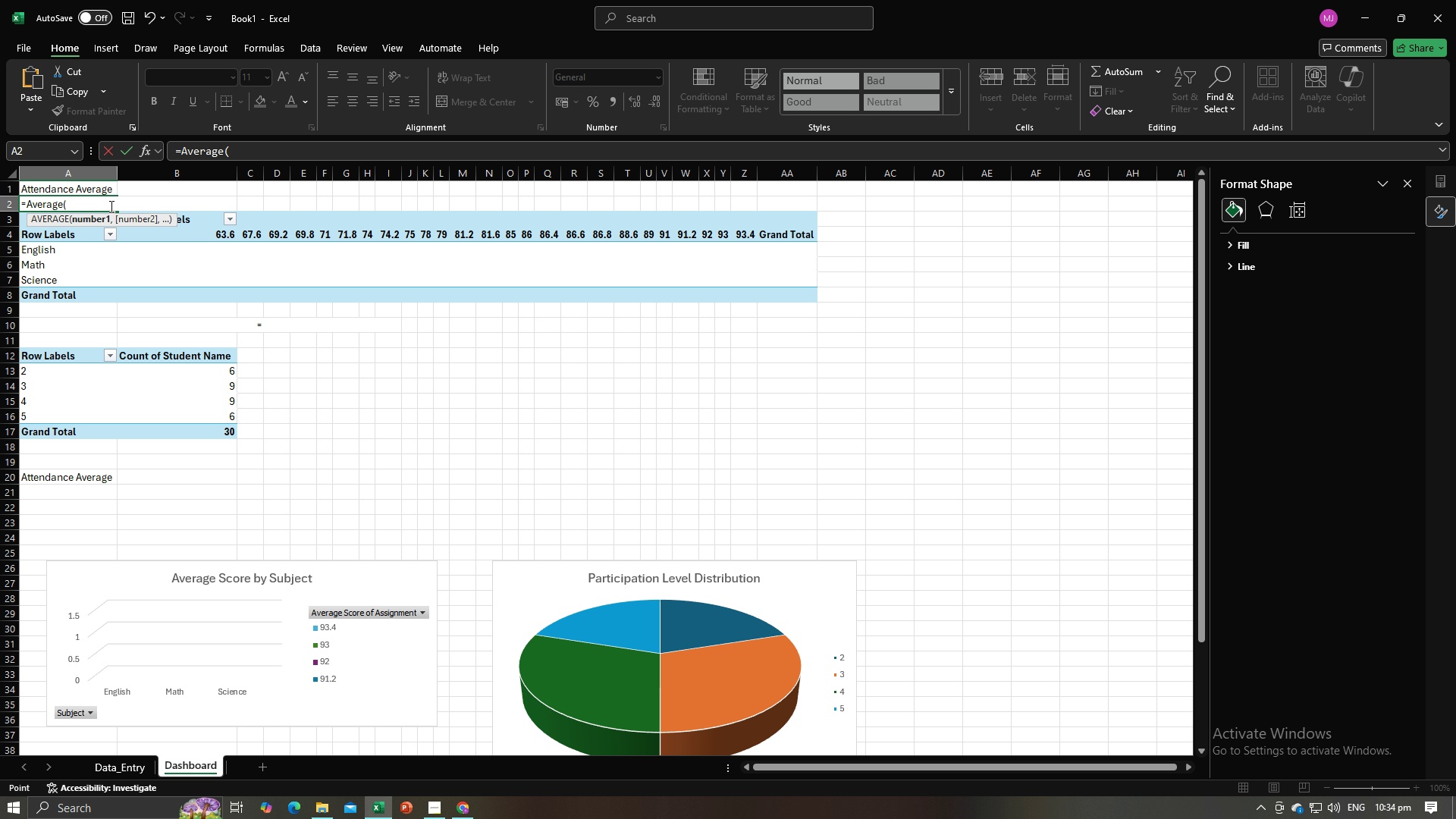 
type(Data)
key(Backspace)
key(Backspace)
key(Backspace)
key(Backspace)
type('Data_Entry, )
 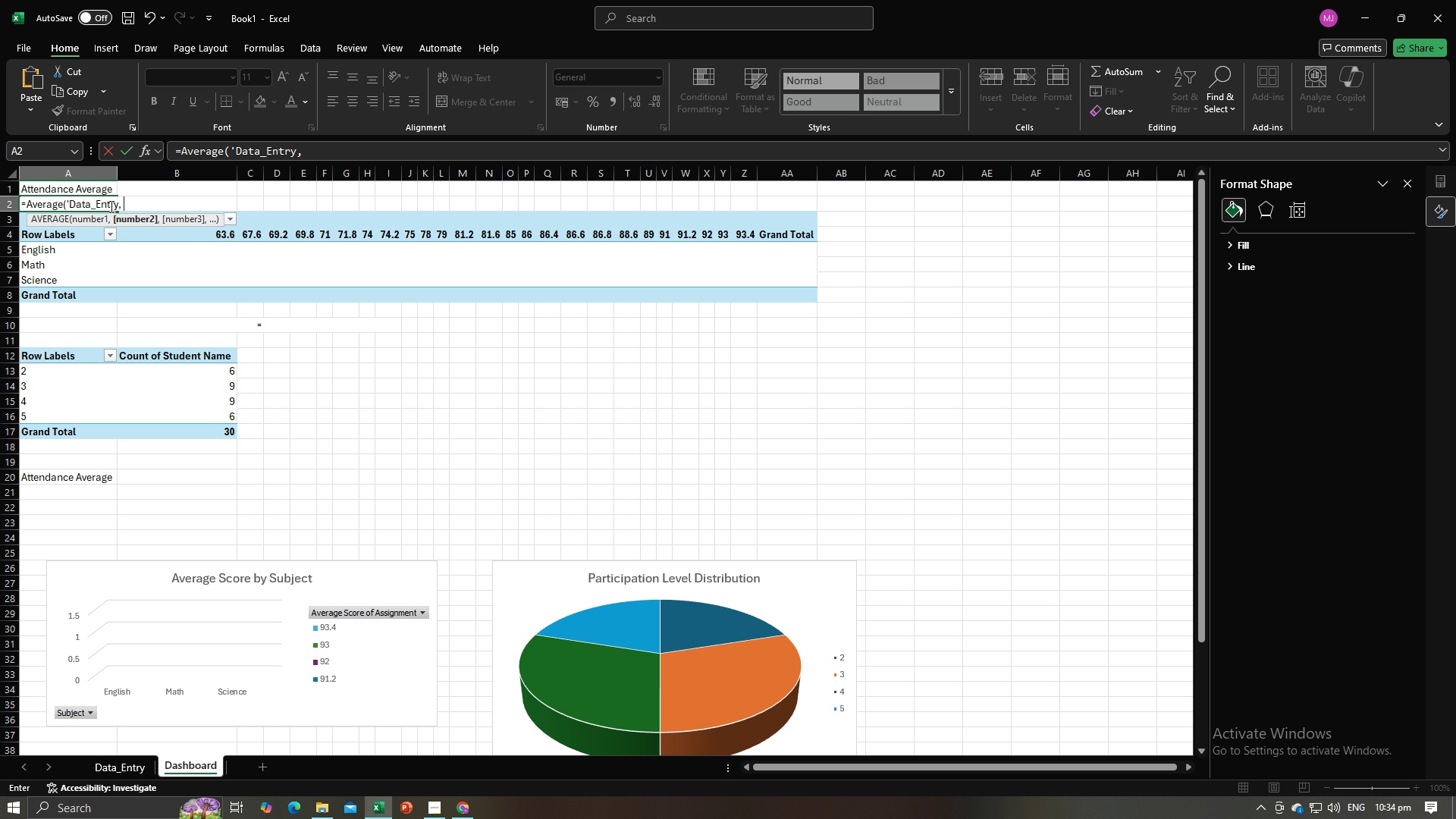 
key(ArrowLeft)
 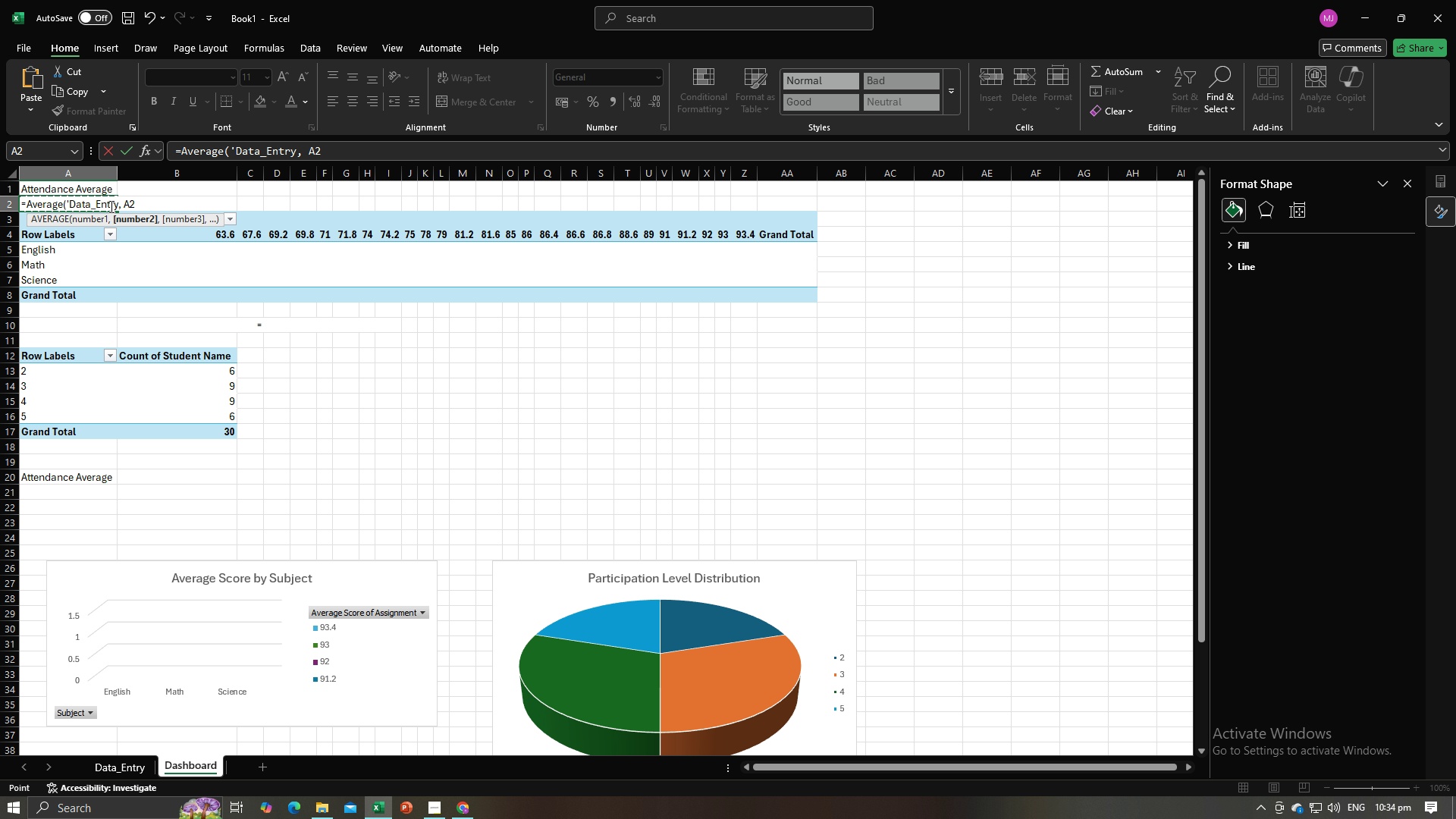 
key(ArrowLeft)